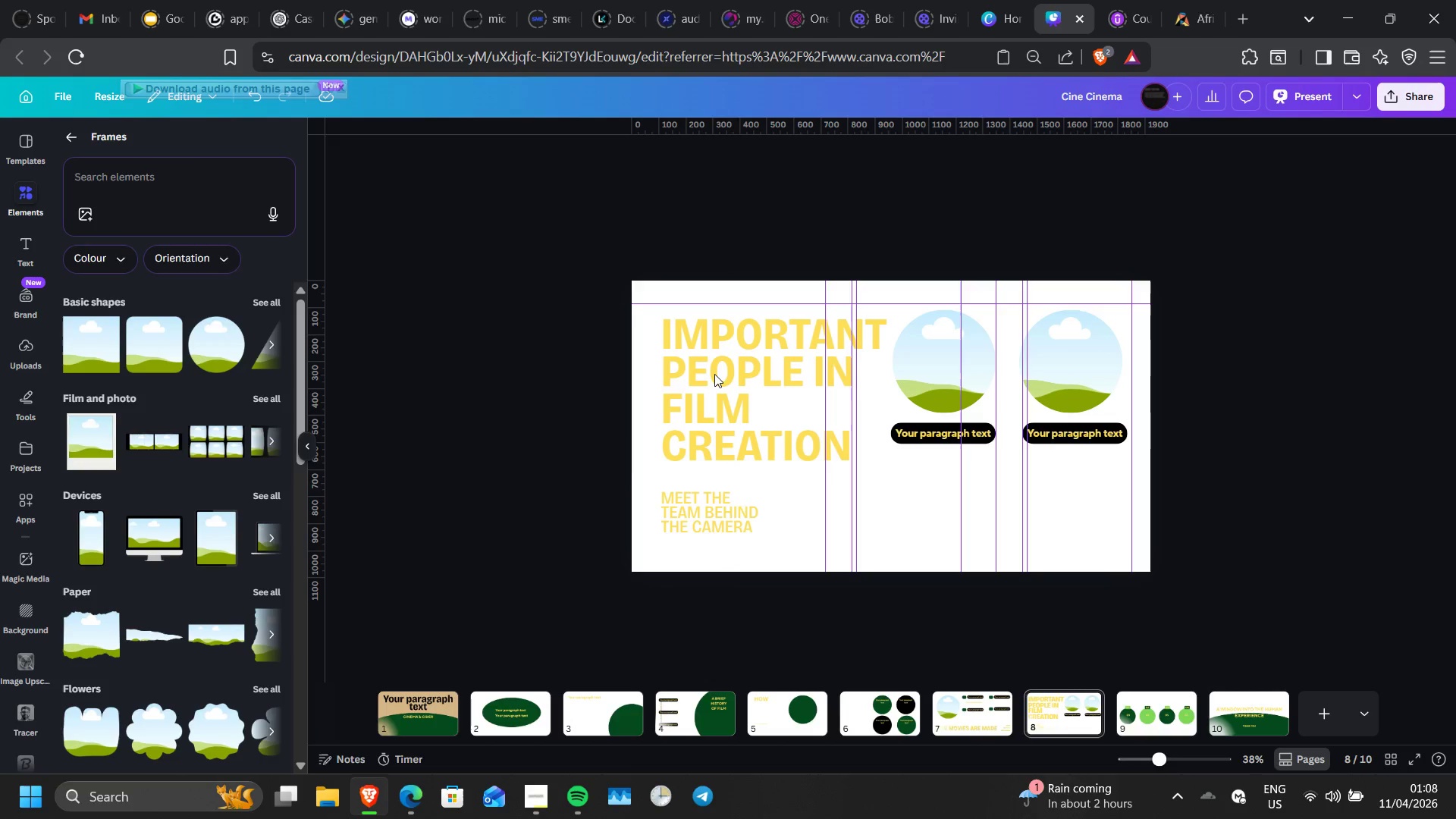 
wait(9.67)
 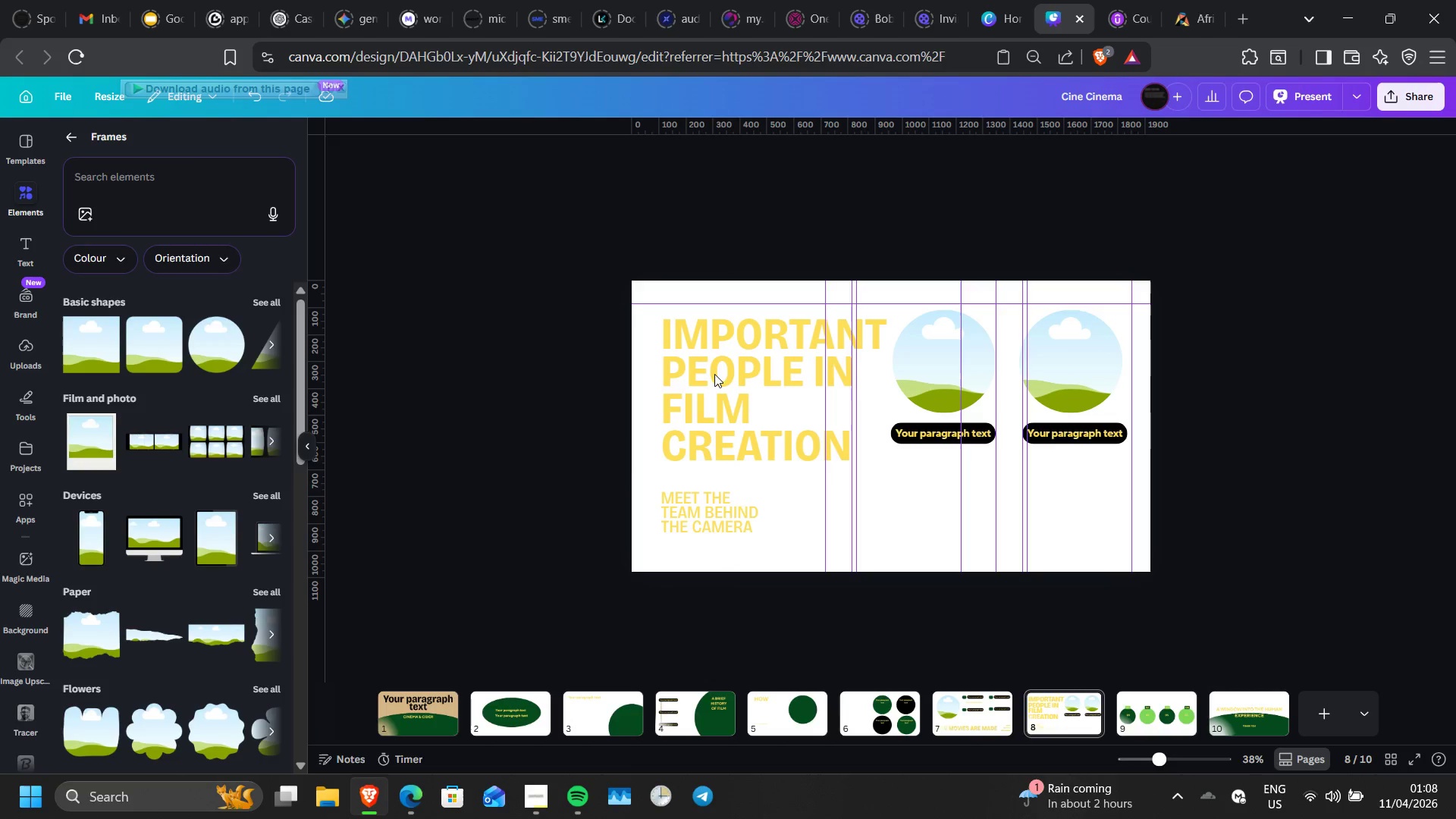 
left_click([697, 505])
 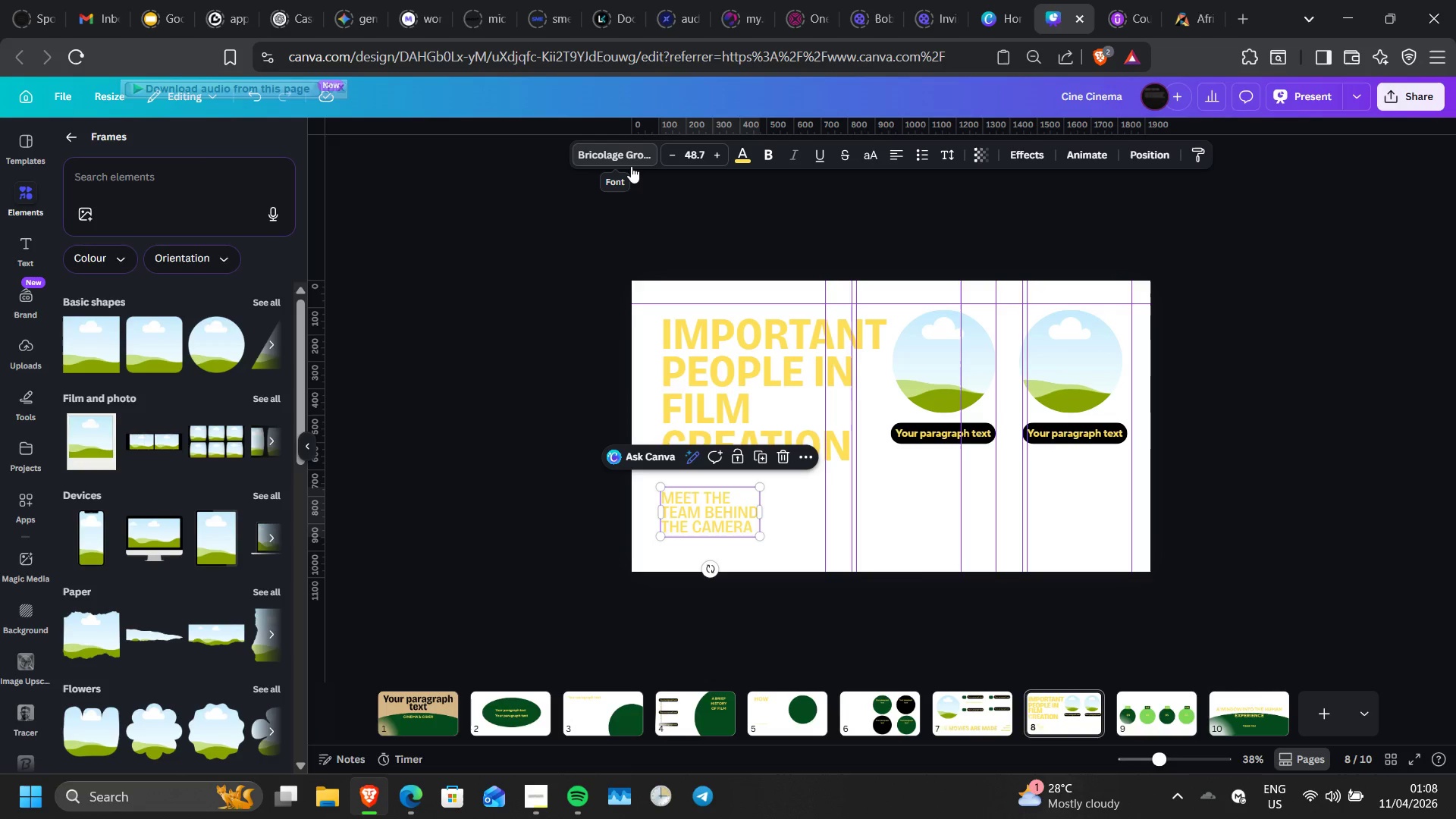 
left_click([623, 159])
 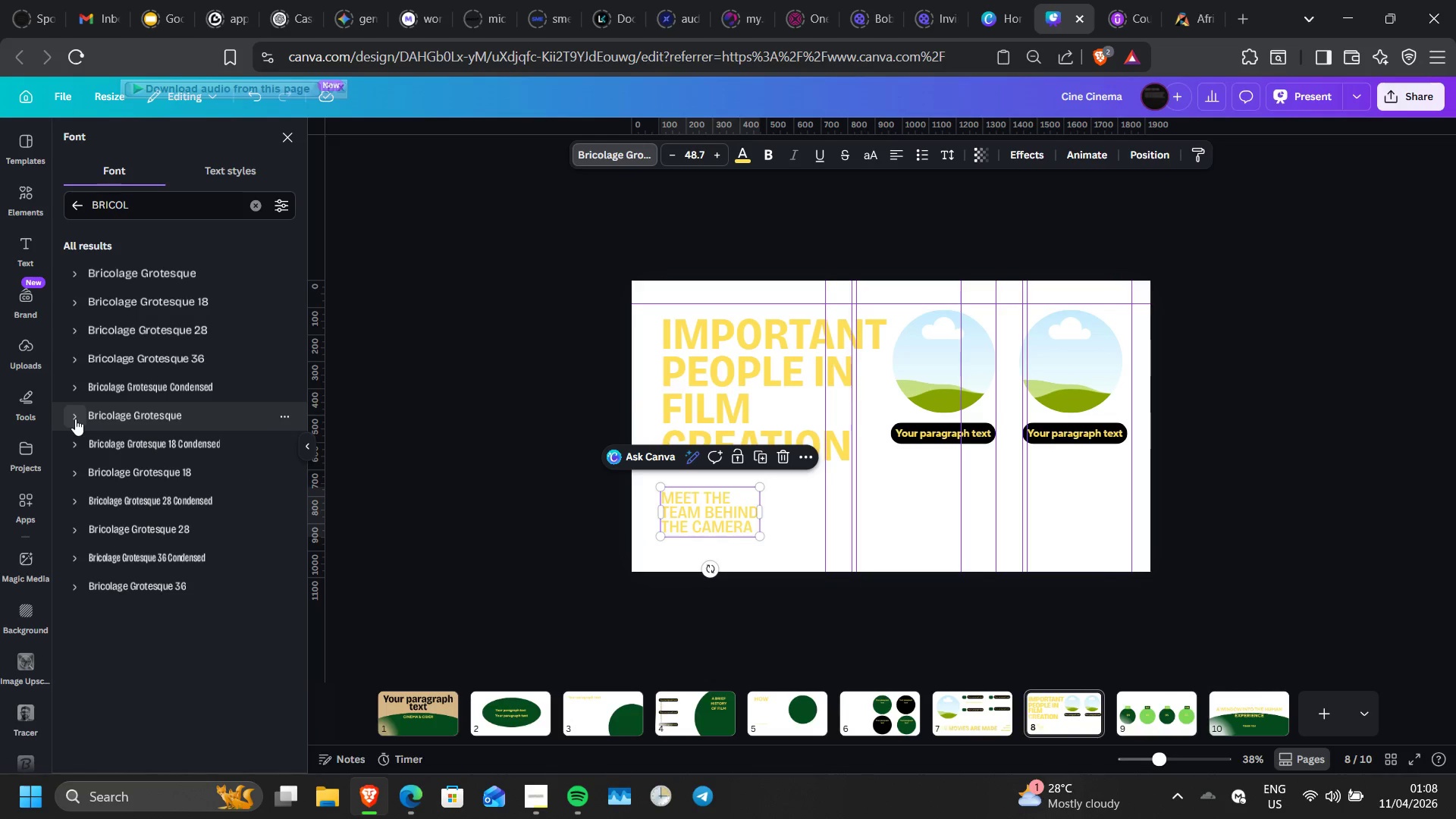 
wait(5.39)
 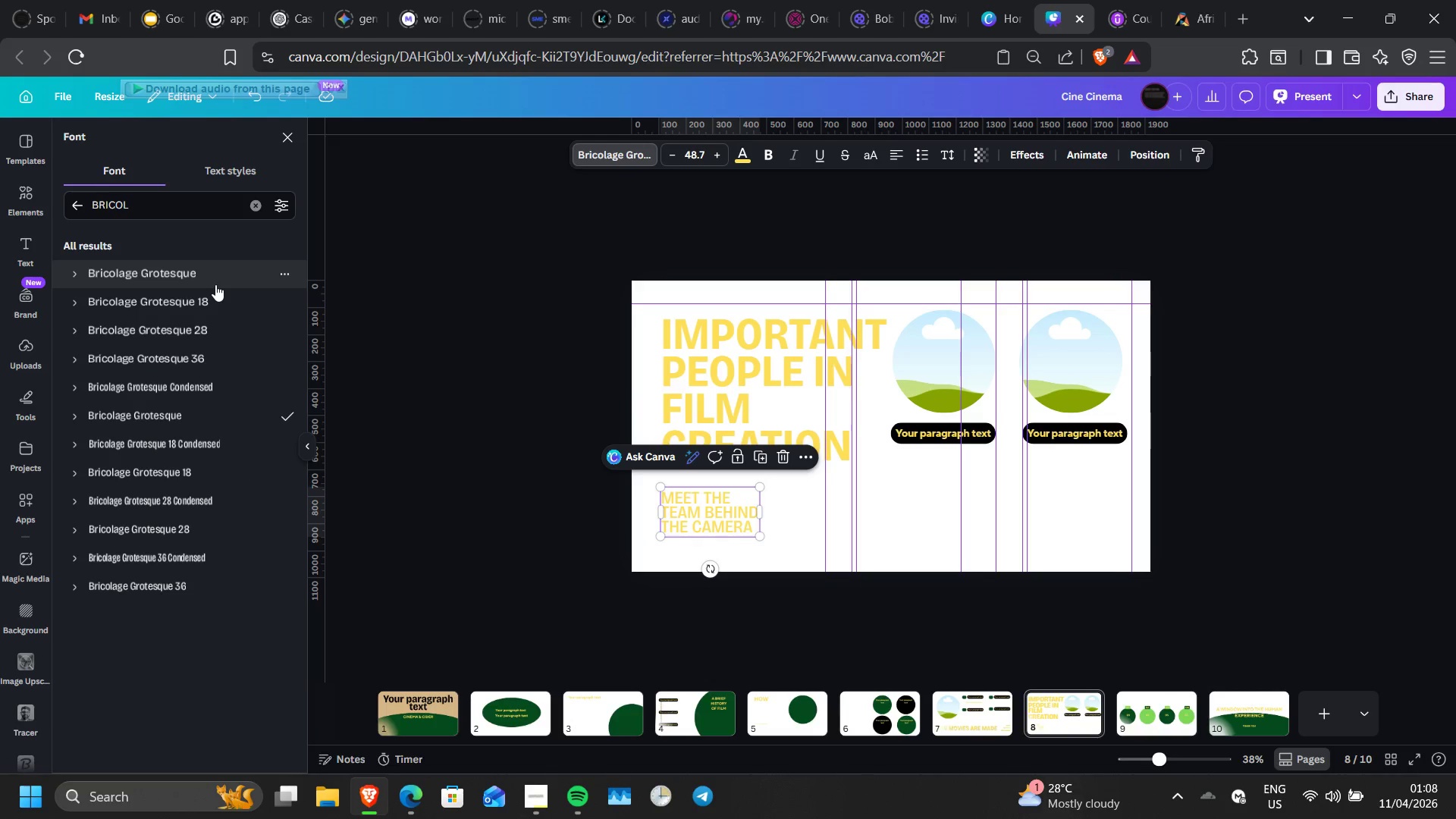 
left_click([75, 419])
 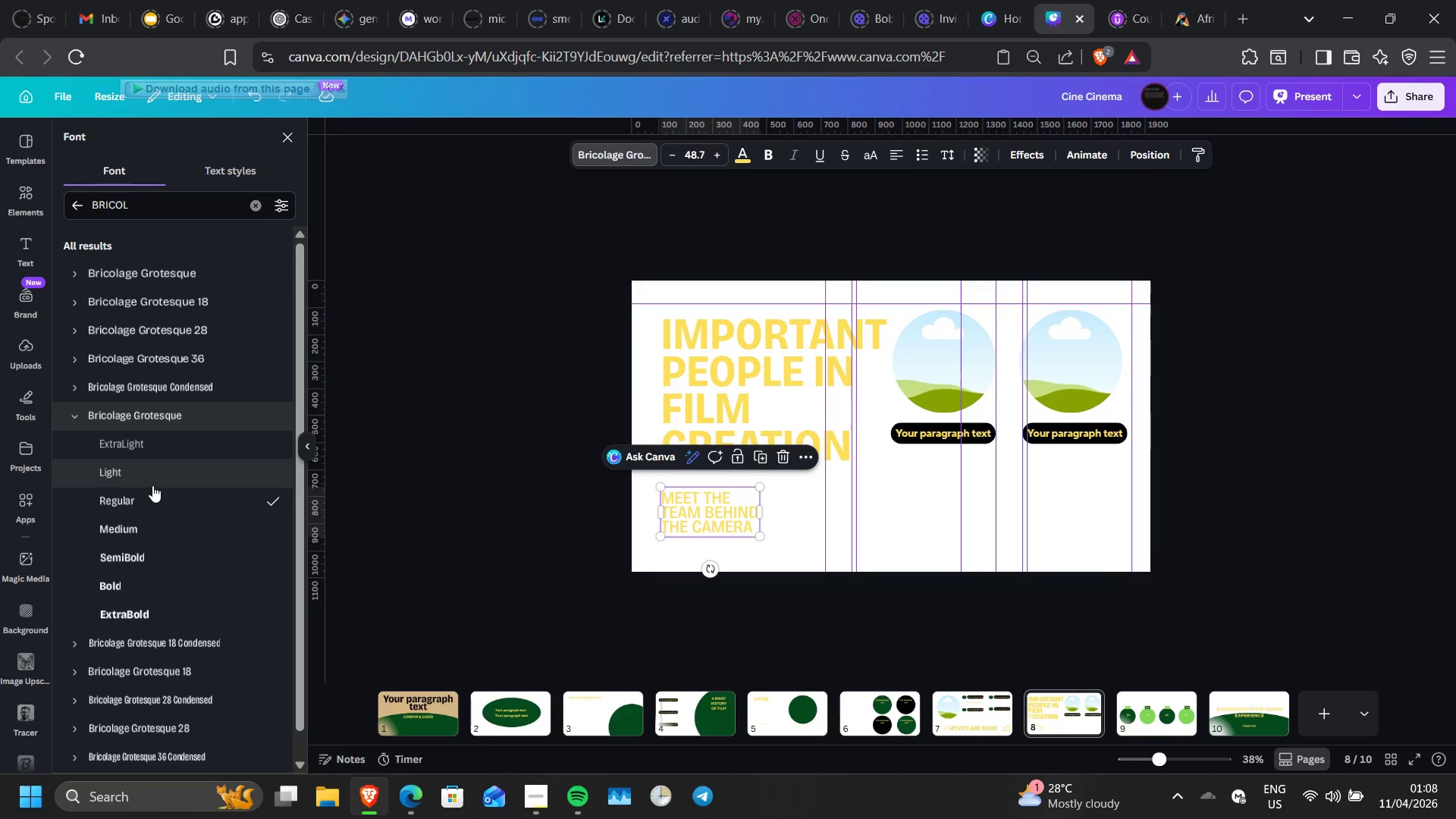 
left_click([149, 477])
 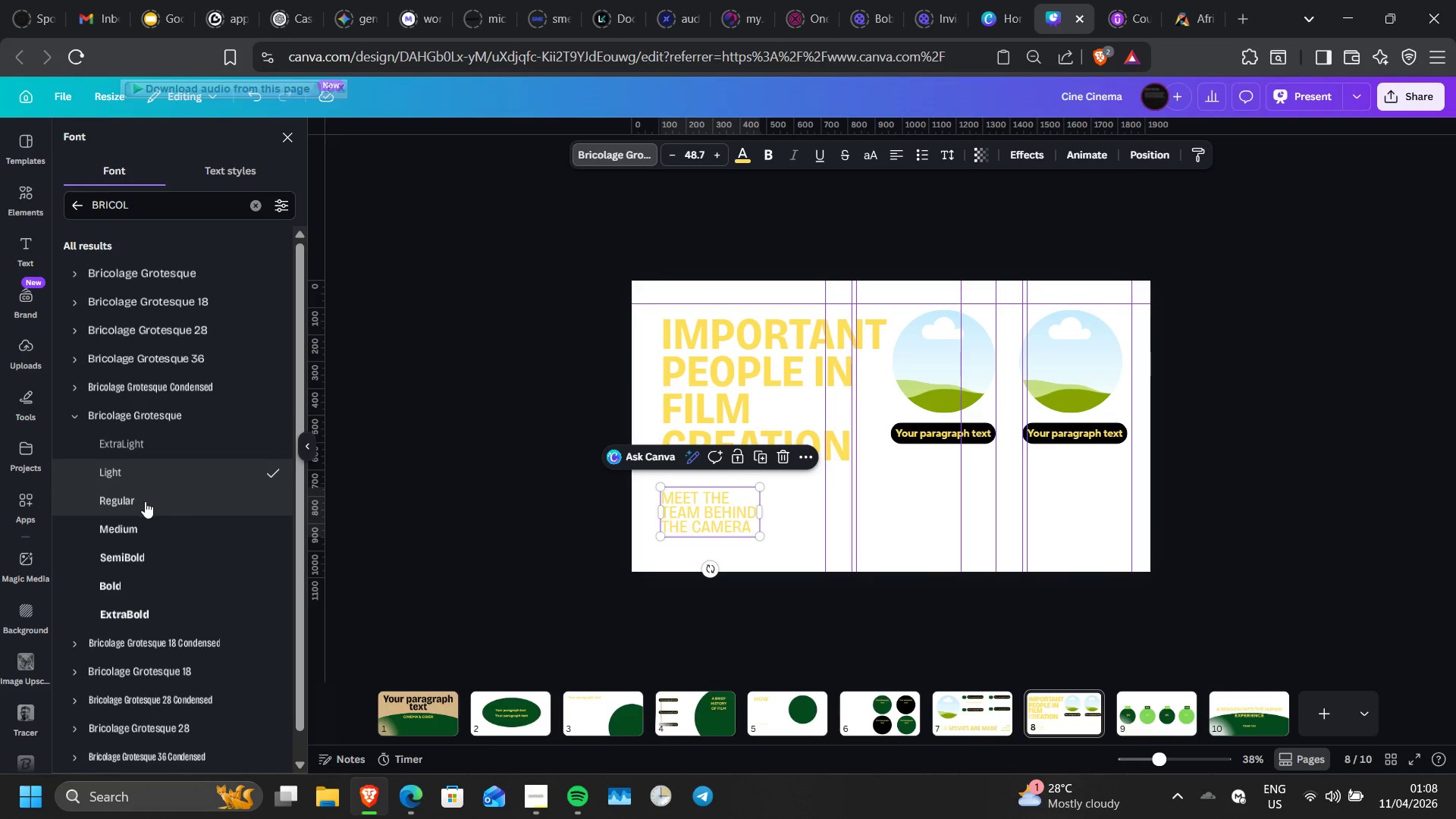 
left_click([138, 519])
 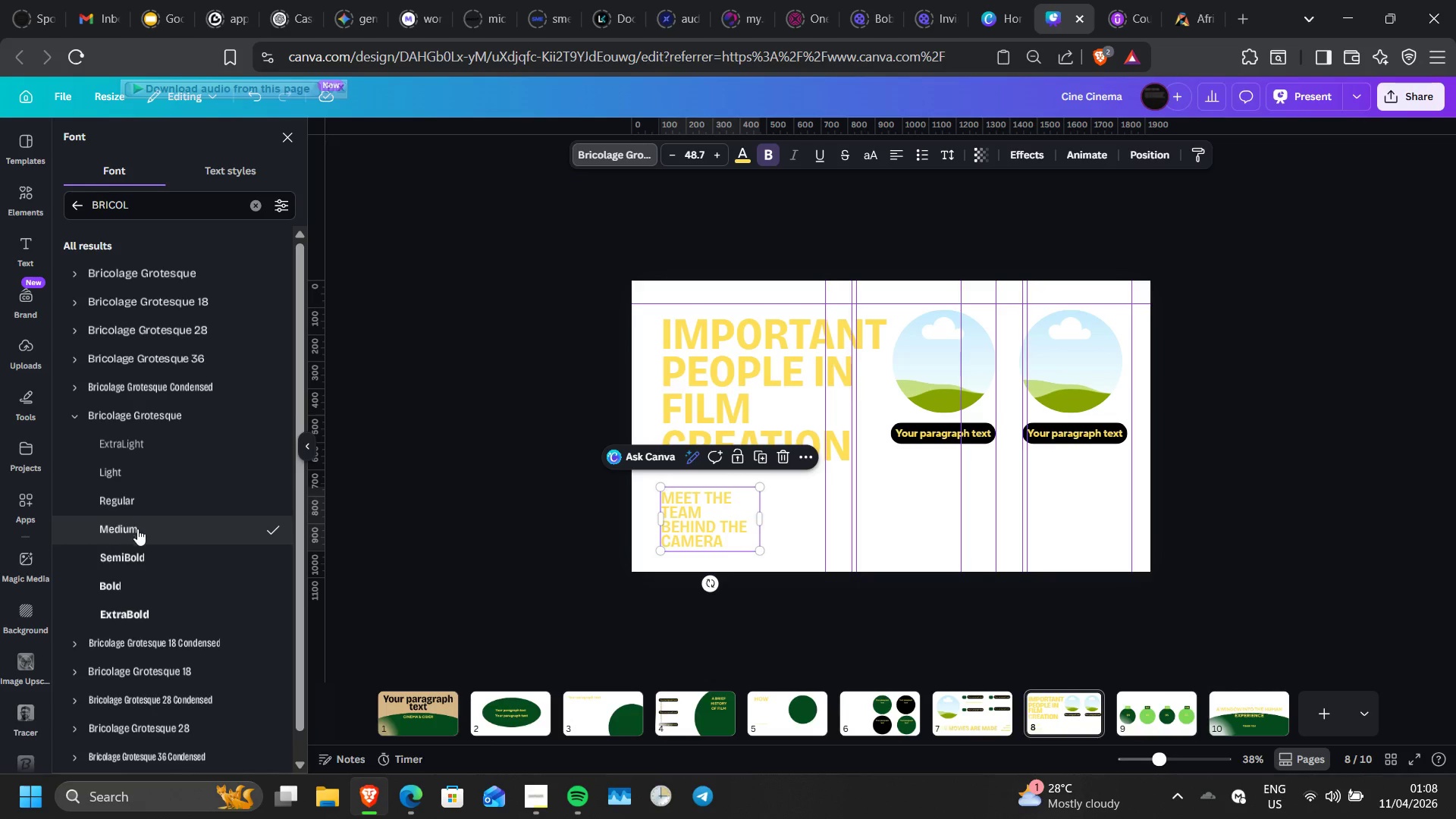 
left_click([136, 551])
 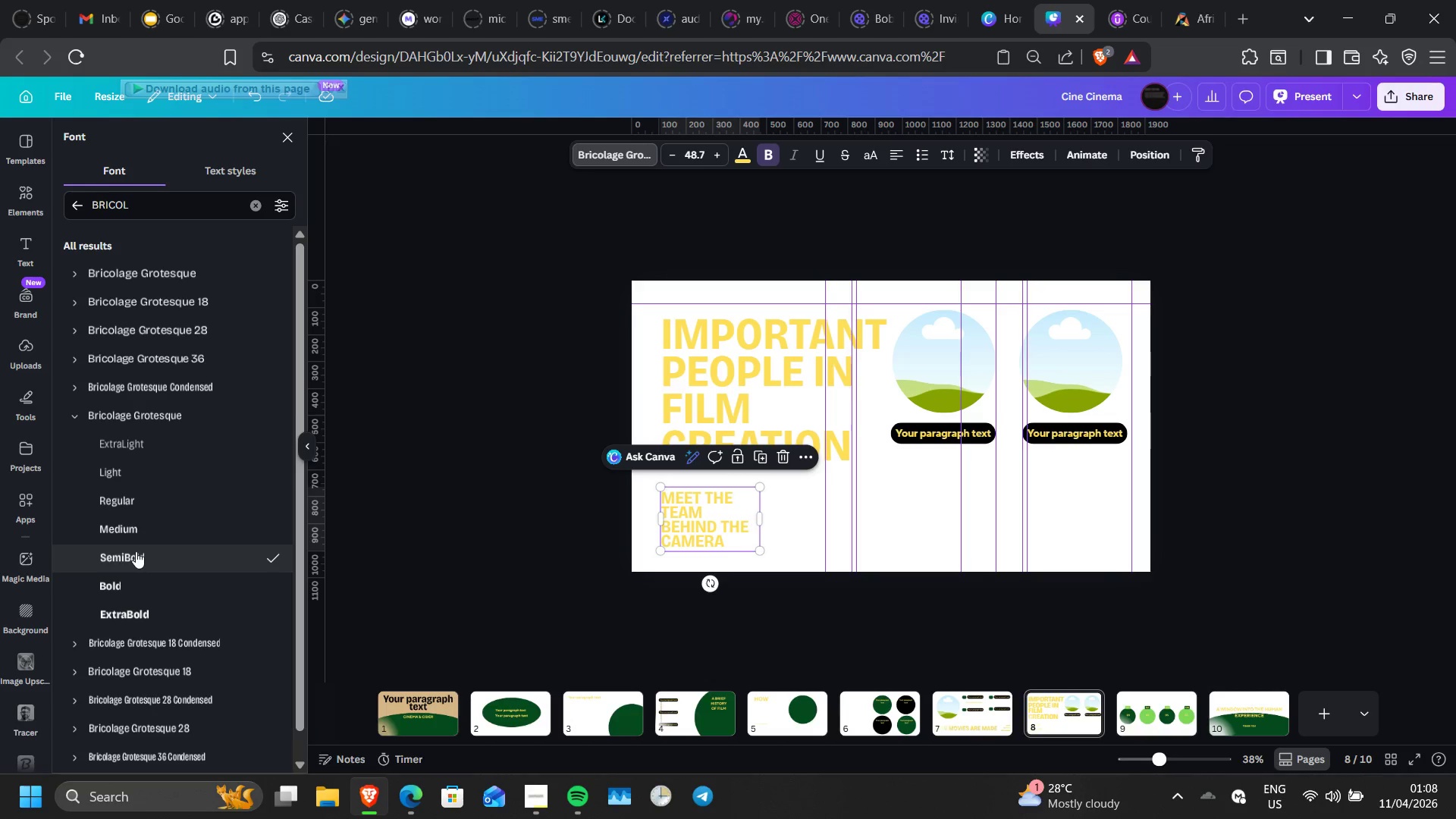 
left_click([126, 584])
 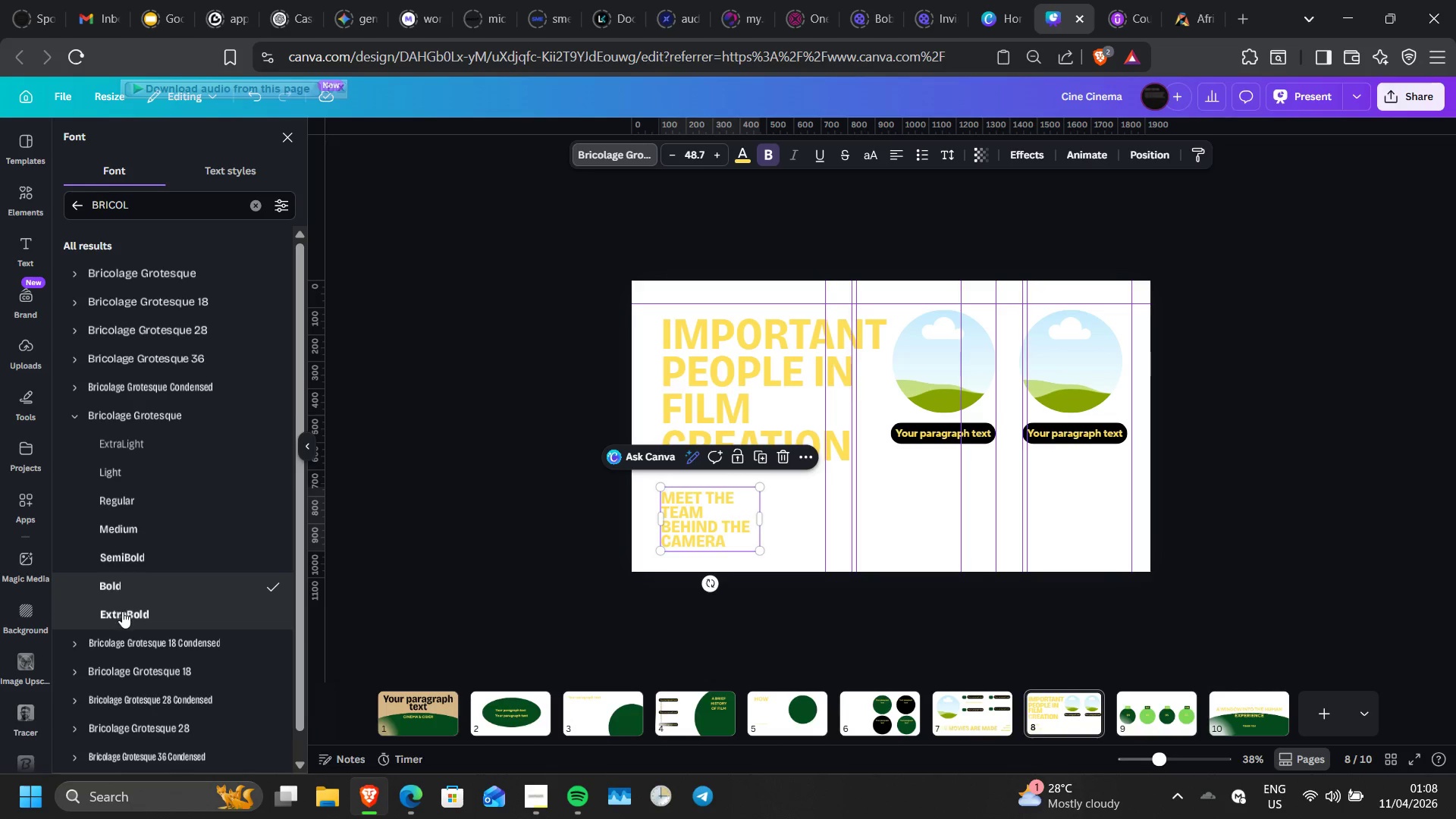 
left_click([122, 611])
 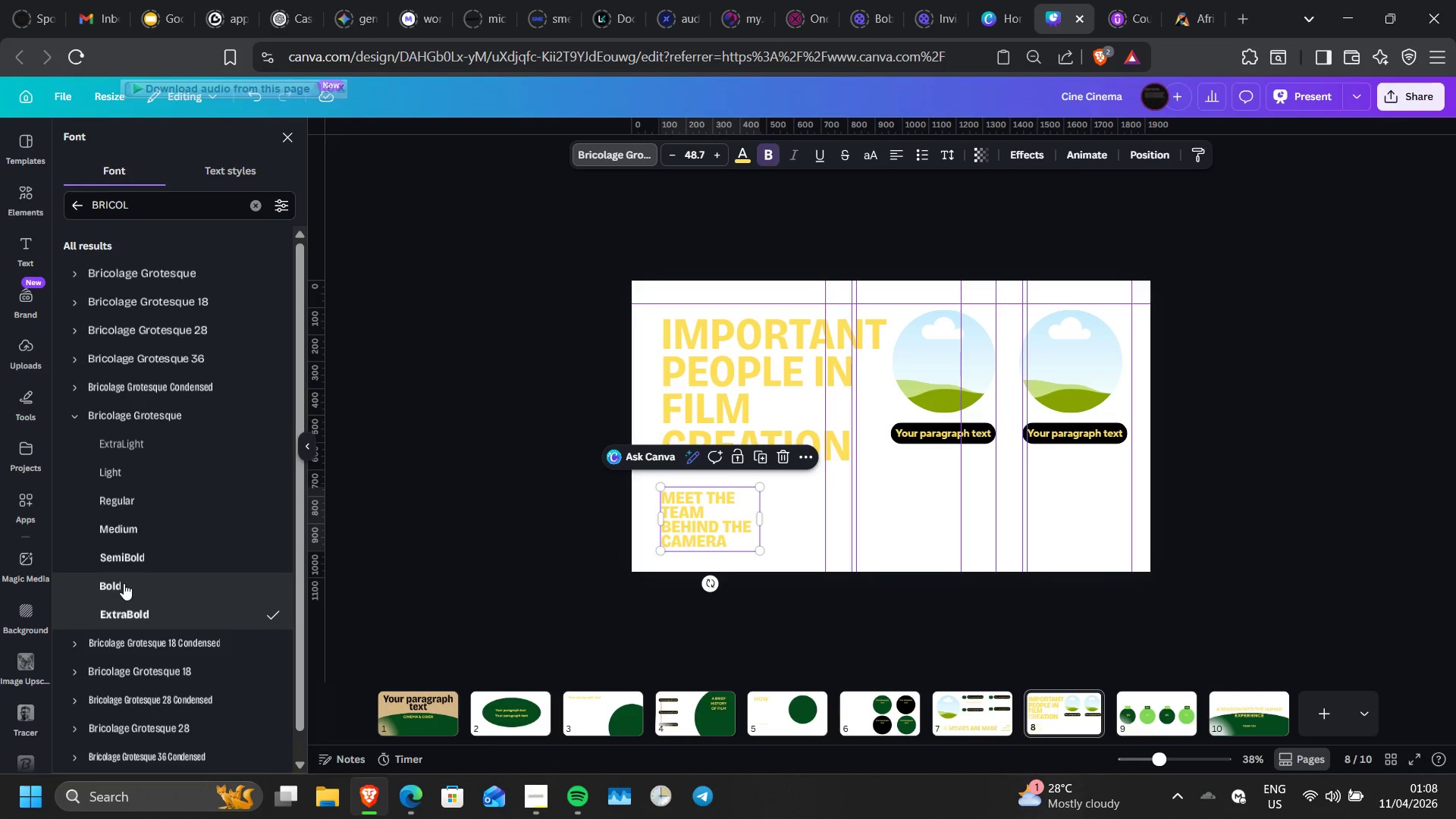 
left_click([124, 582])
 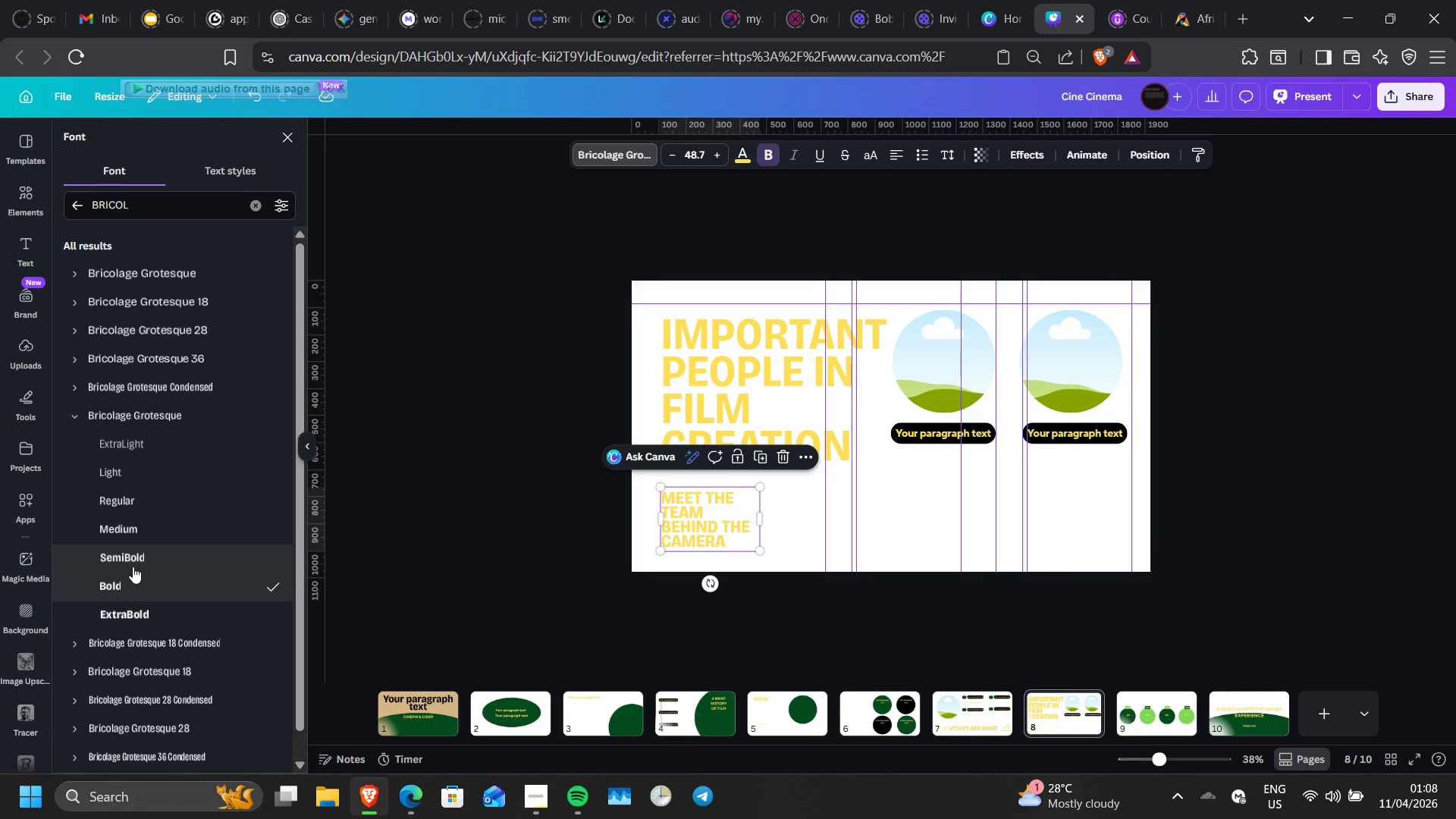 
left_click([133, 566])
 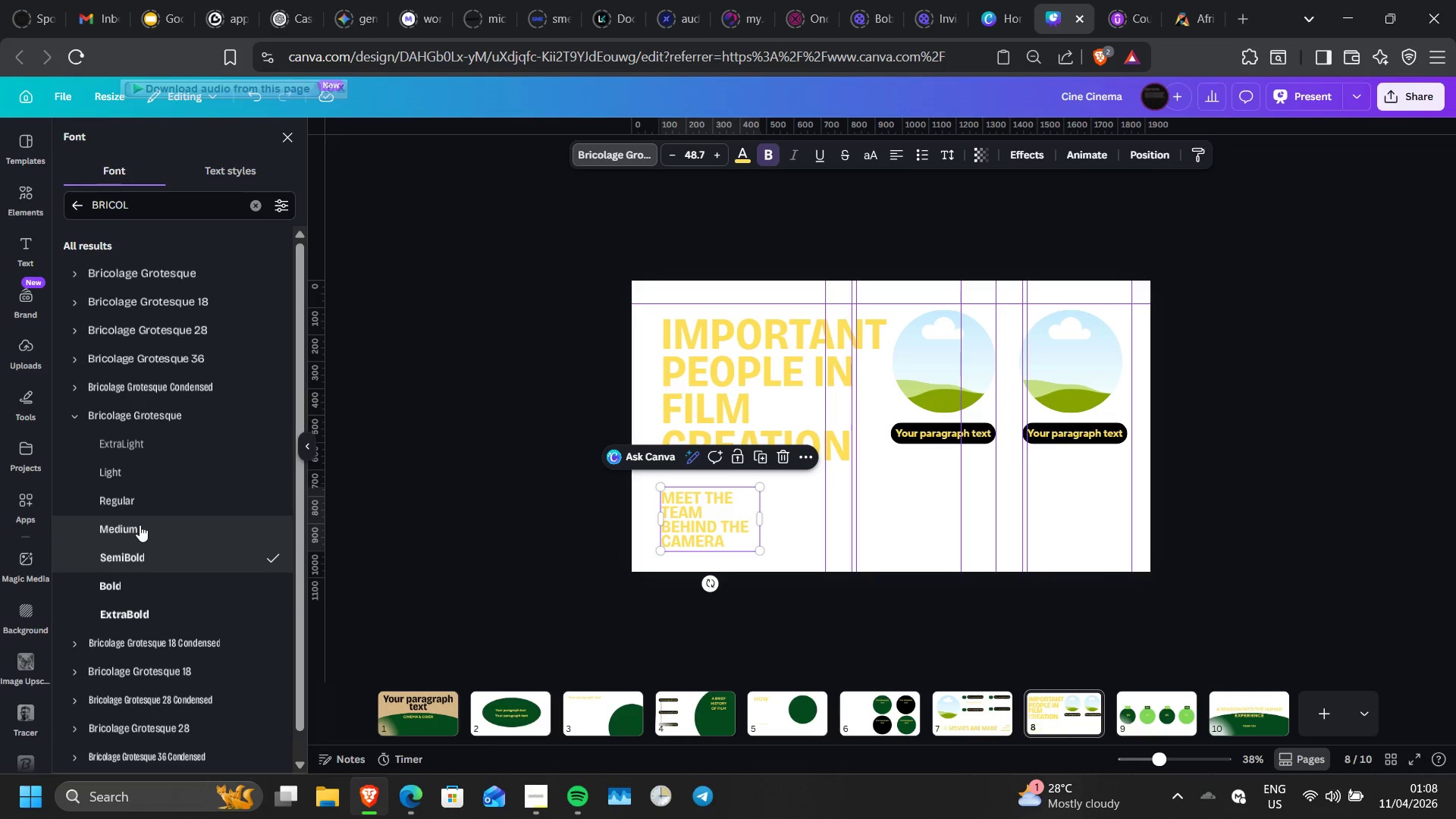 
left_click([140, 525])
 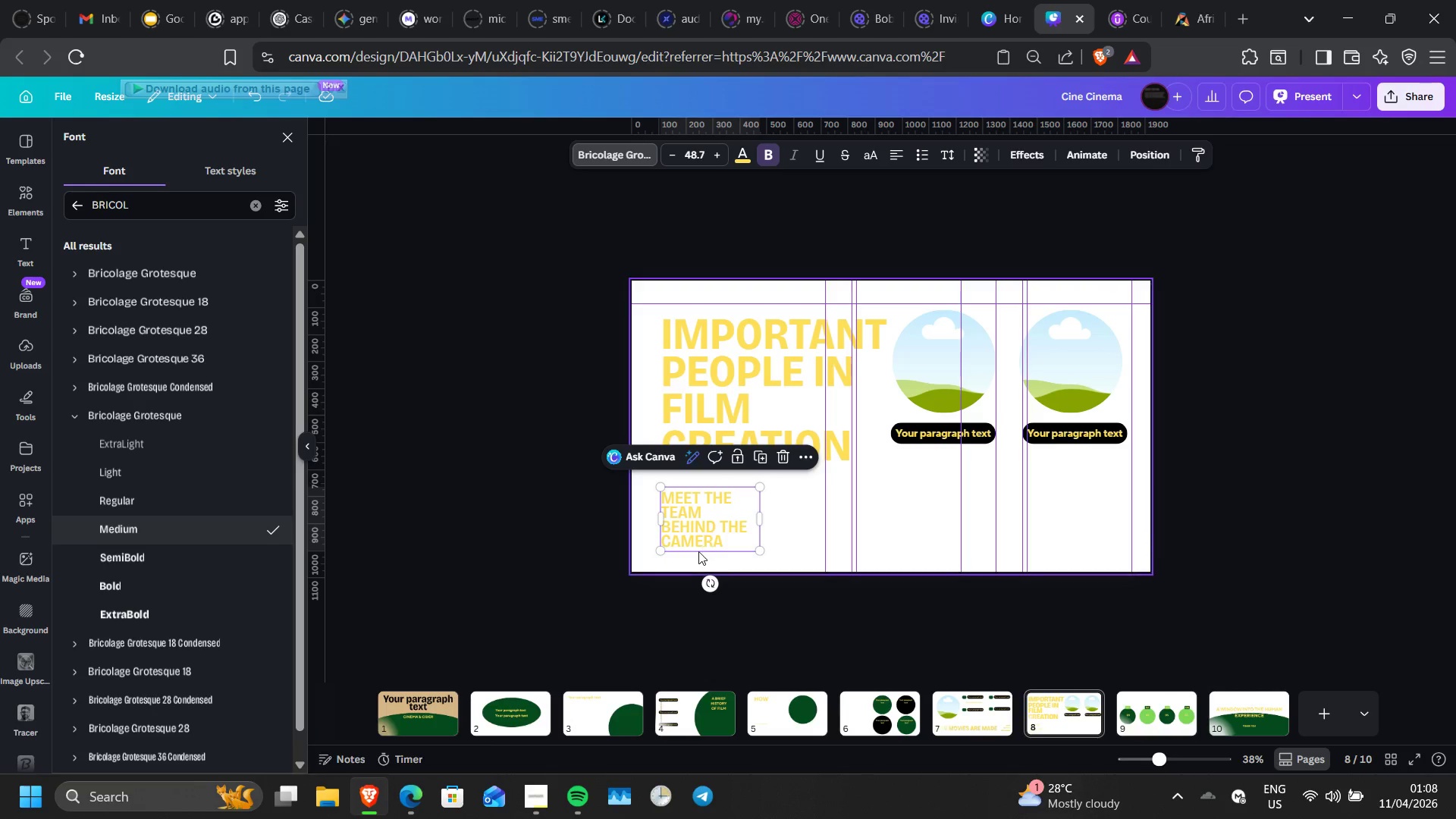 
wait(5.61)
 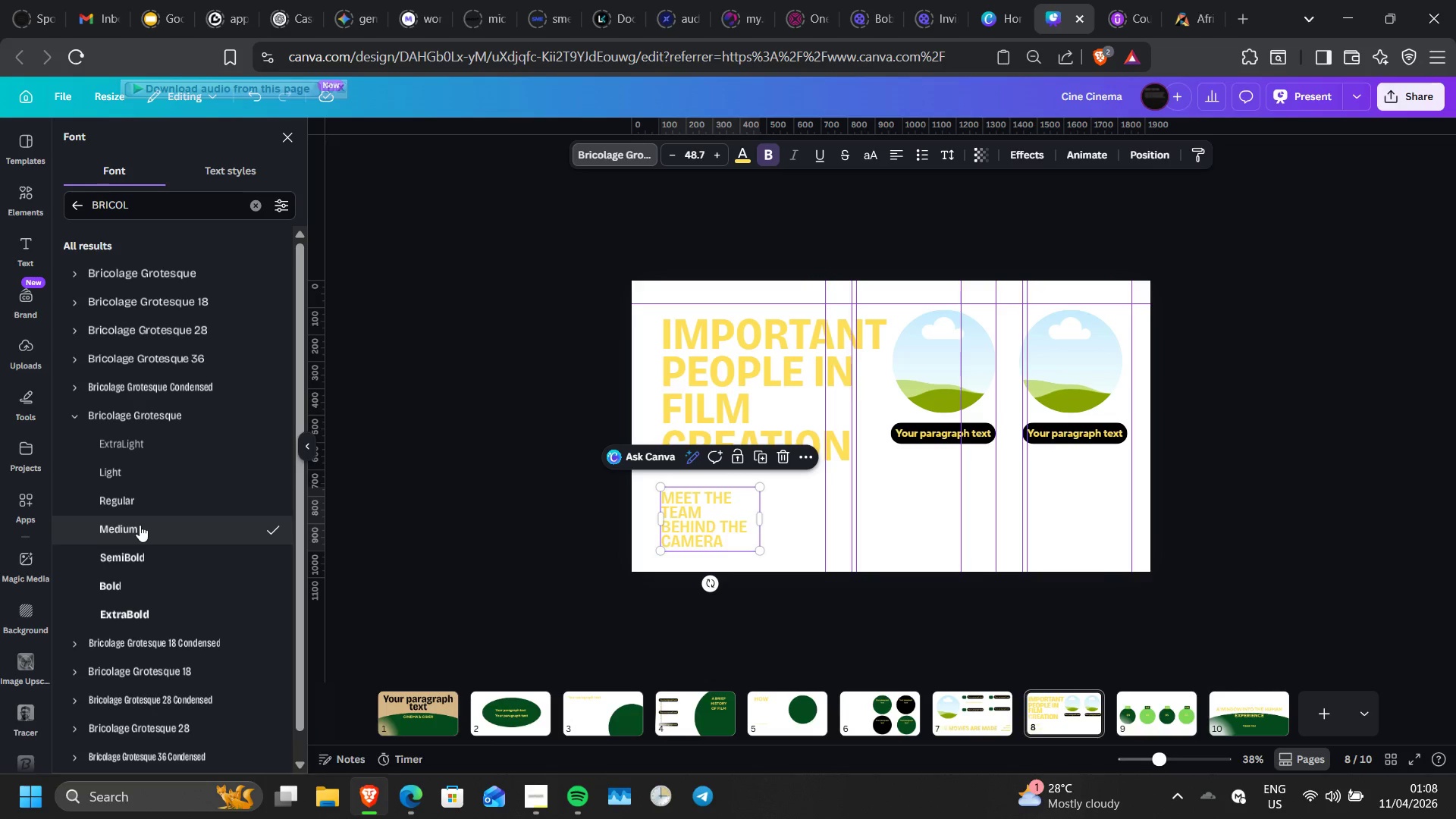 
left_click_drag(start_coordinate=[761, 514], to_coordinate=[772, 515])
 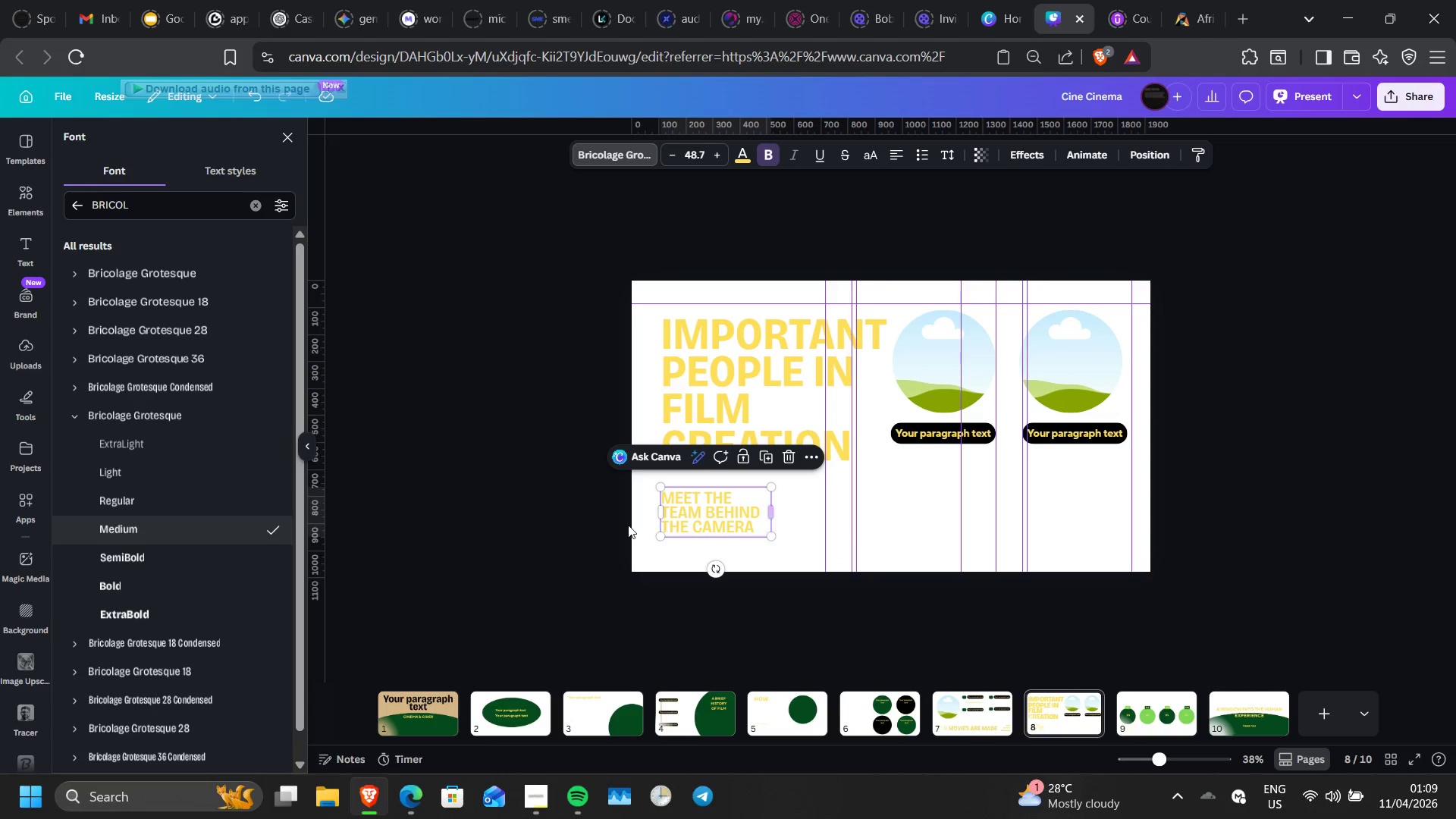 
left_click([605, 527])
 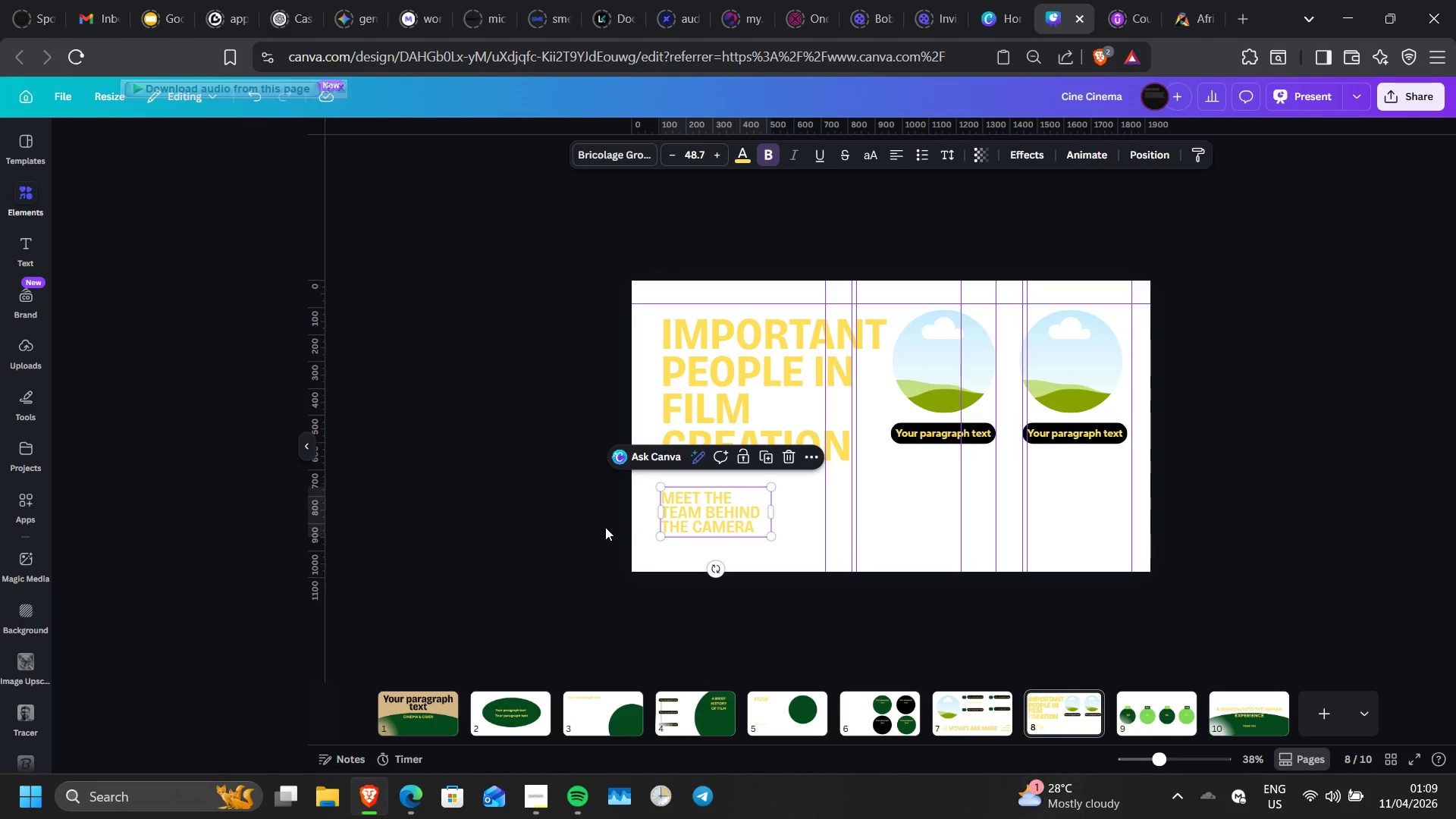 
left_click([605, 527])
 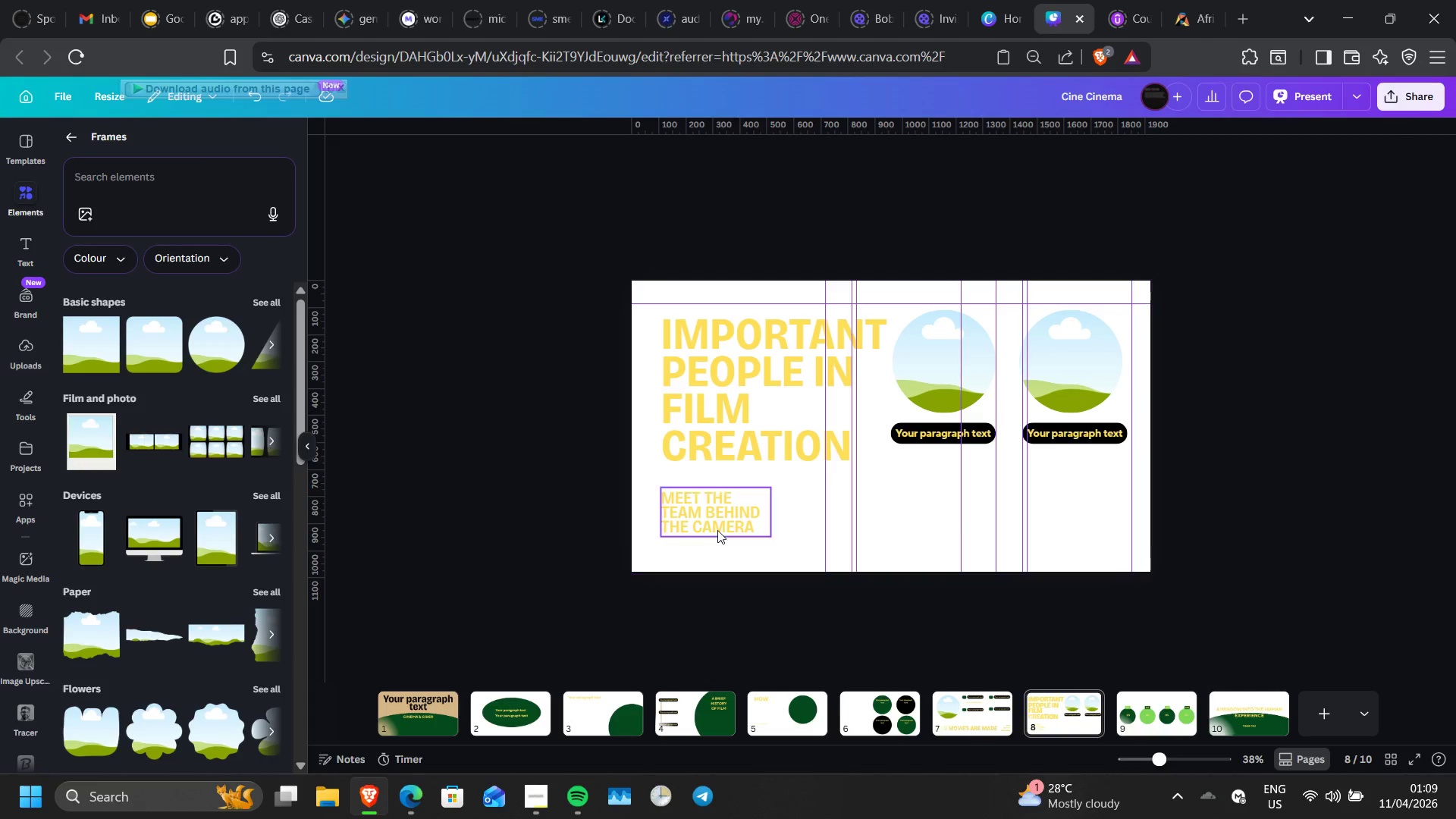 
wait(6.45)
 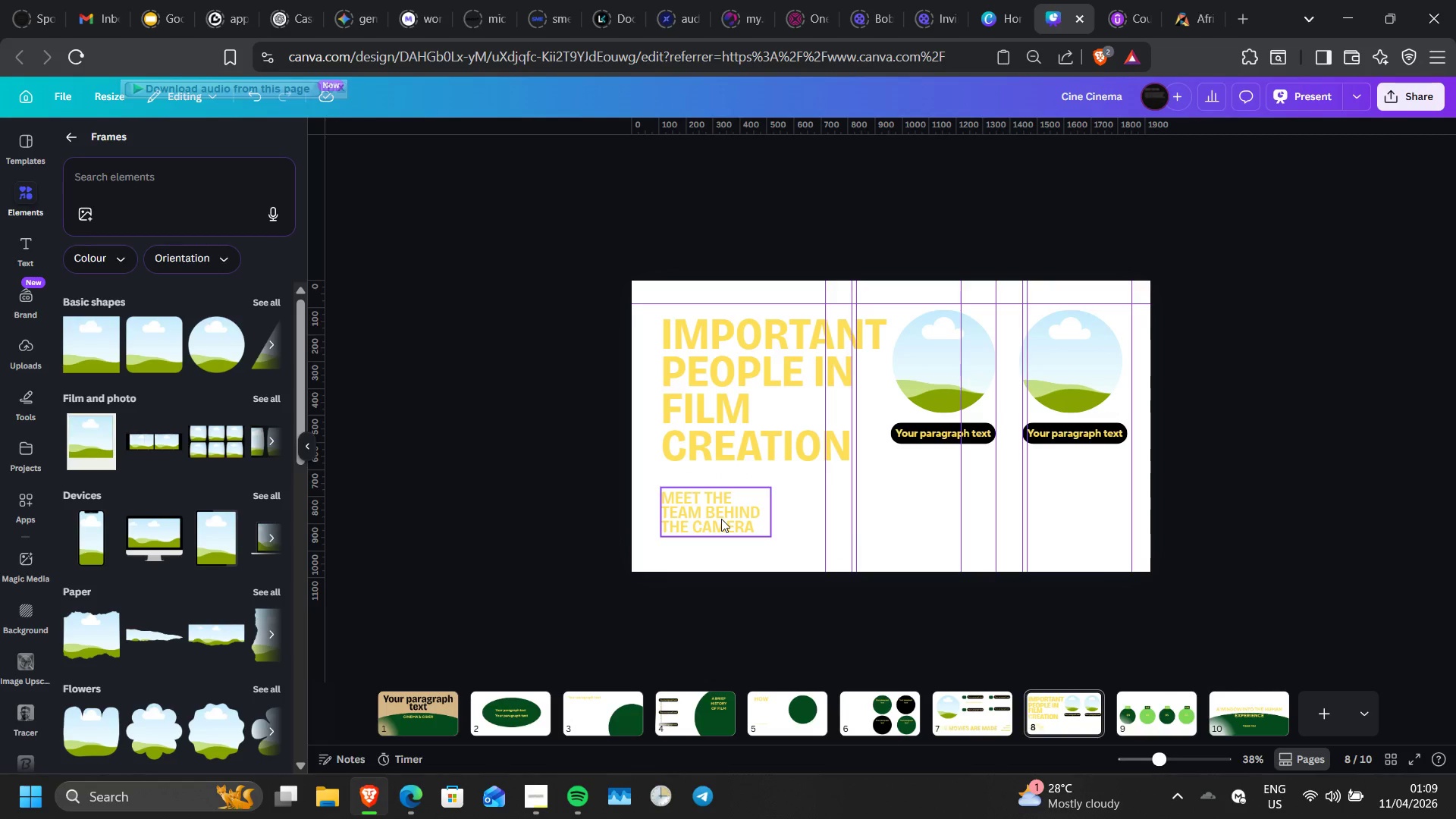 
left_click_drag(start_coordinate=[719, 516], to_coordinate=[720, 526])
 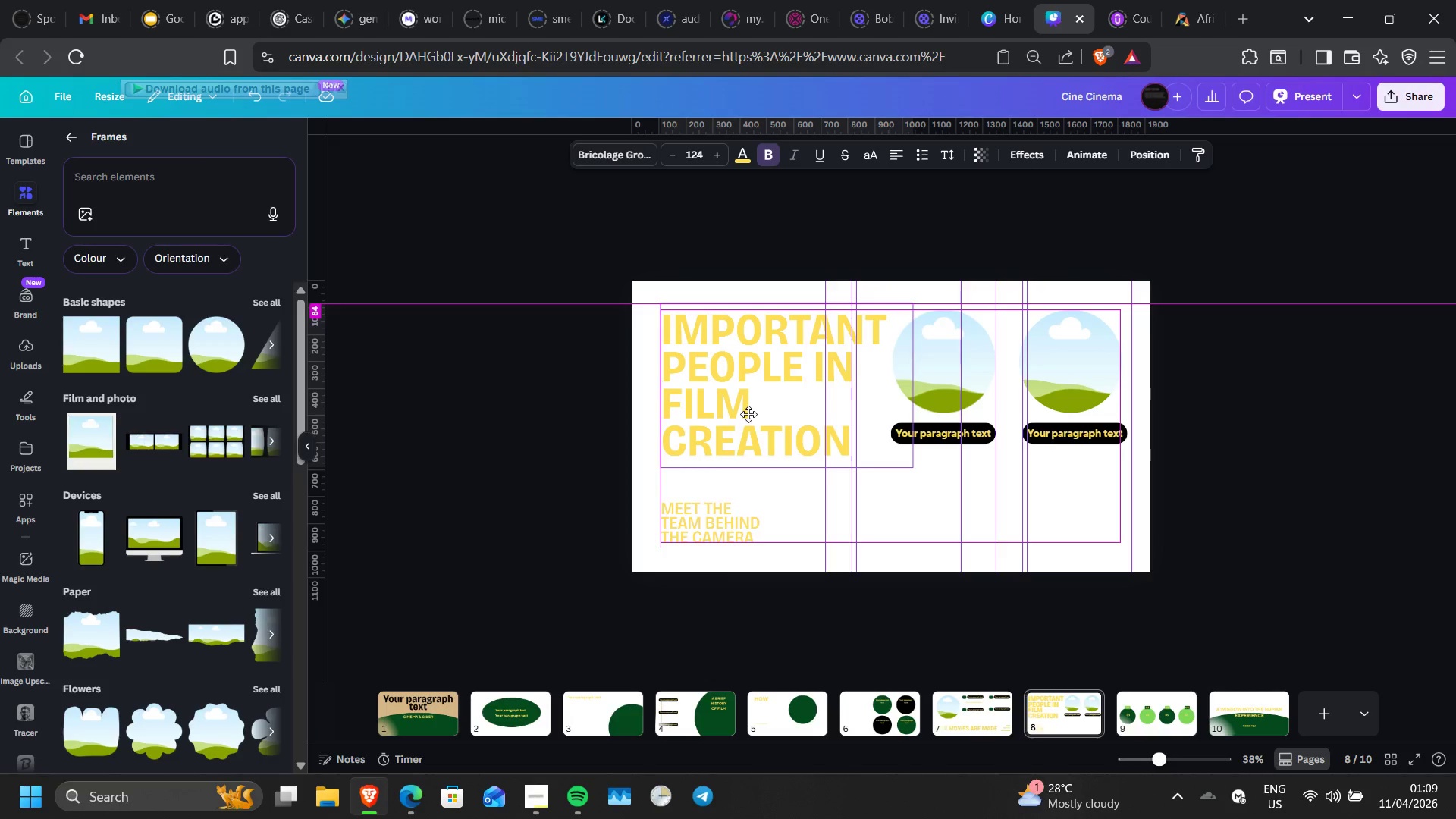 
wait(24.17)
 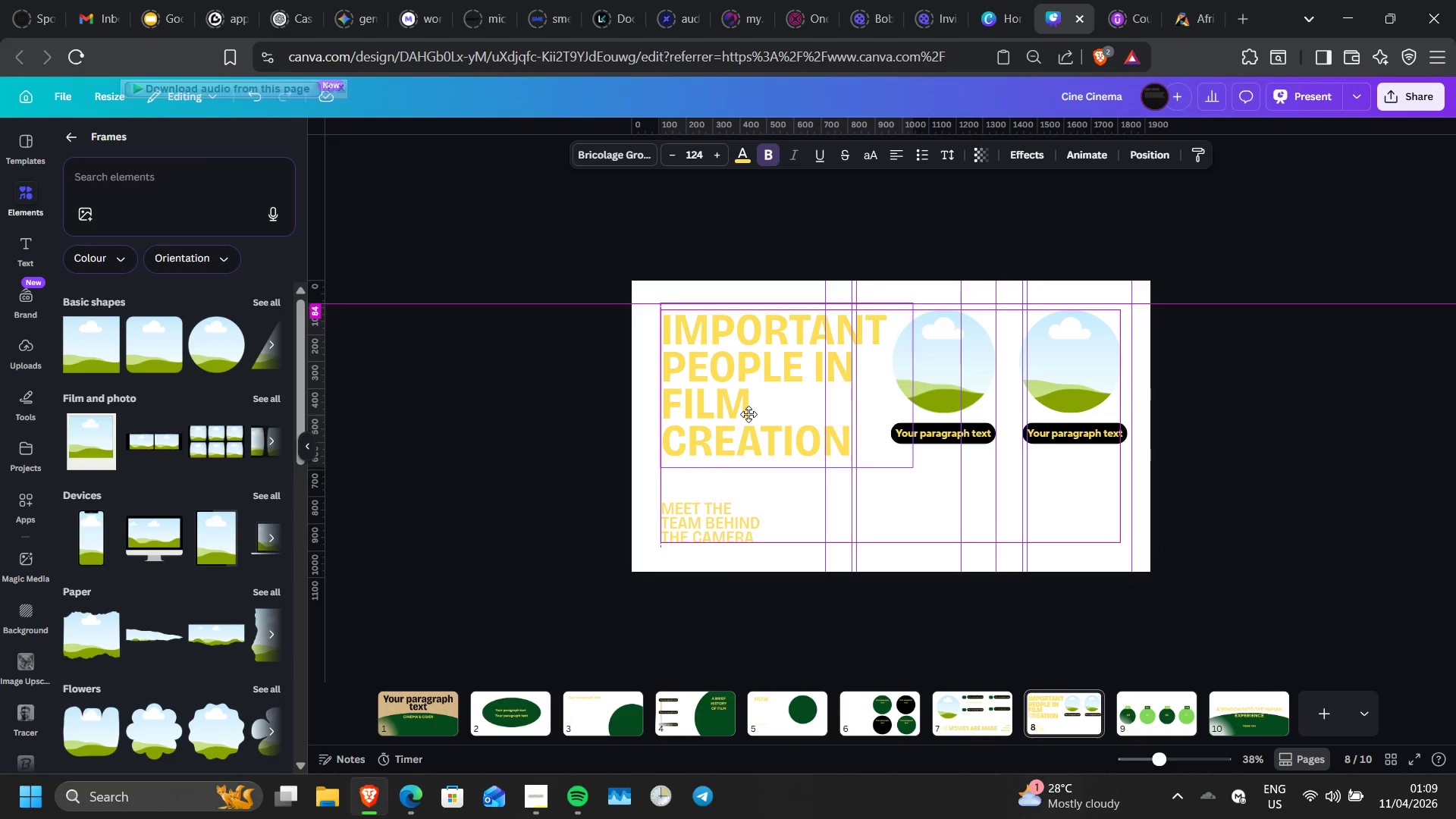 
left_click([733, 516])
 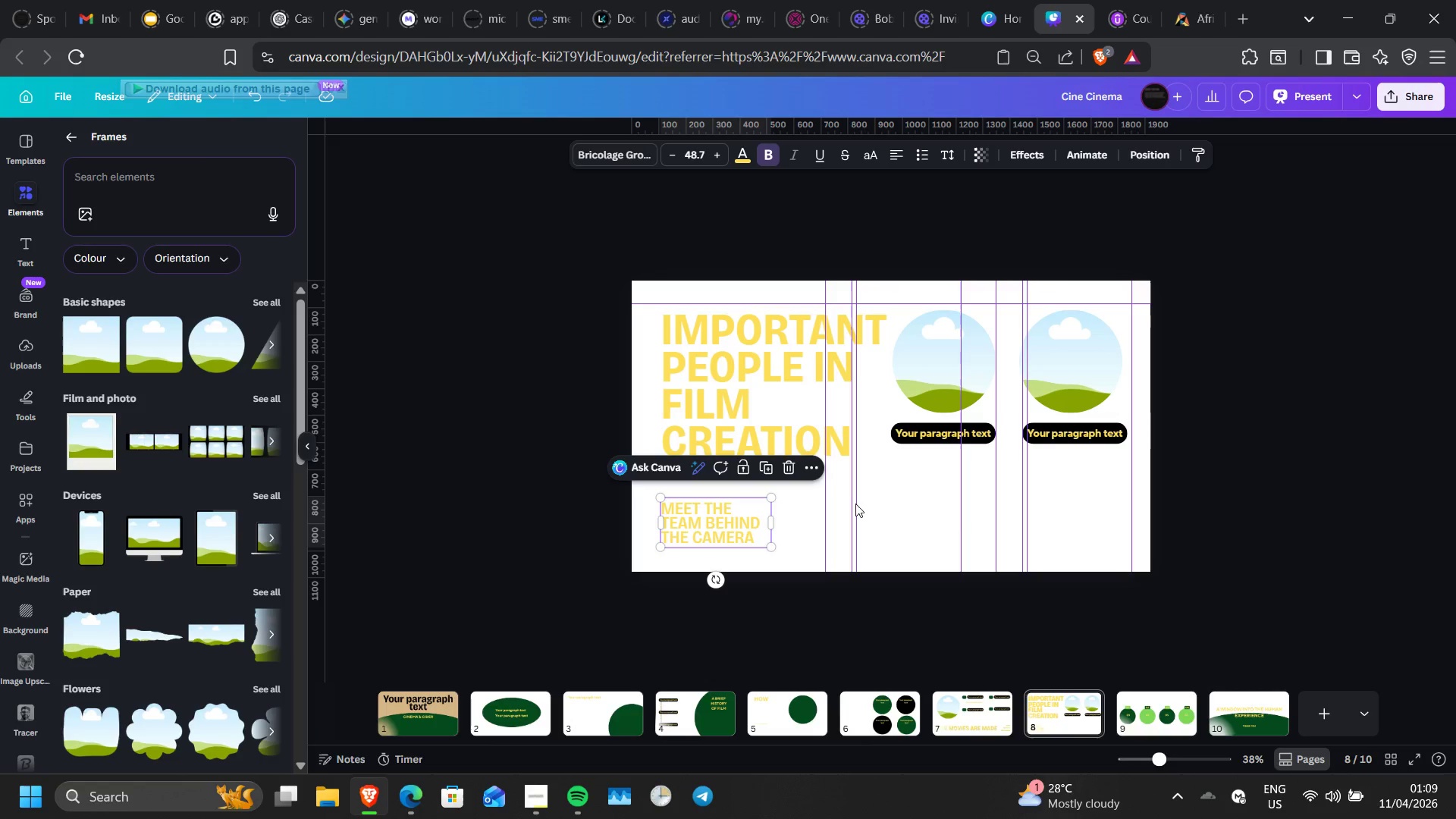 
wait(6.77)
 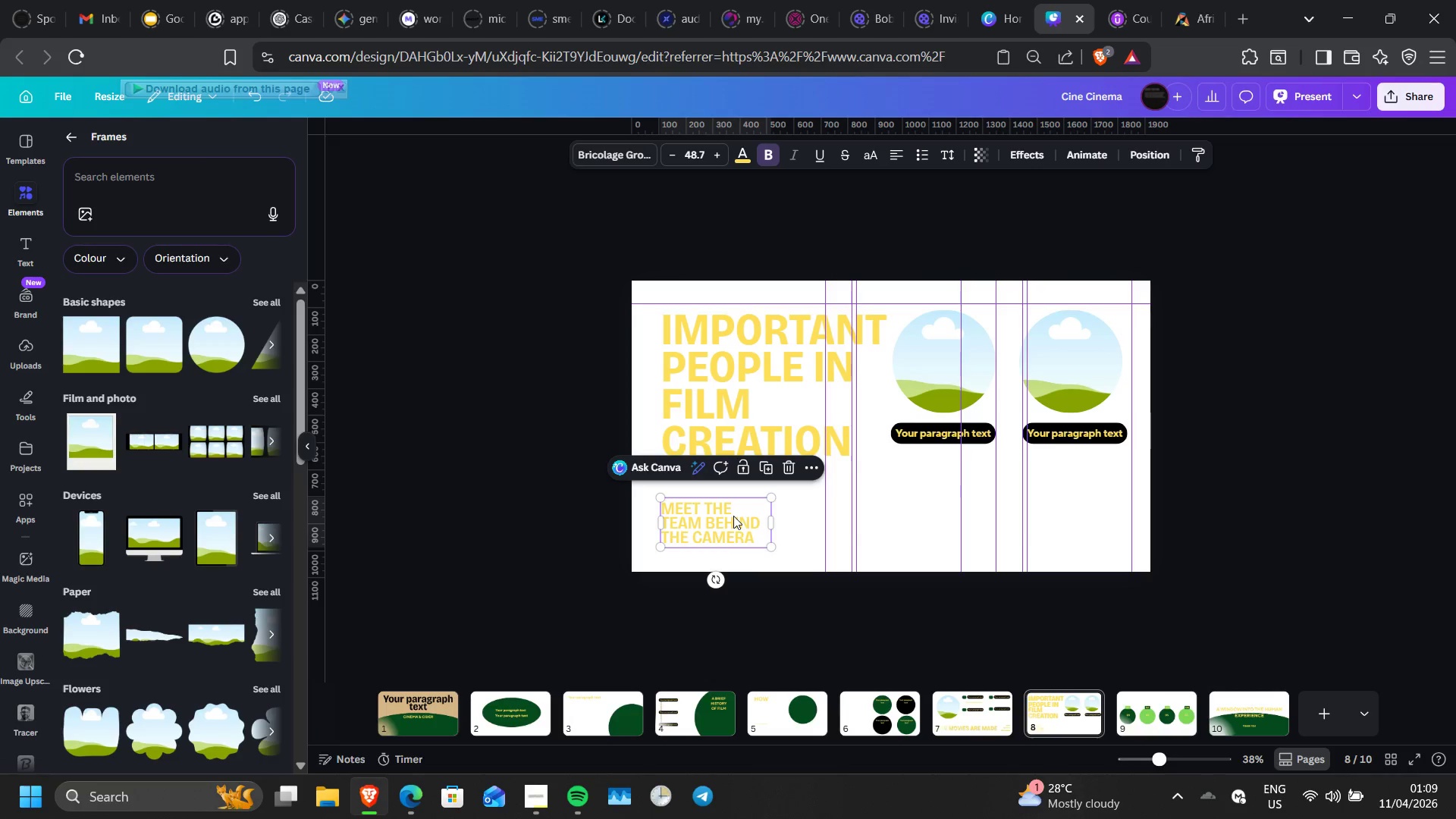 
left_click([769, 472])
 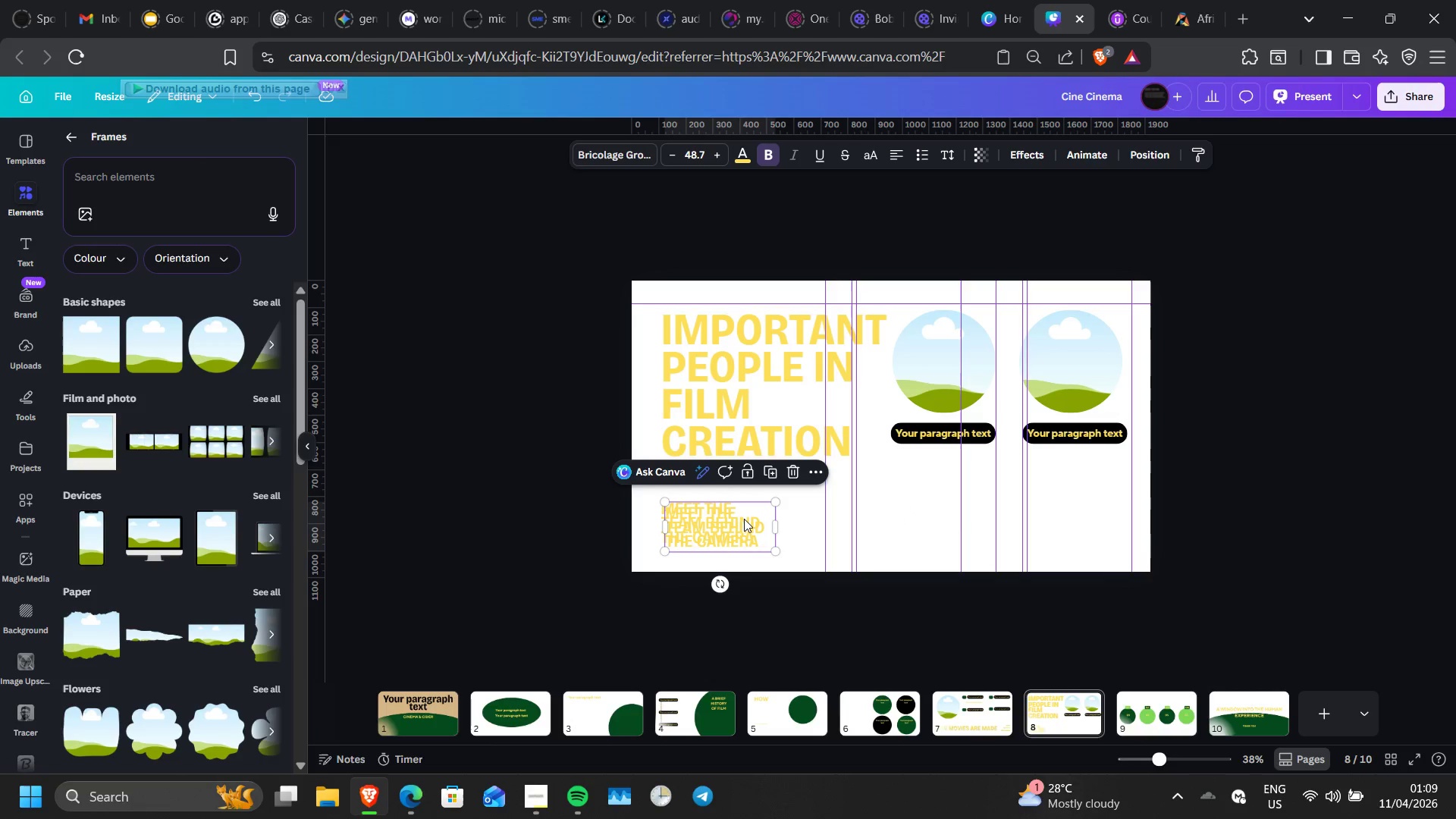 
left_click_drag(start_coordinate=[744, 519], to_coordinate=[1037, 519])
 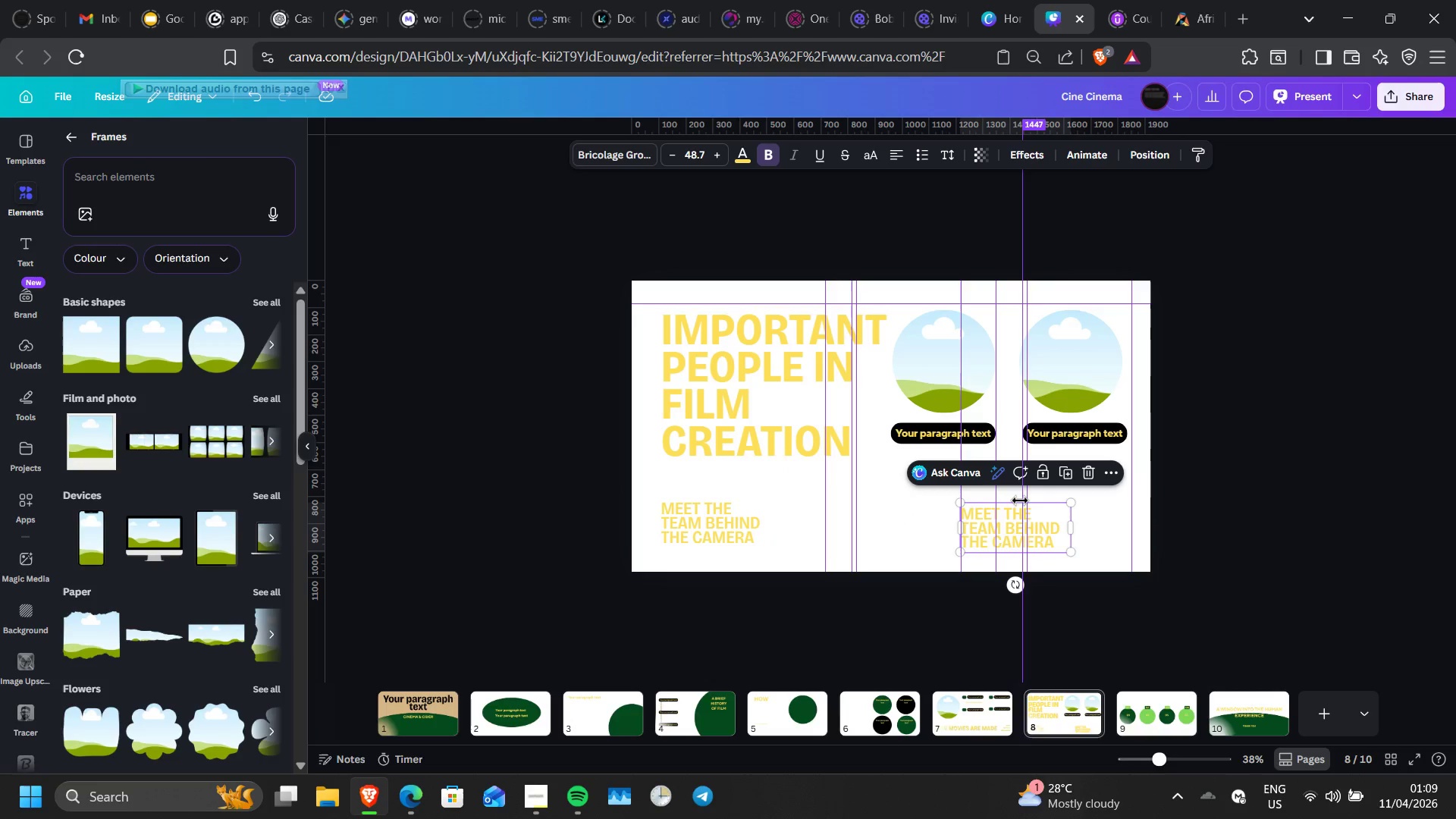 
key(C)
 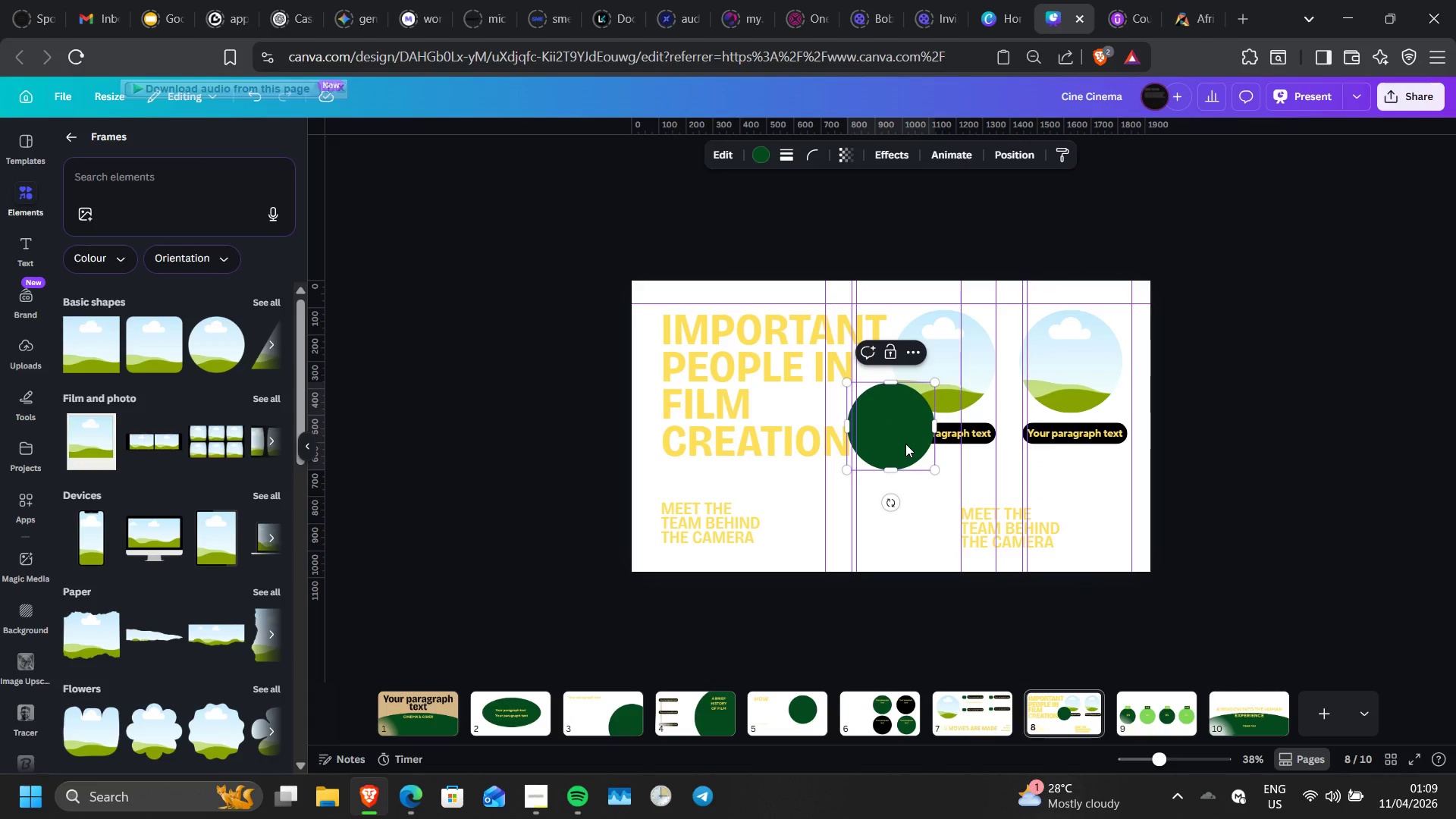 
left_click_drag(start_coordinate=[905, 444], to_coordinate=[960, 554])
 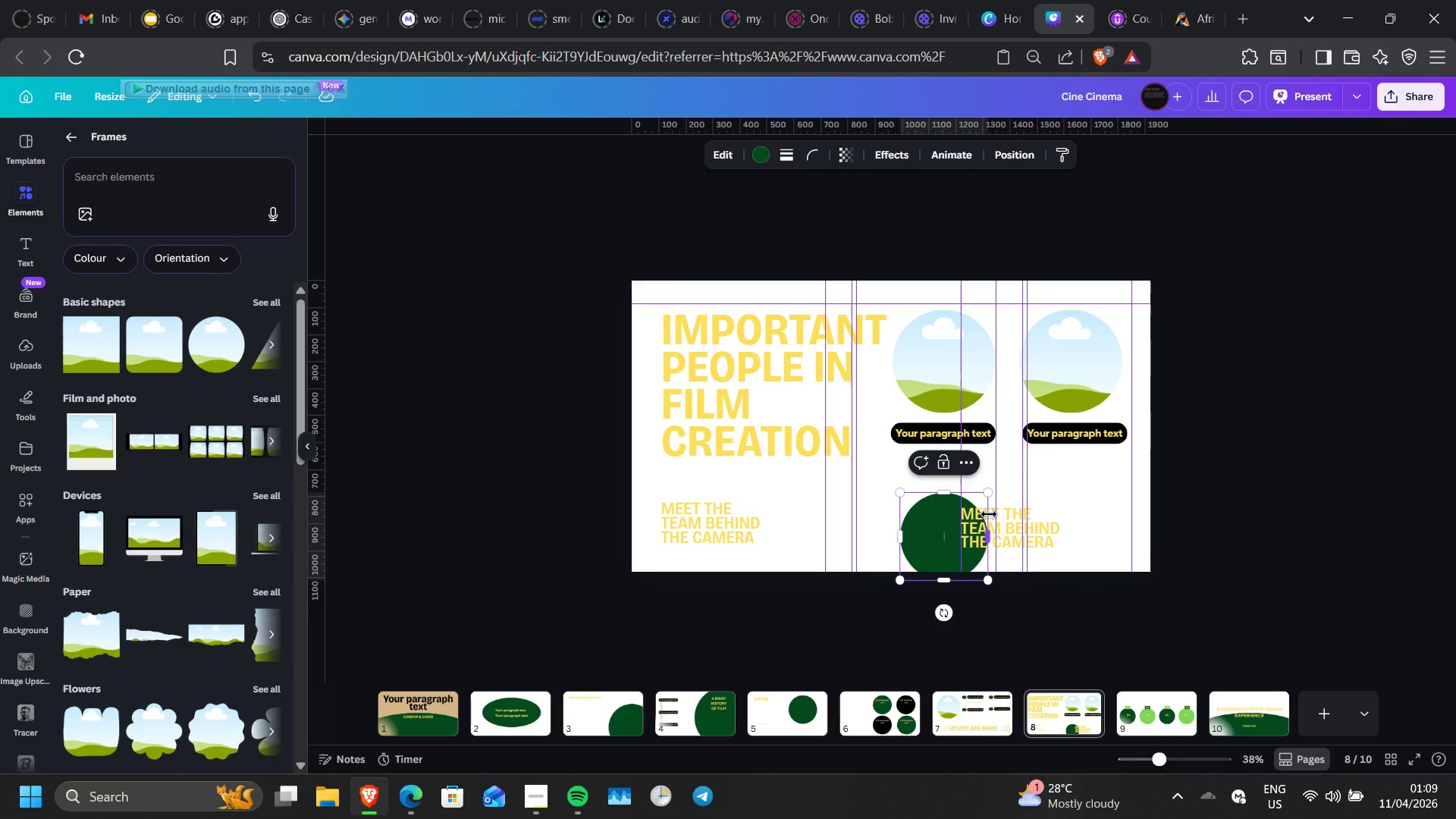 
left_click_drag(start_coordinate=[991, 497], to_coordinate=[1197, 435])
 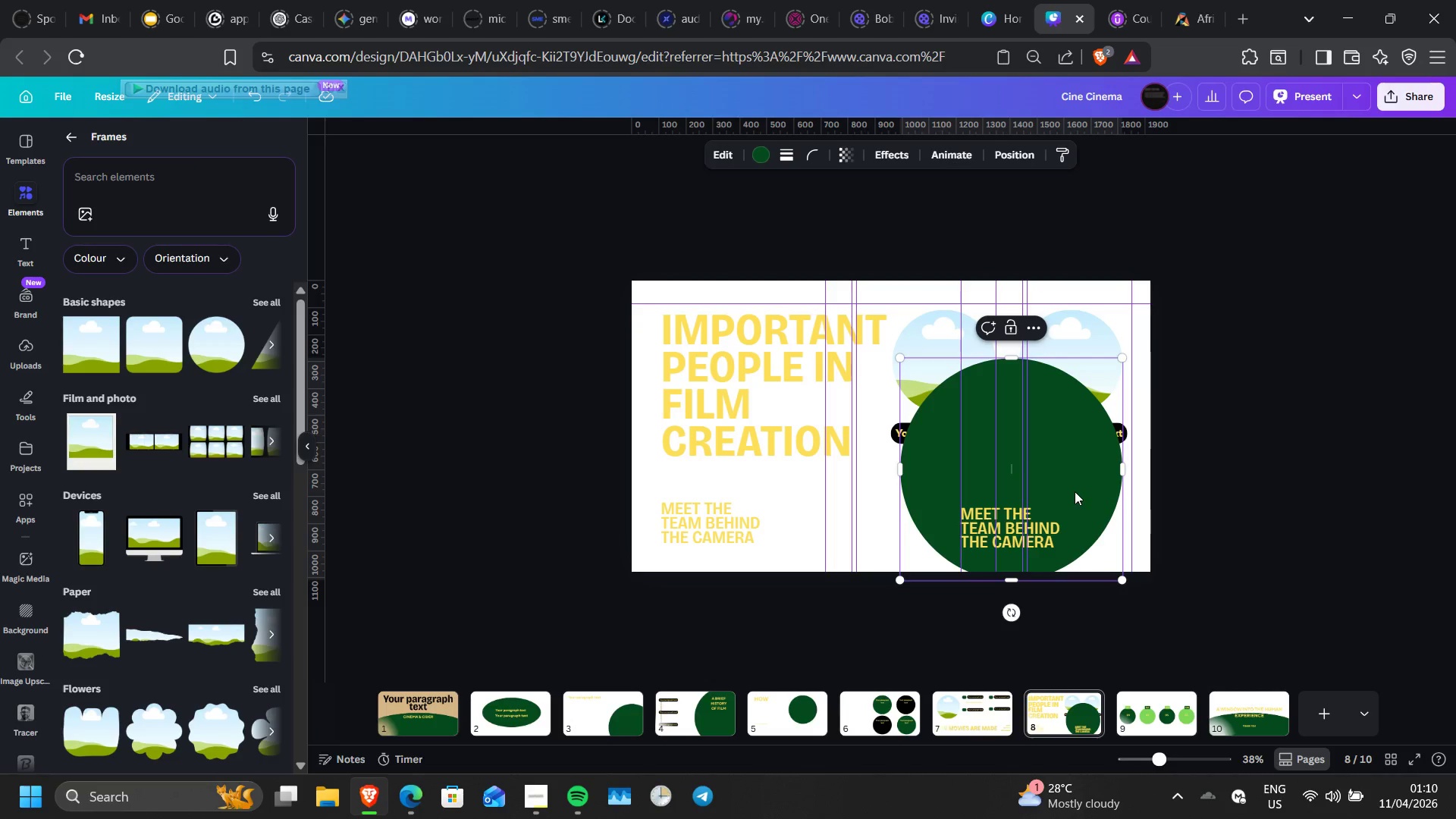 
left_click_drag(start_coordinate=[1075, 491], to_coordinate=[1022, 601])
 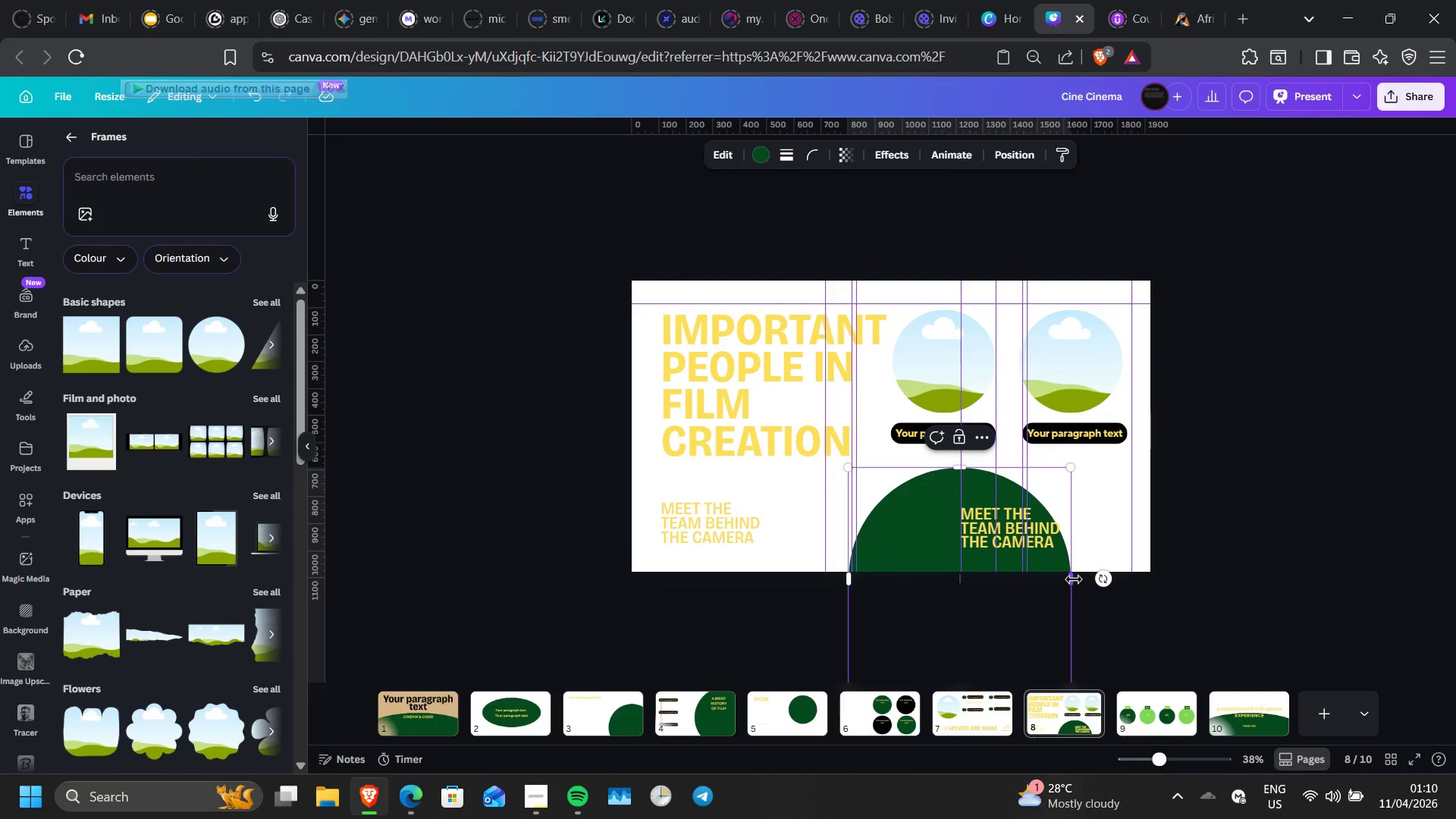 
left_click_drag(start_coordinate=[1074, 579], to_coordinate=[1152, 556])
 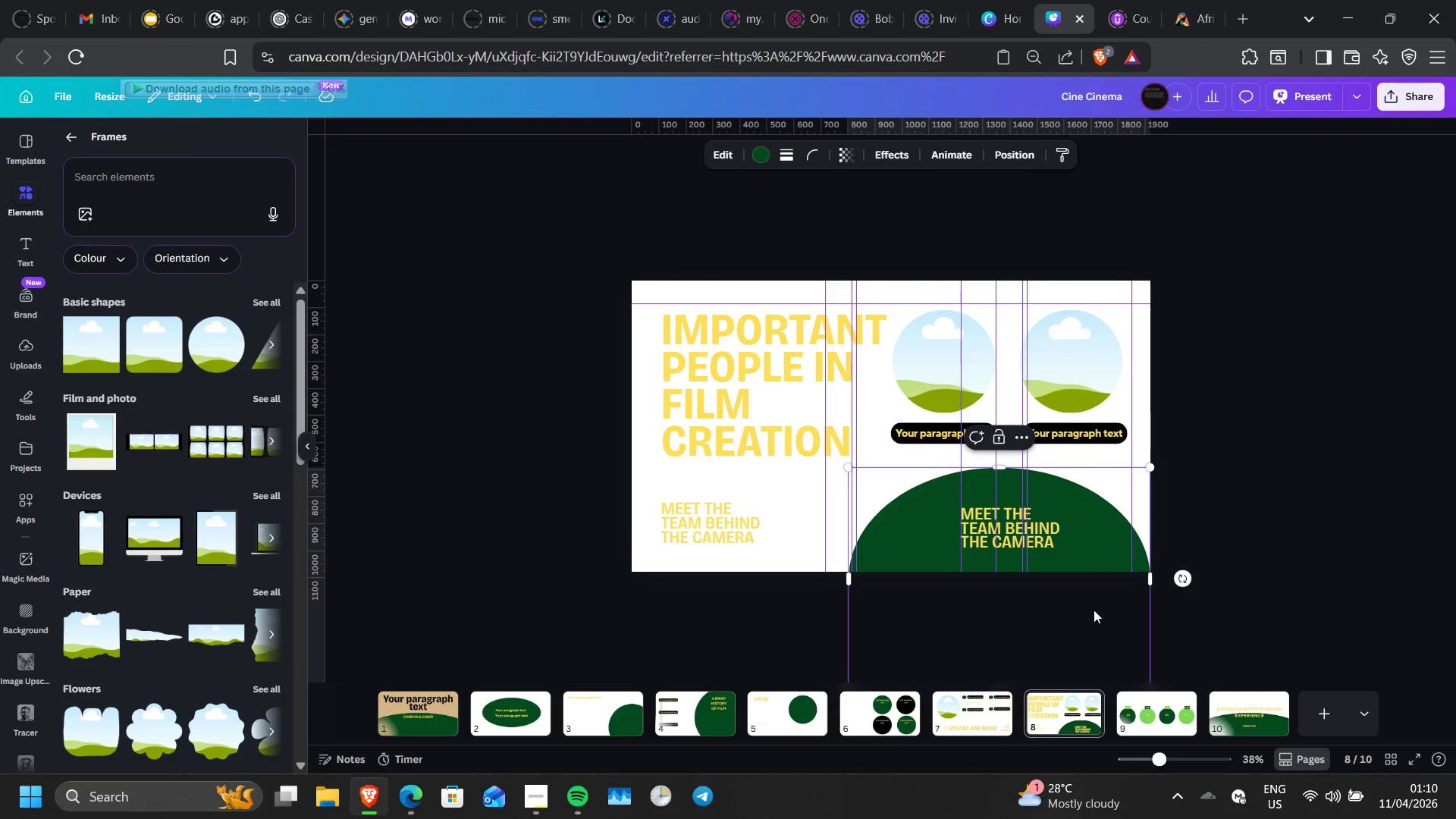 
left_click_drag(start_coordinate=[1094, 610], to_coordinate=[1109, 616])
 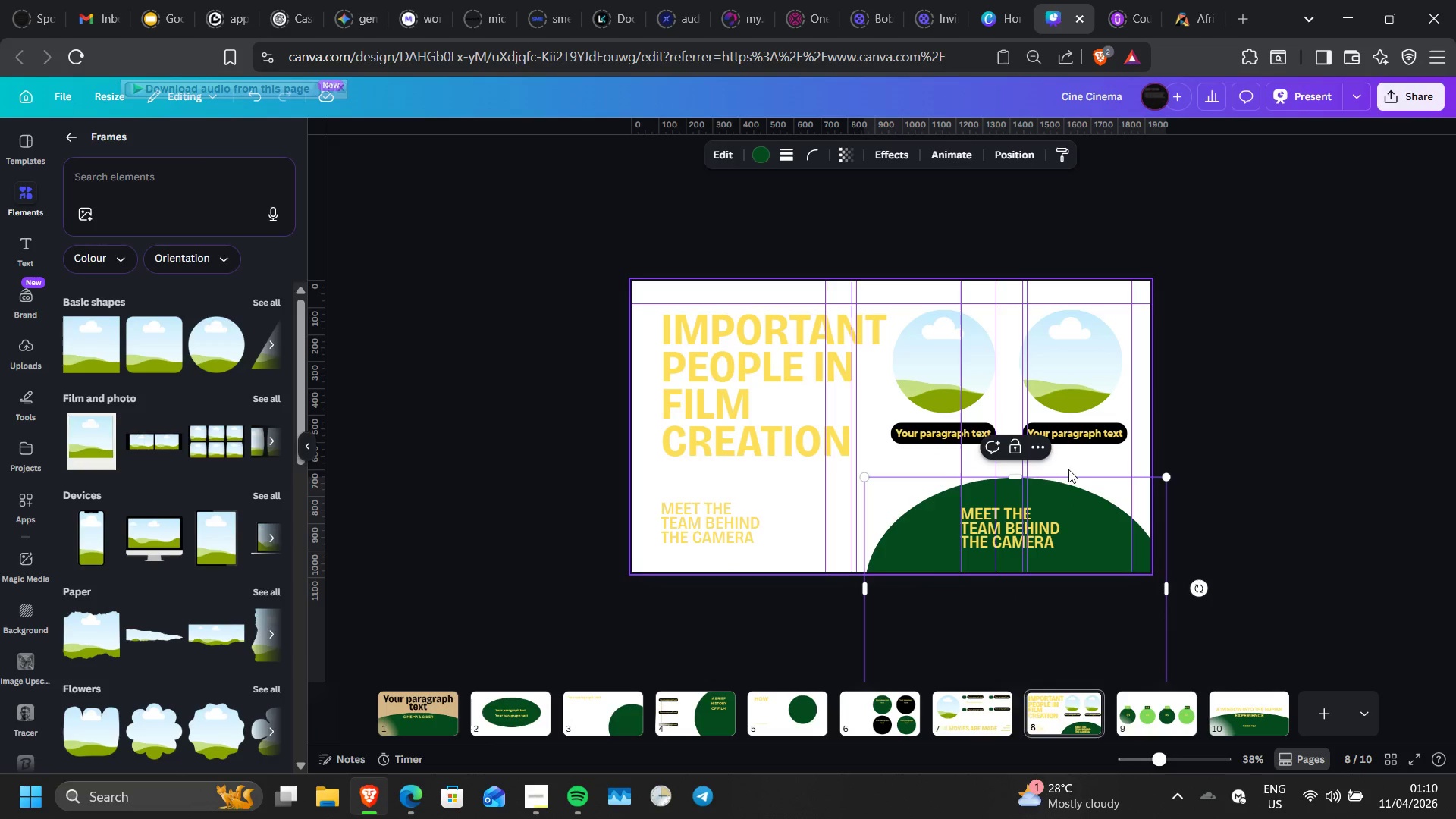 
wait(5.7)
 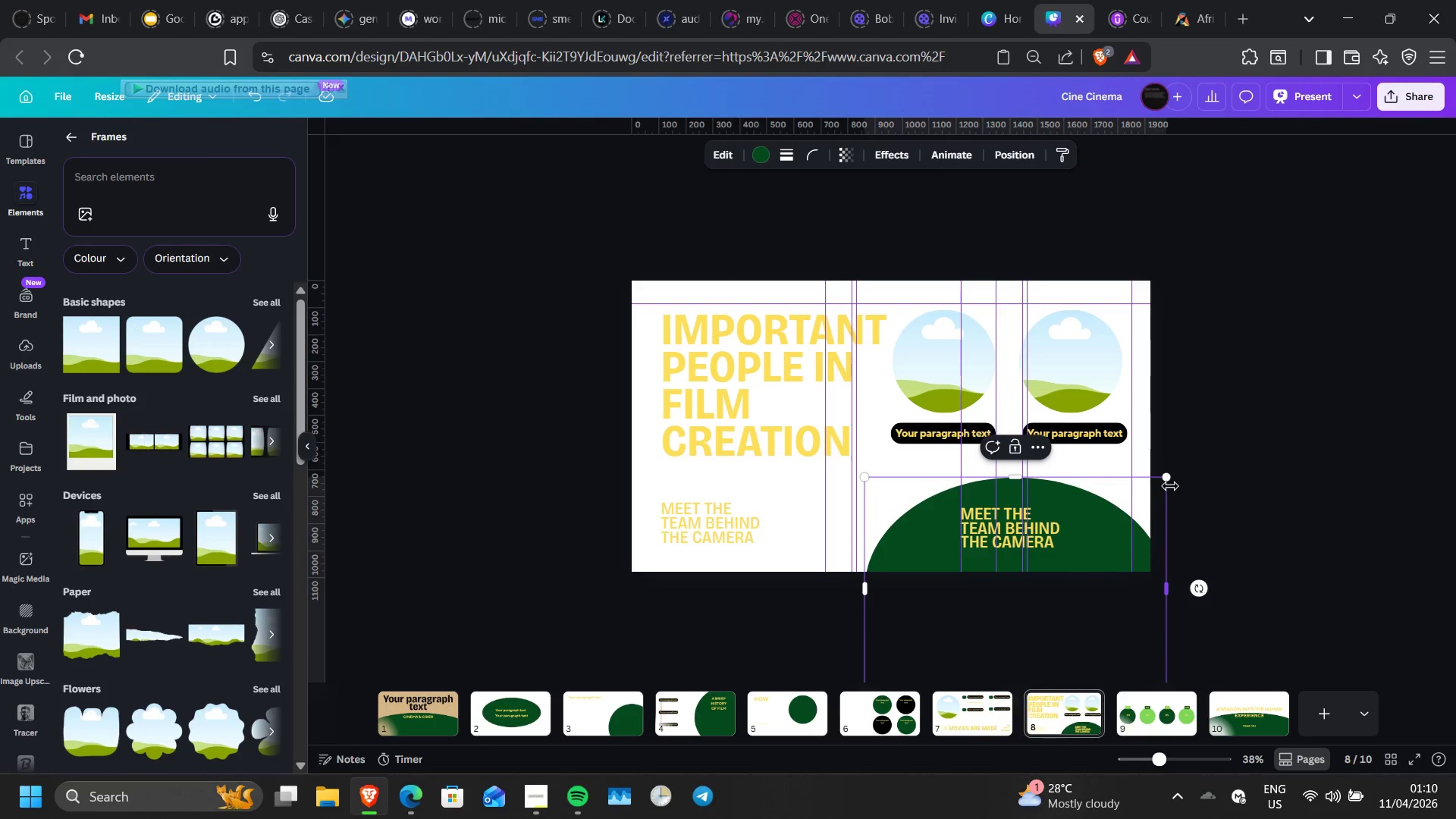 
key(Delete)
 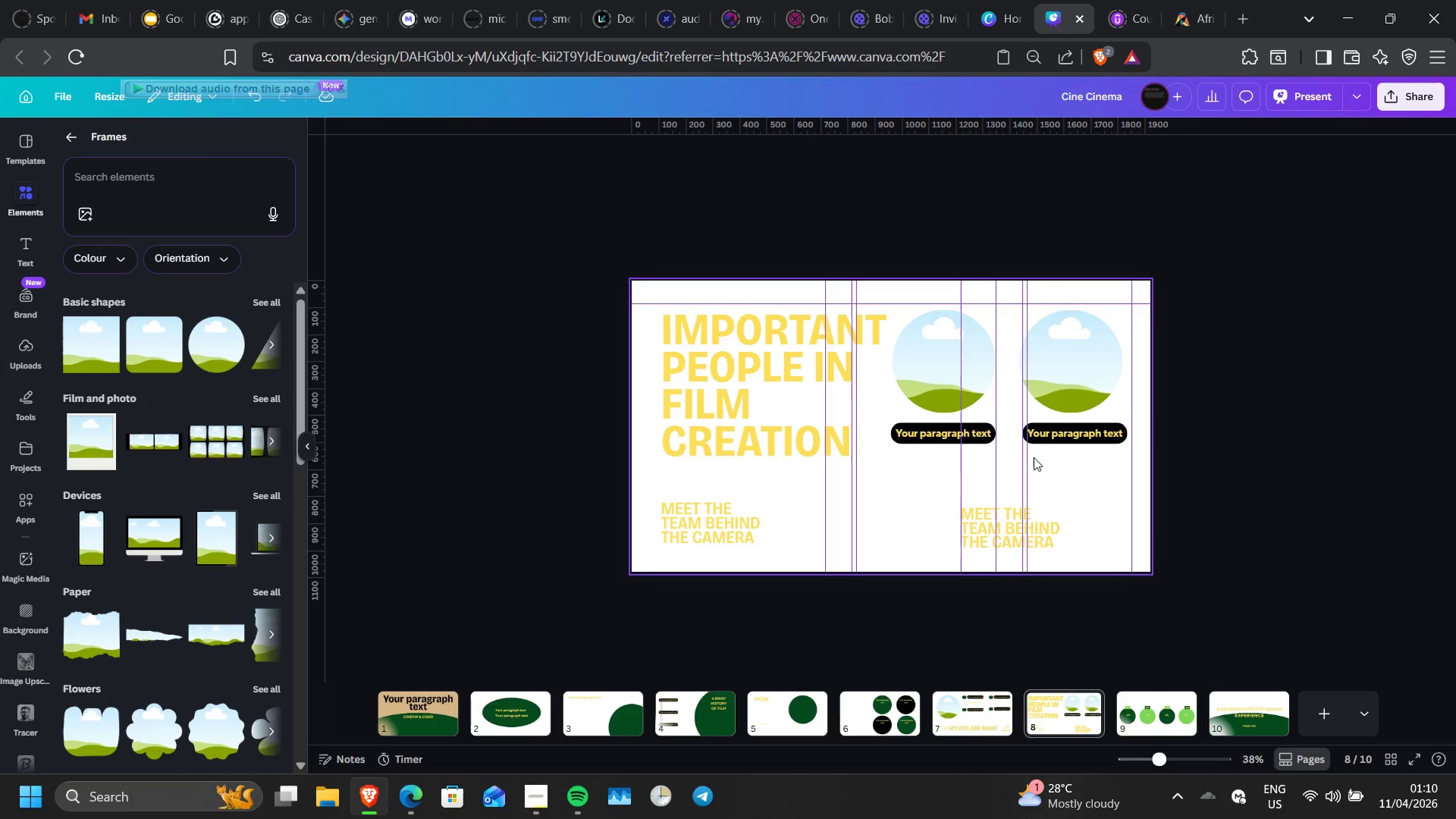 
key(C)
 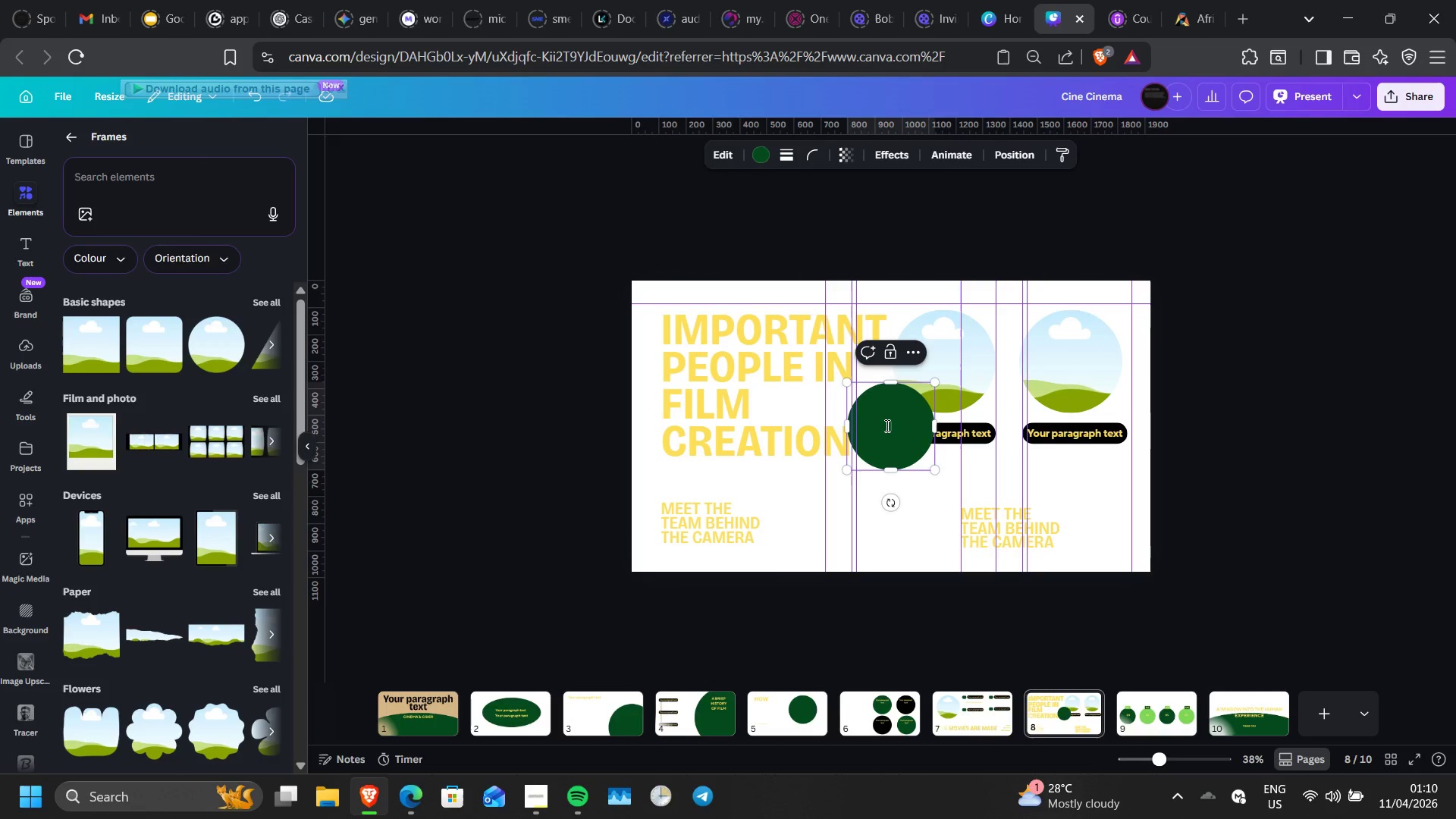 
left_click([886, 425])
 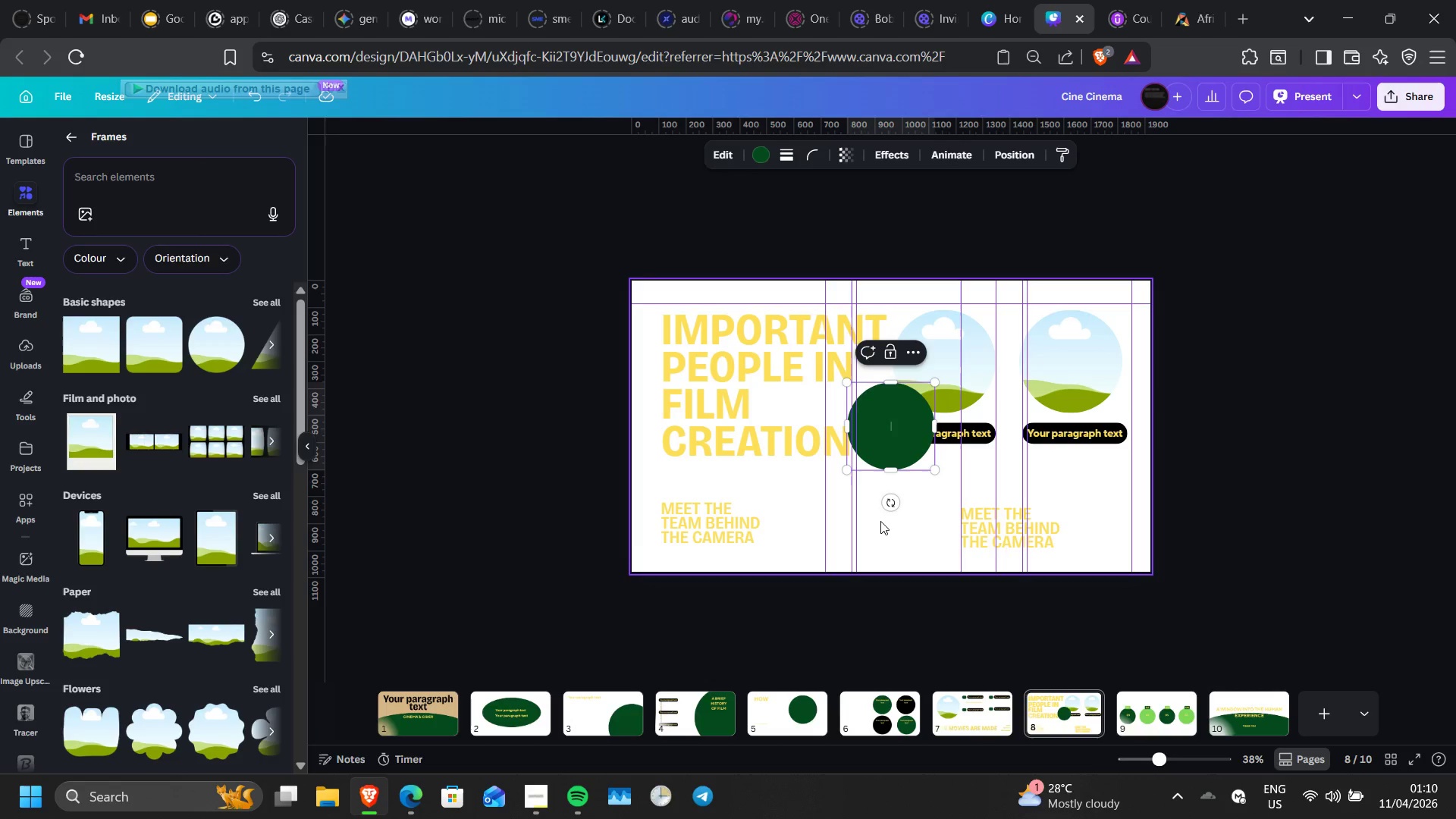 
double_click([880, 521])
 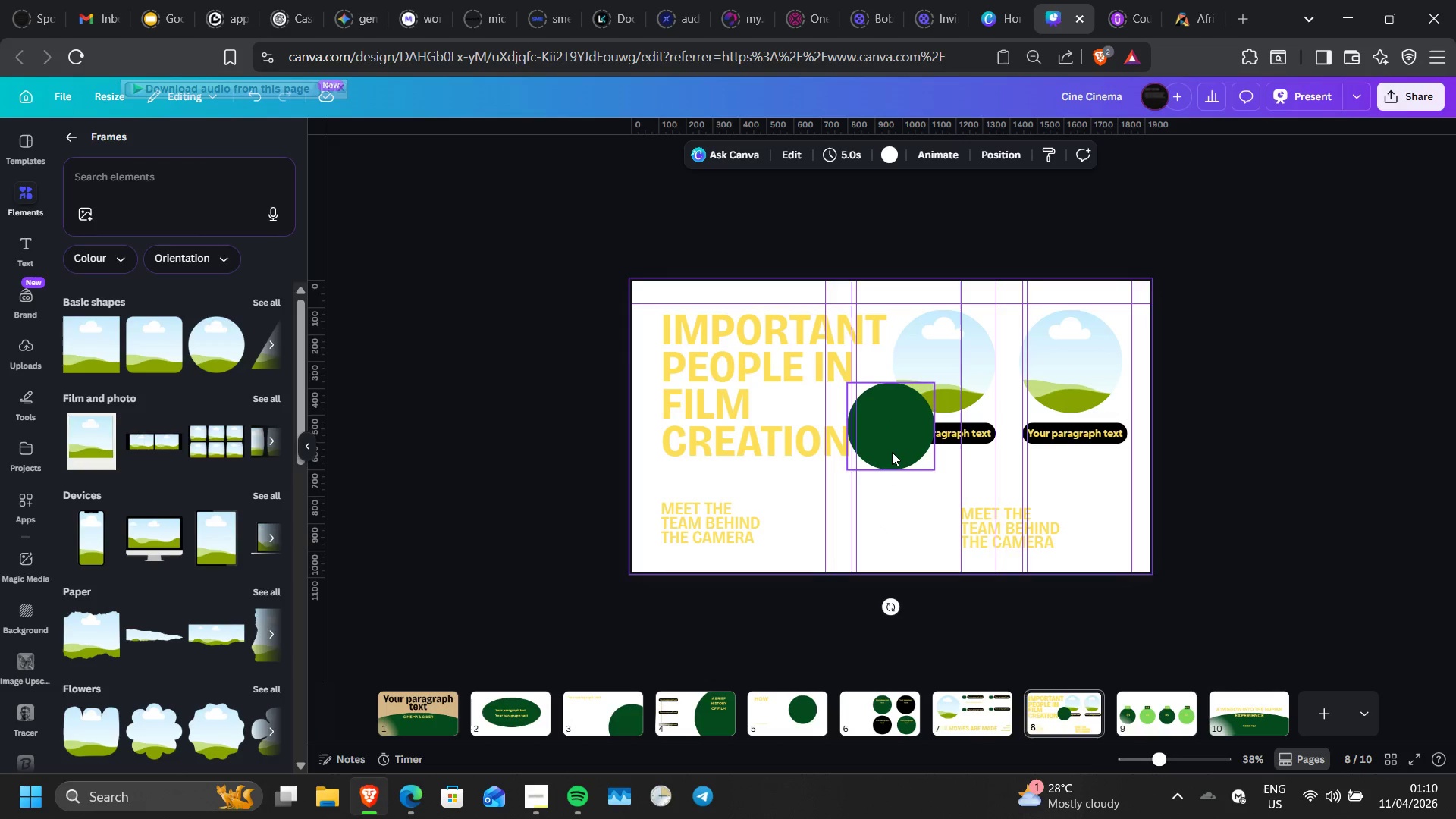 
left_click_drag(start_coordinate=[892, 452], to_coordinate=[914, 582])
 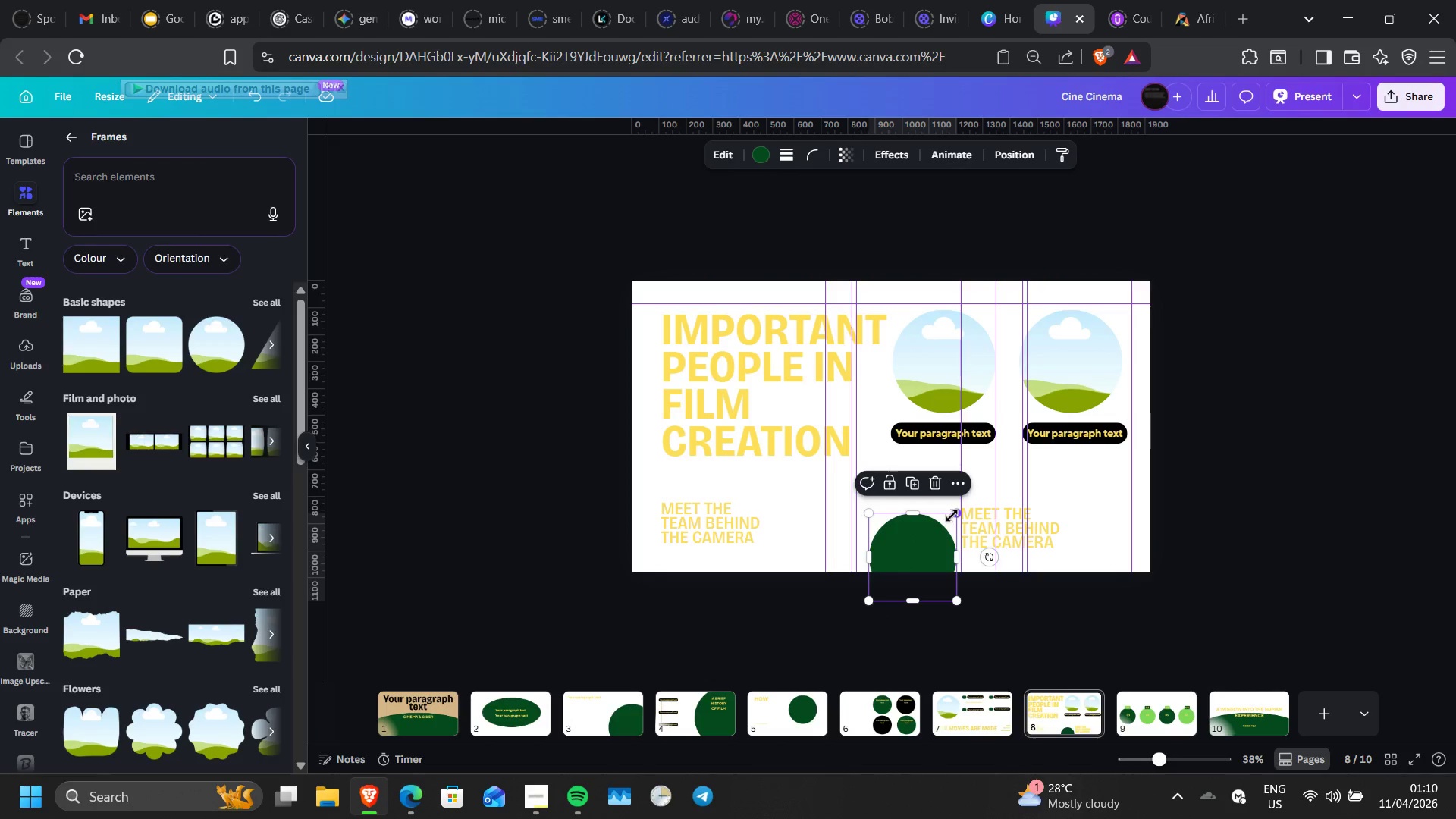 
left_click_drag(start_coordinate=[952, 516], to_coordinate=[1199, 468])
 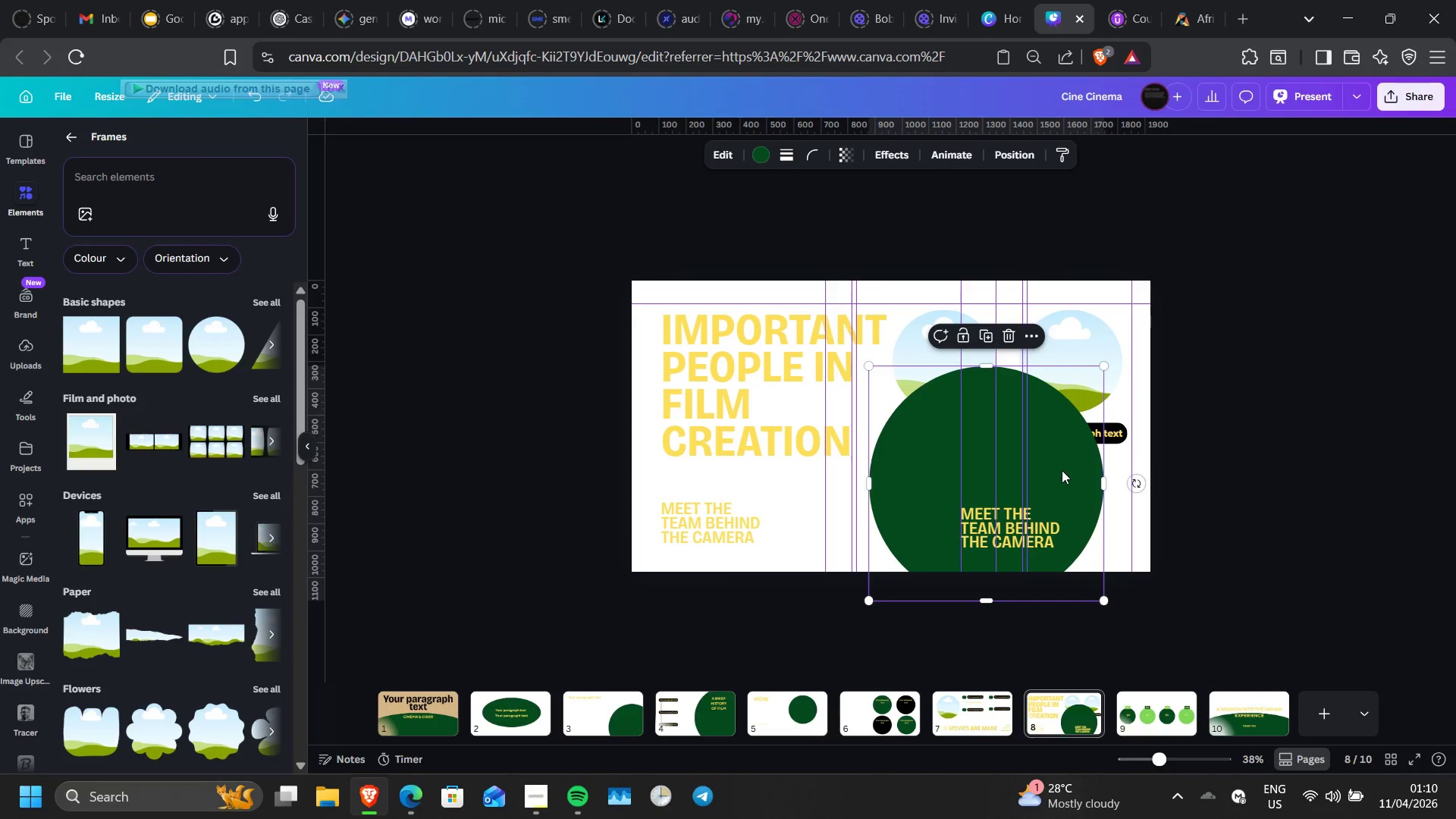 
left_click_drag(start_coordinate=[1062, 470], to_coordinate=[1010, 559])
 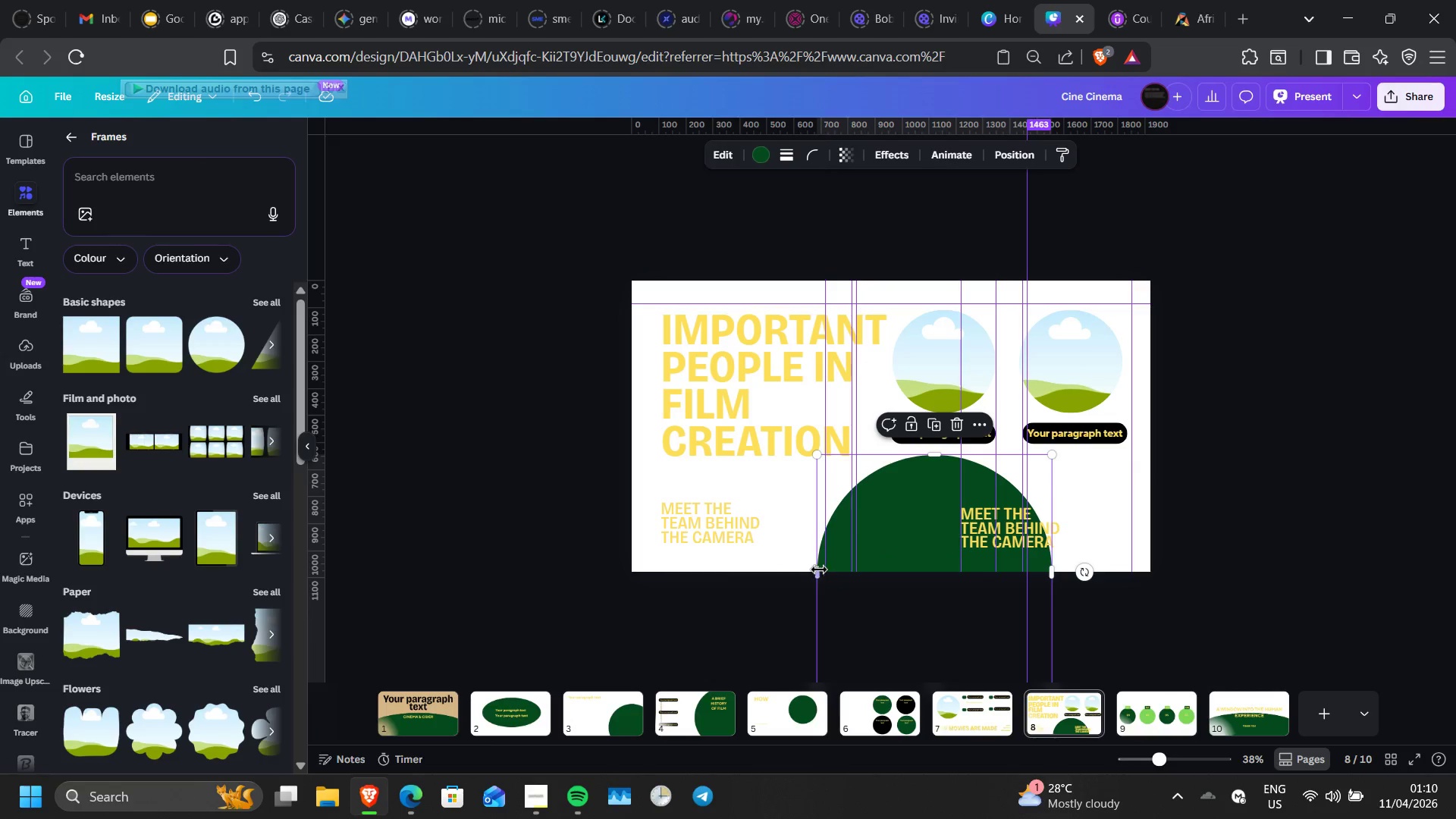 
left_click_drag(start_coordinate=[814, 573], to_coordinate=[757, 570])
 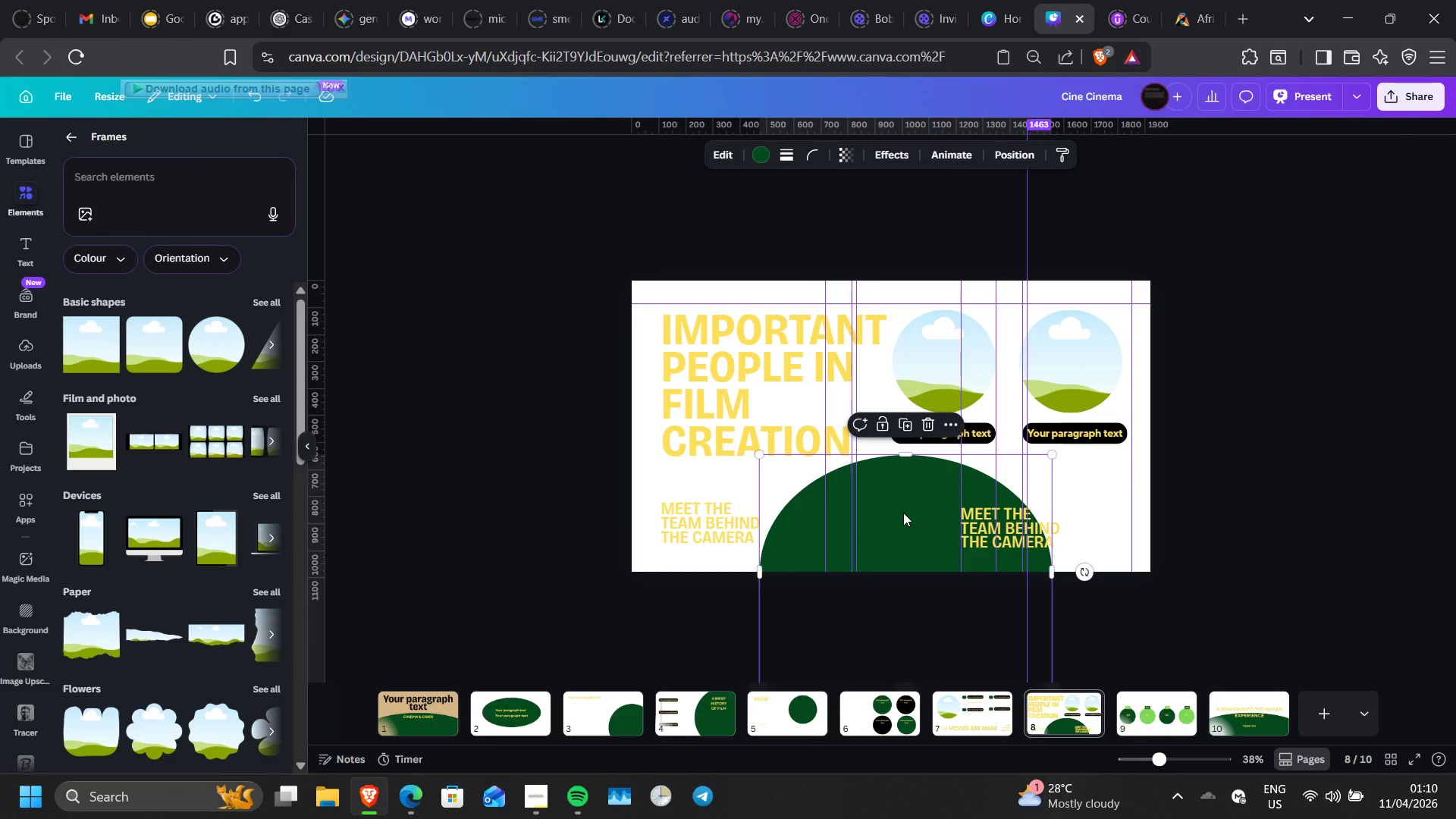 
left_click_drag(start_coordinate=[903, 513], to_coordinate=[1002, 507])
 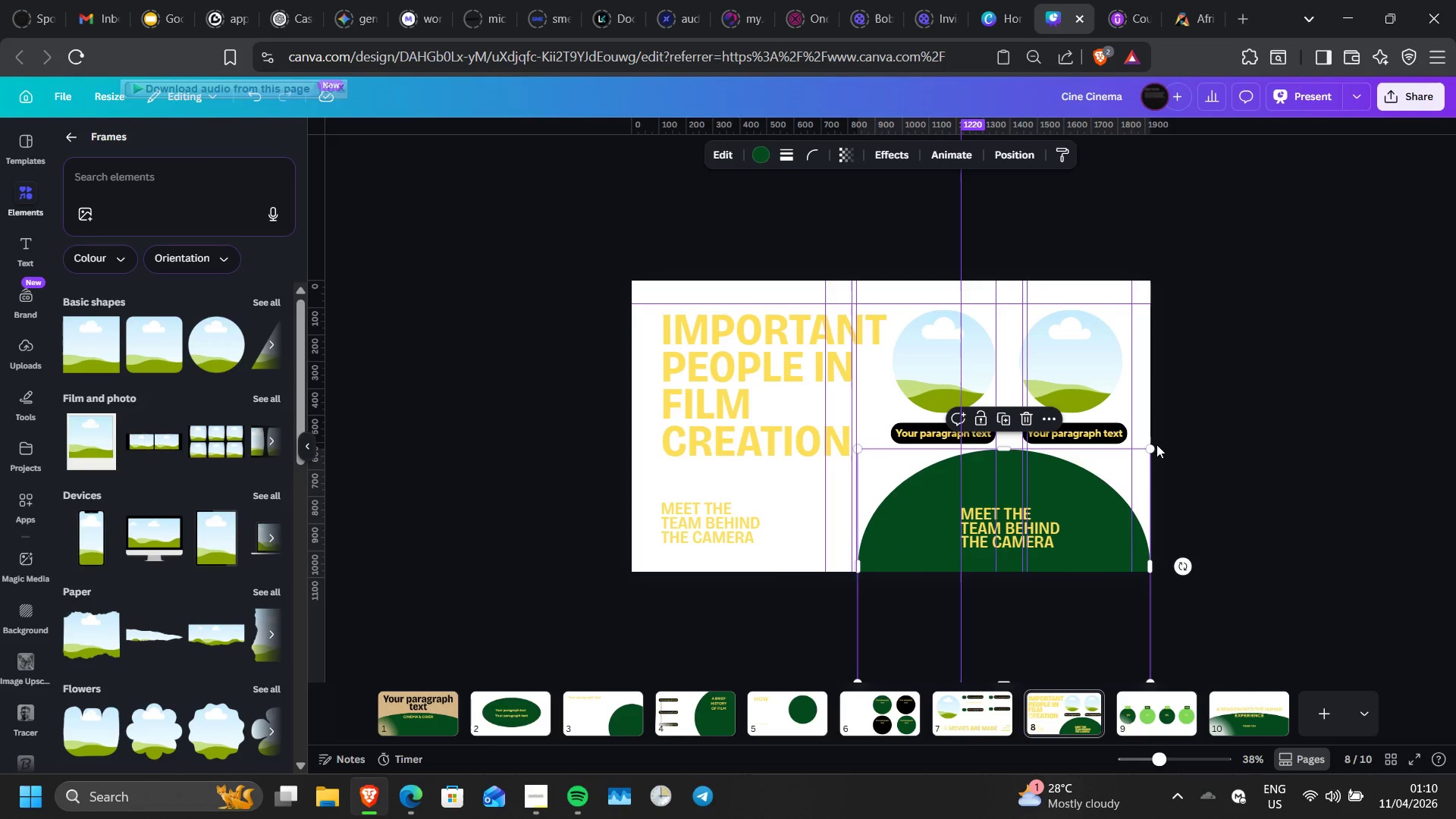 
left_click_drag(start_coordinate=[1153, 448], to_coordinate=[1176, 416])
 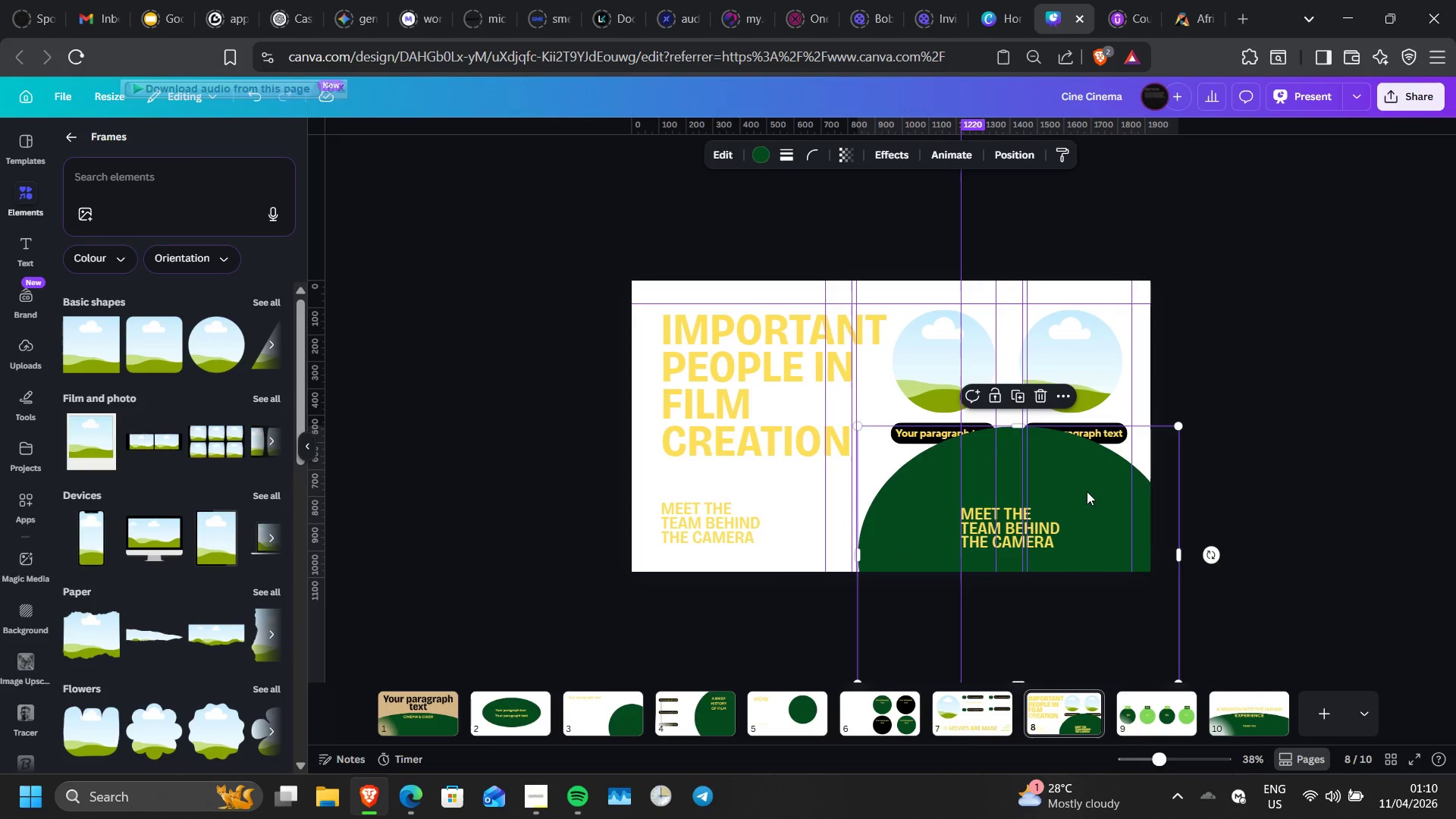 
left_click([1087, 491])
 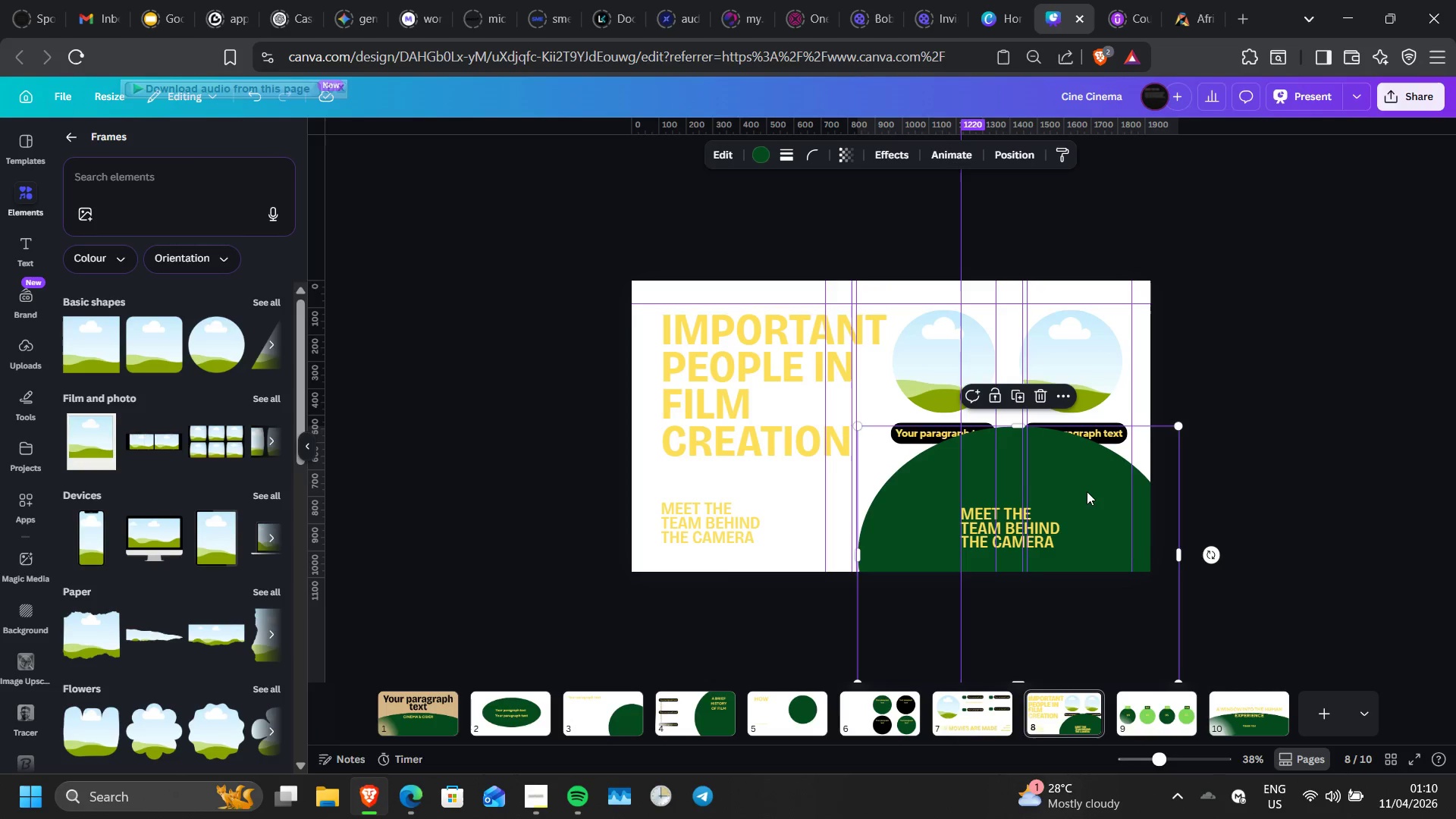 
left_click_drag(start_coordinate=[1087, 491], to_coordinate=[1089, 519])
 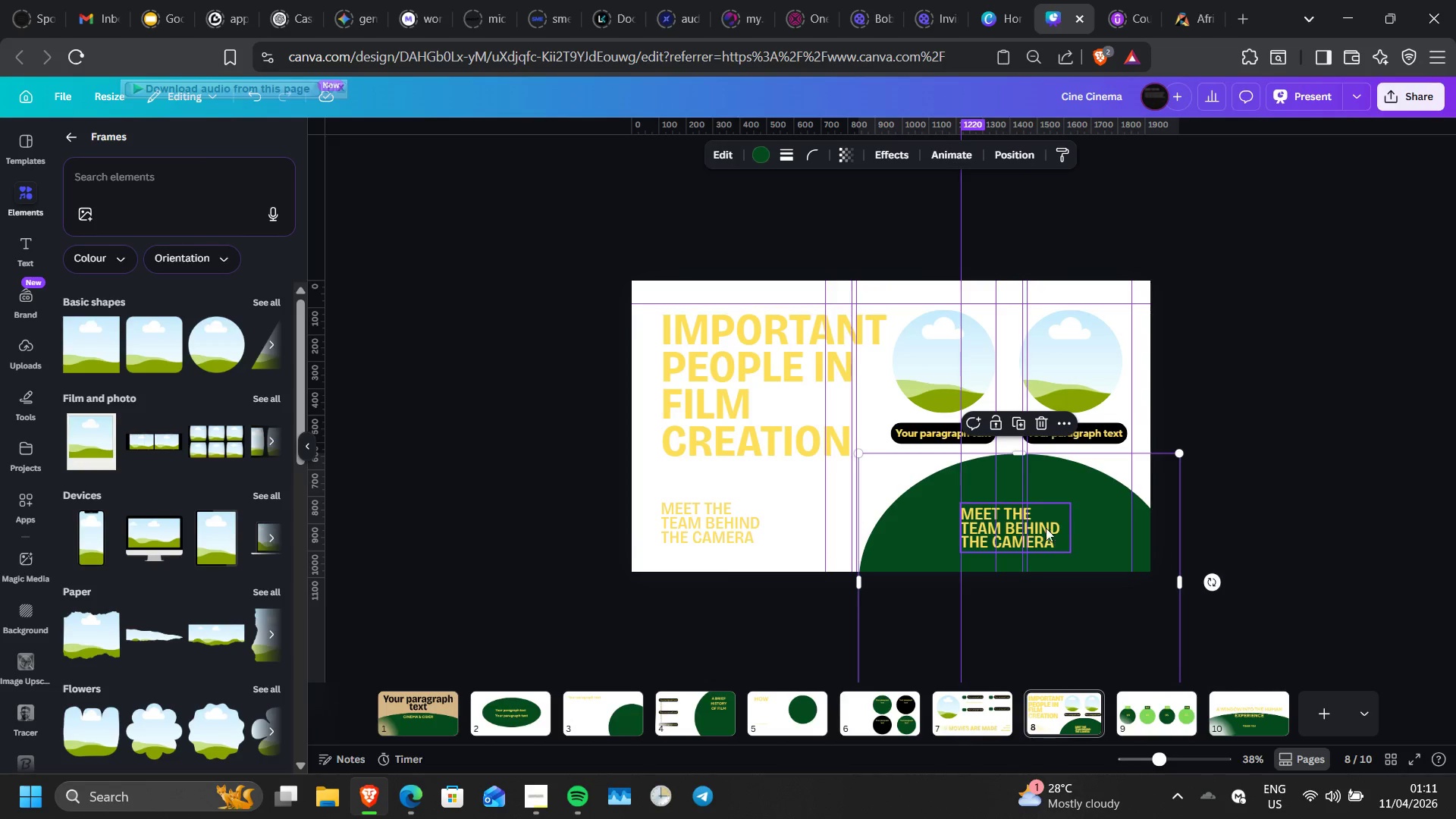 
left_click_drag(start_coordinate=[1034, 529], to_coordinate=[1037, 502])
 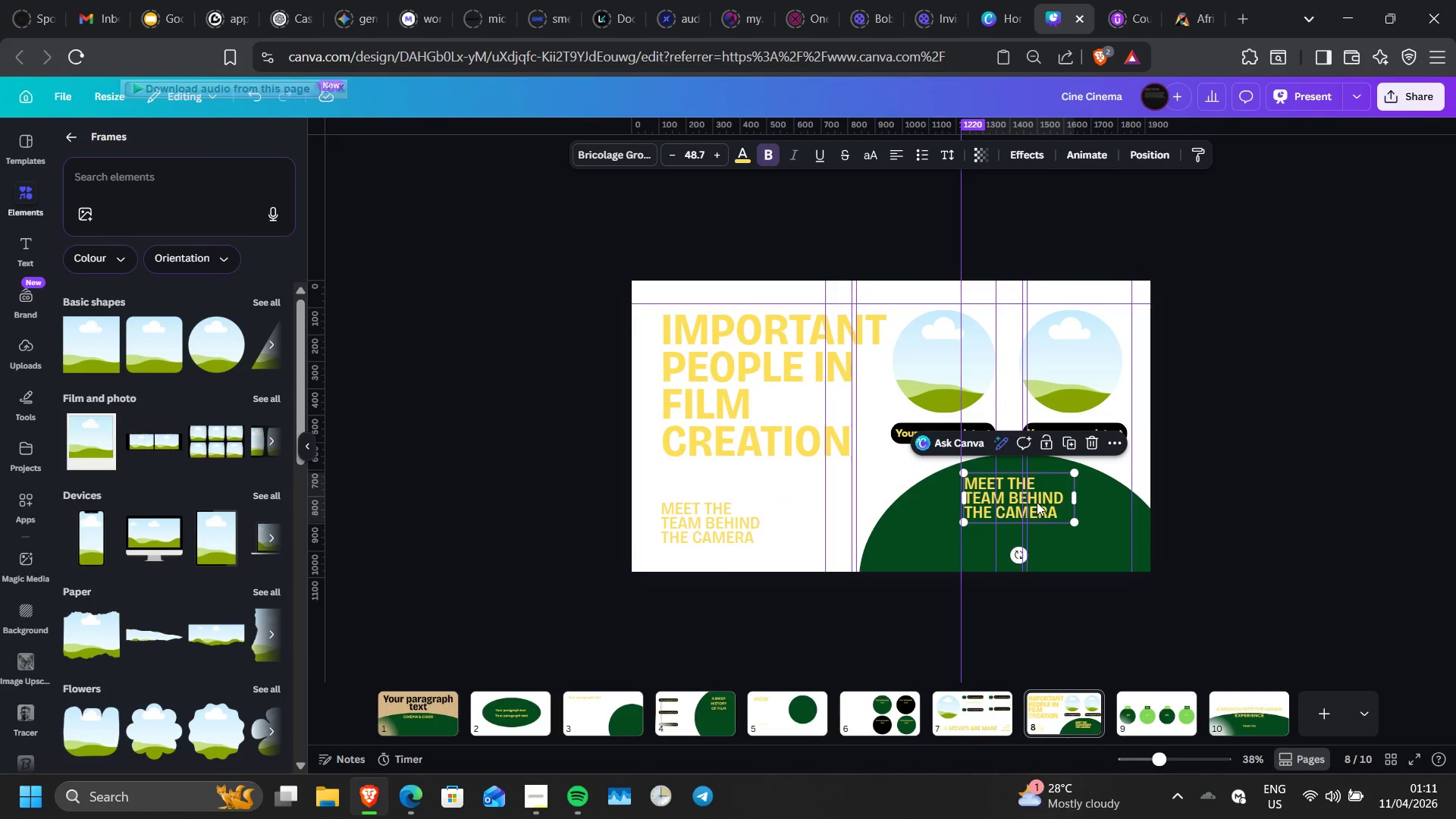 
wait(10.03)
 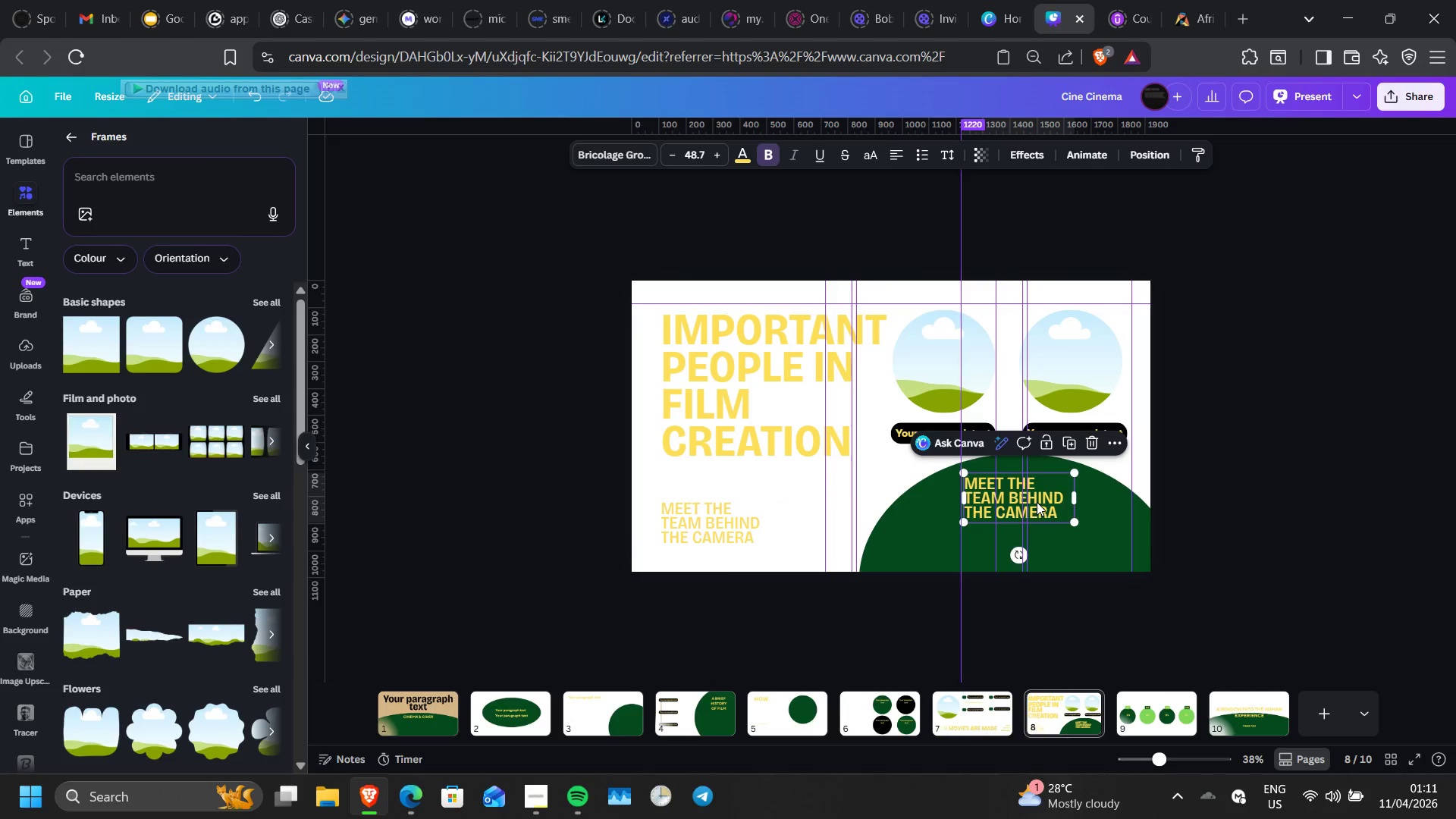 
left_click([1149, 717])
 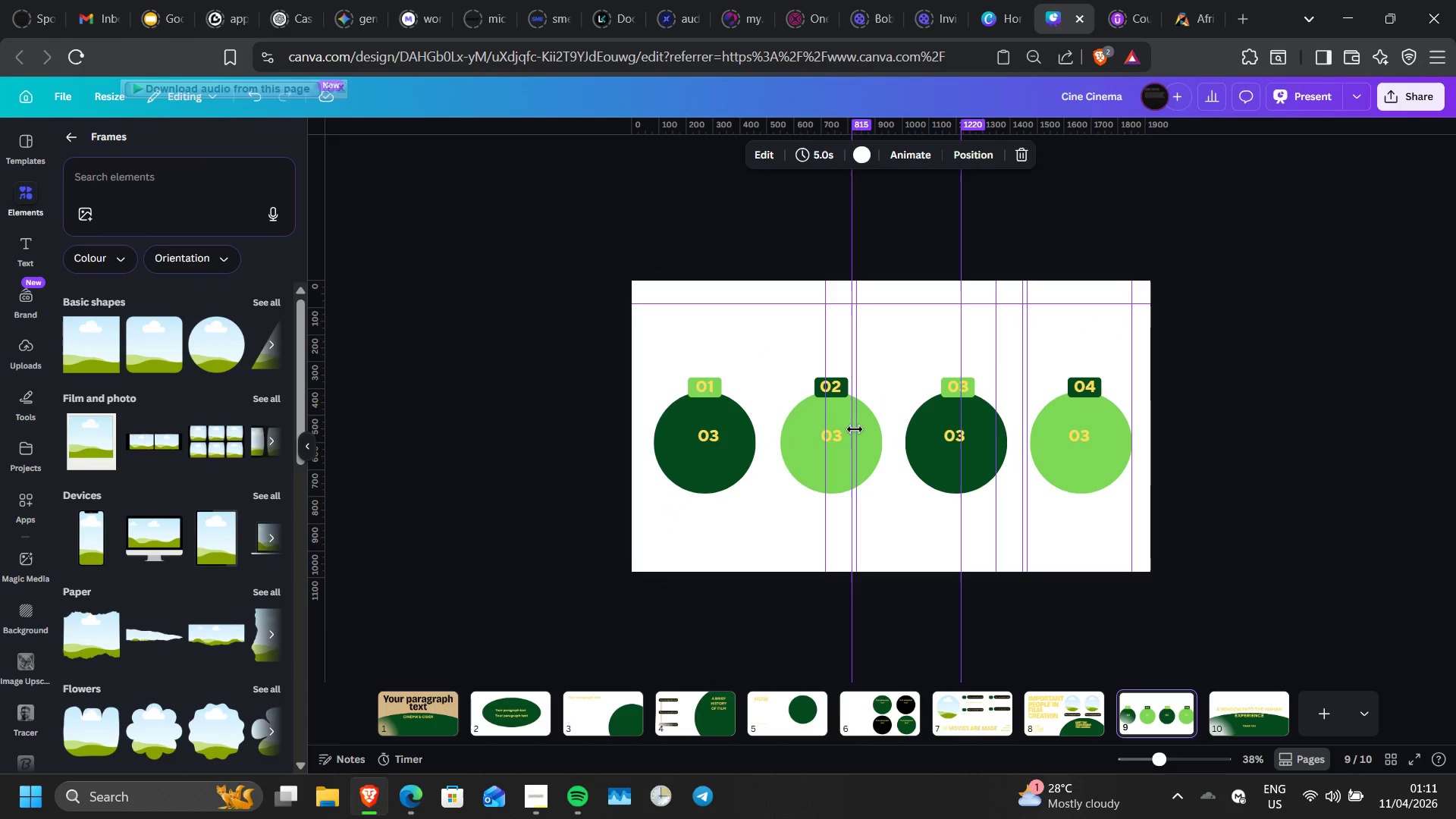 
wait(5.12)
 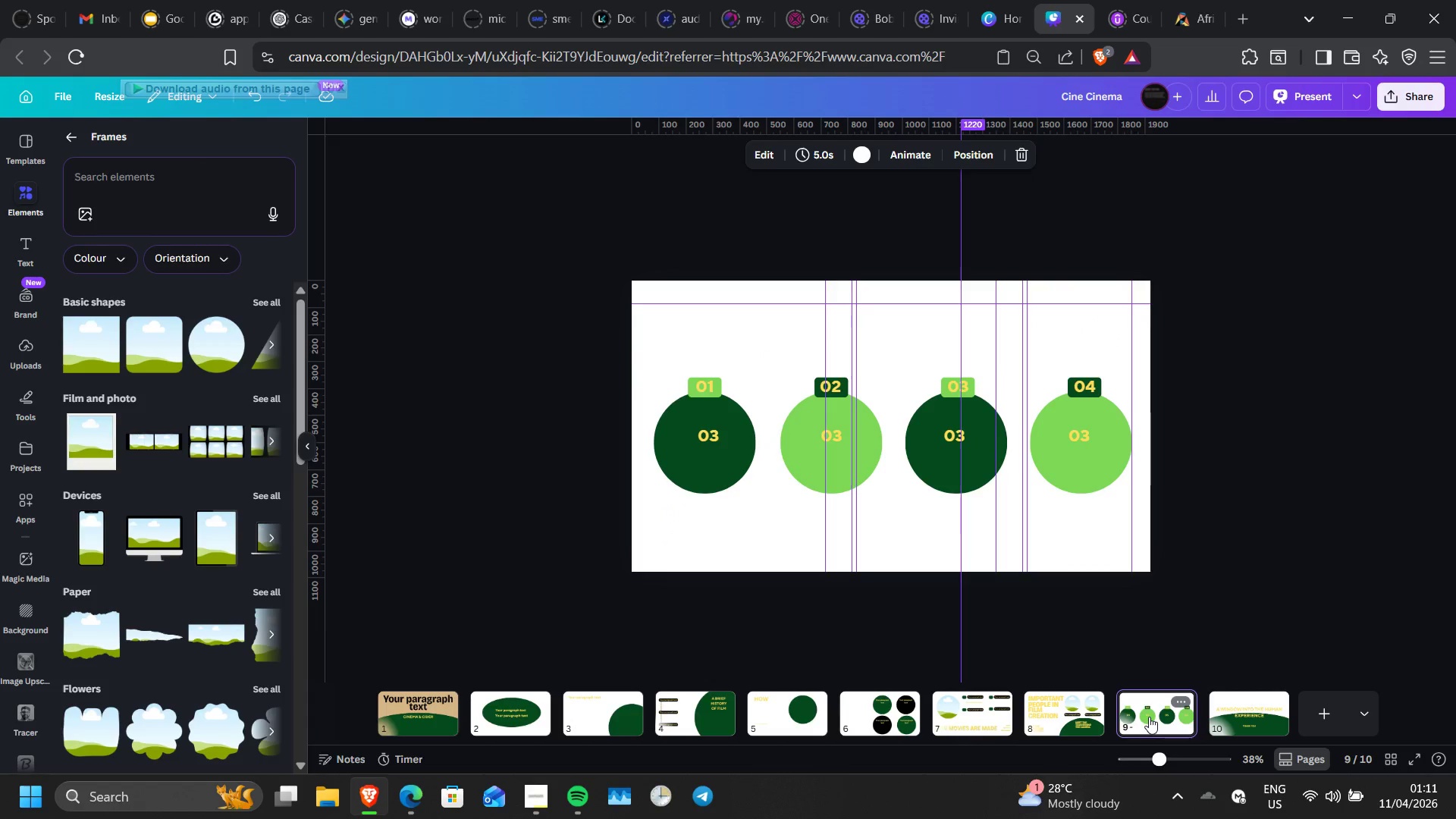 
left_click([1054, 714])
 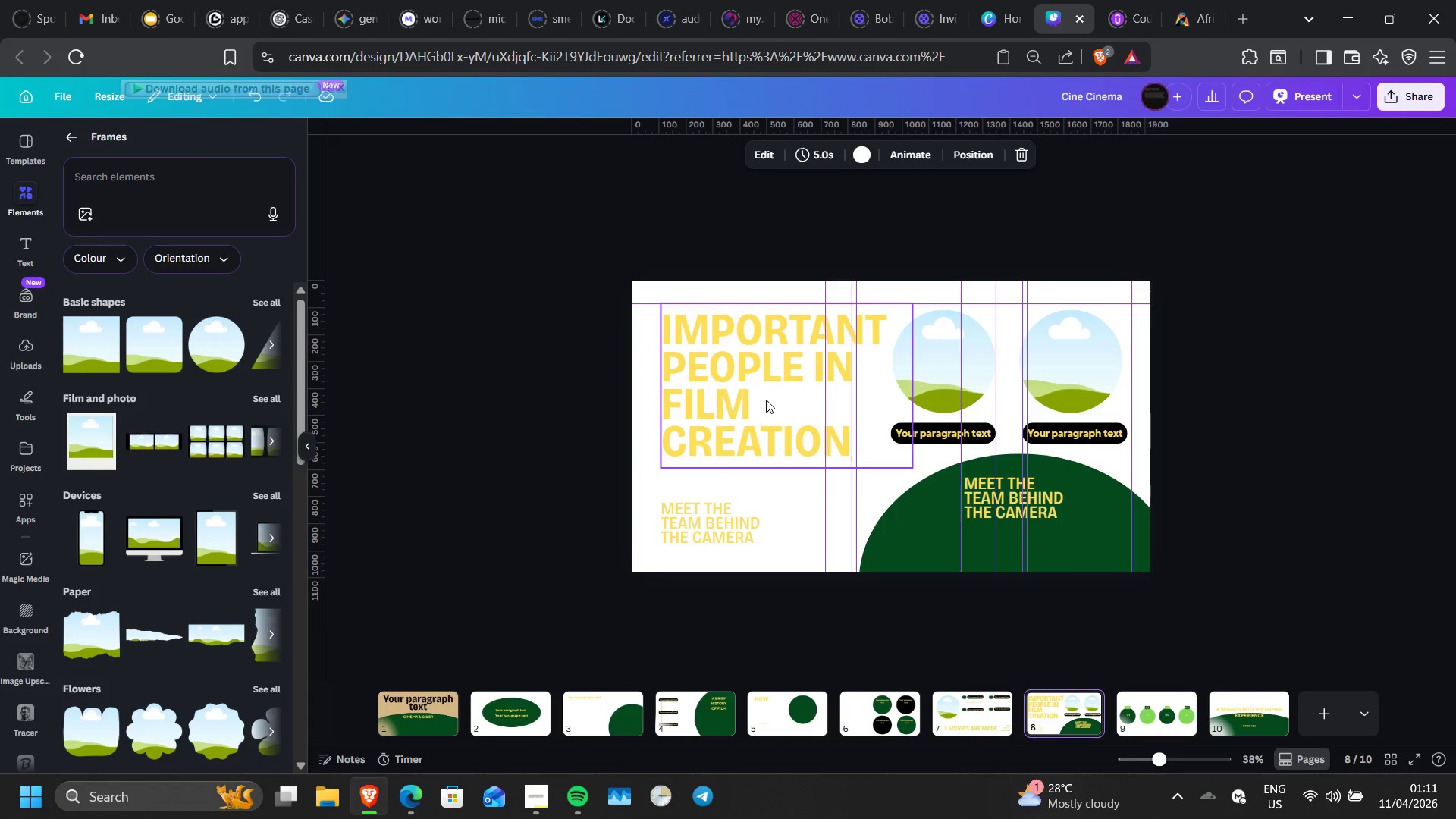 
left_click([766, 400])
 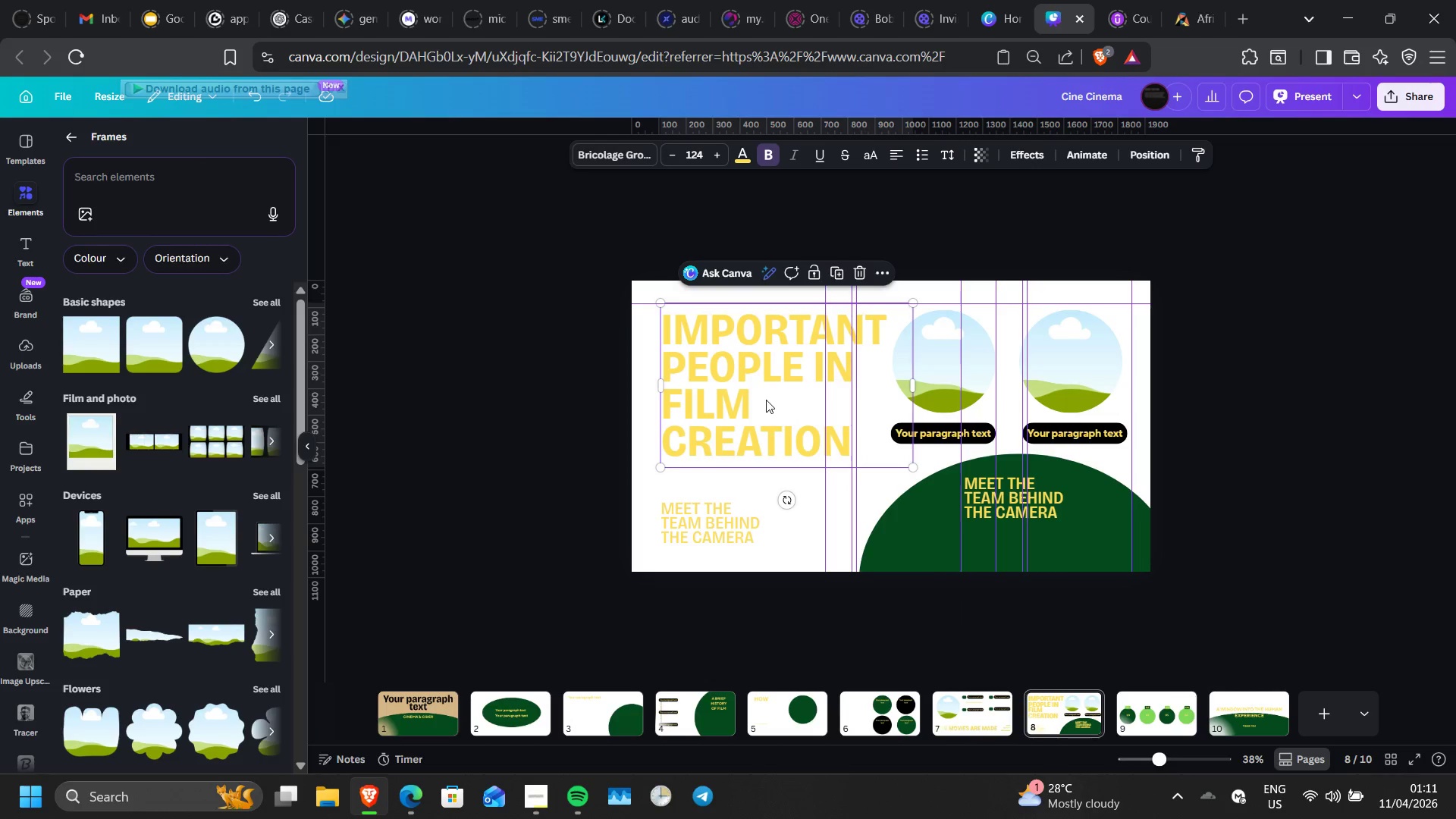 
right_click([766, 400])
 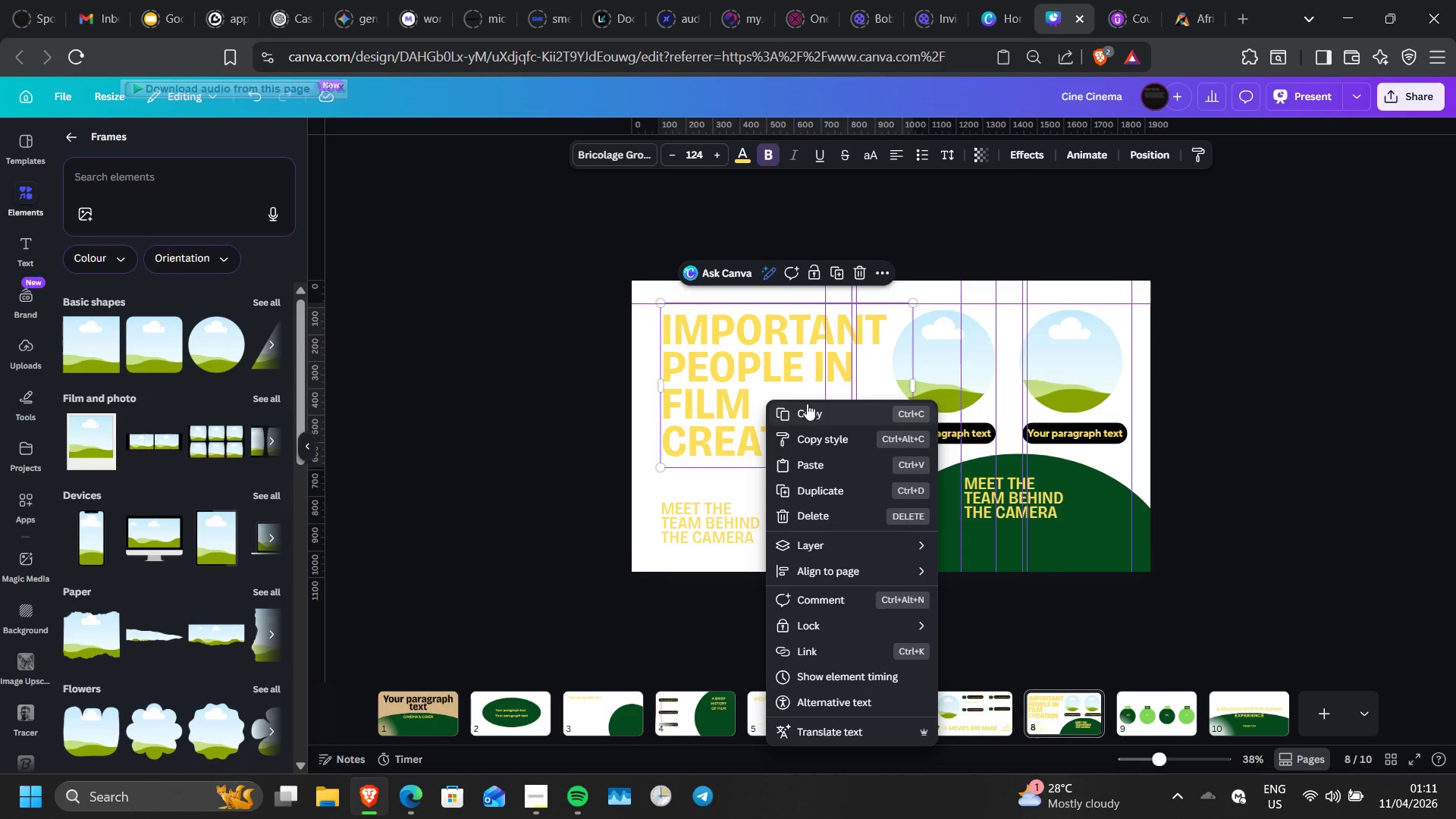 
left_click([807, 403])
 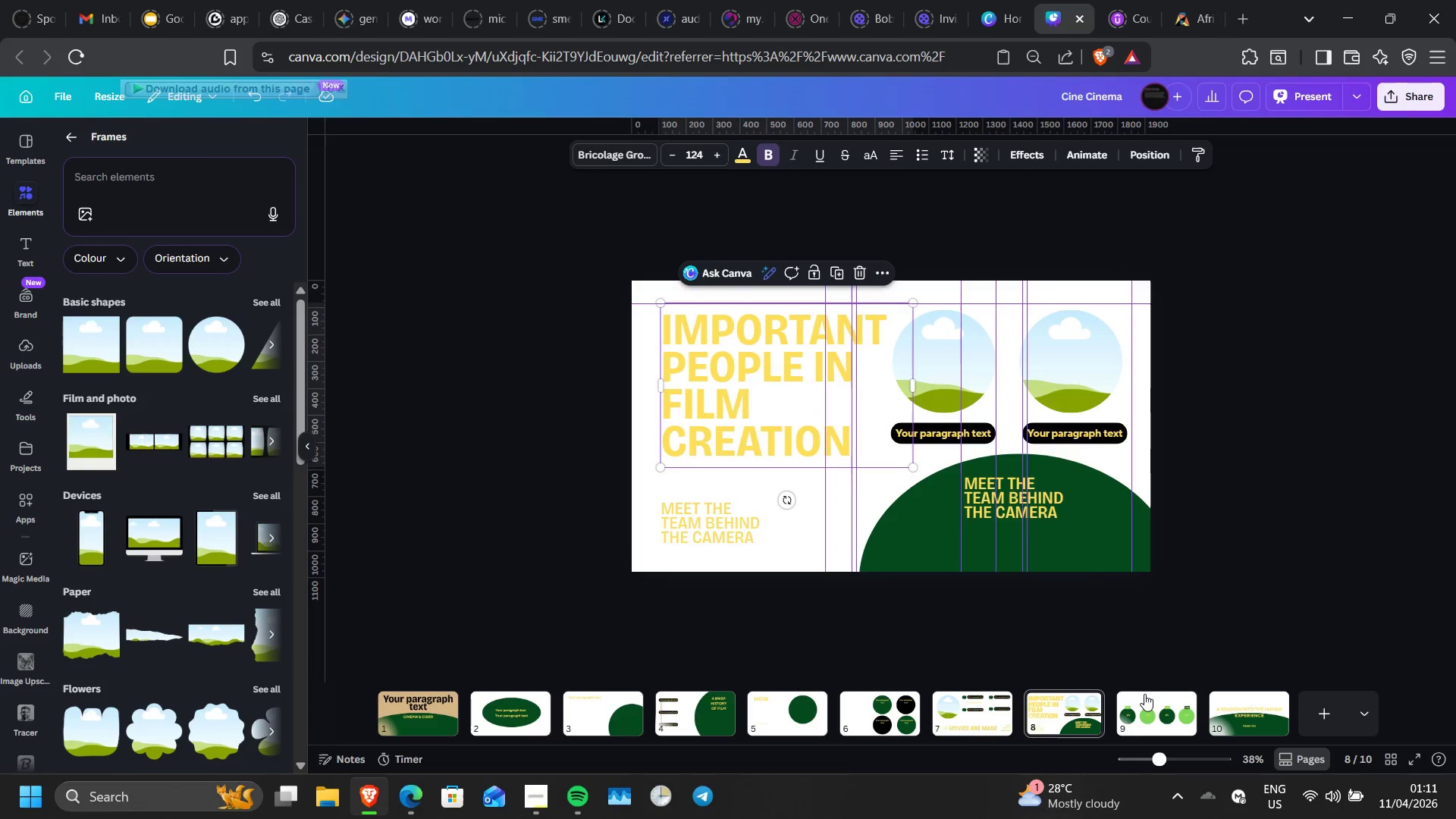 
left_click([1137, 720])
 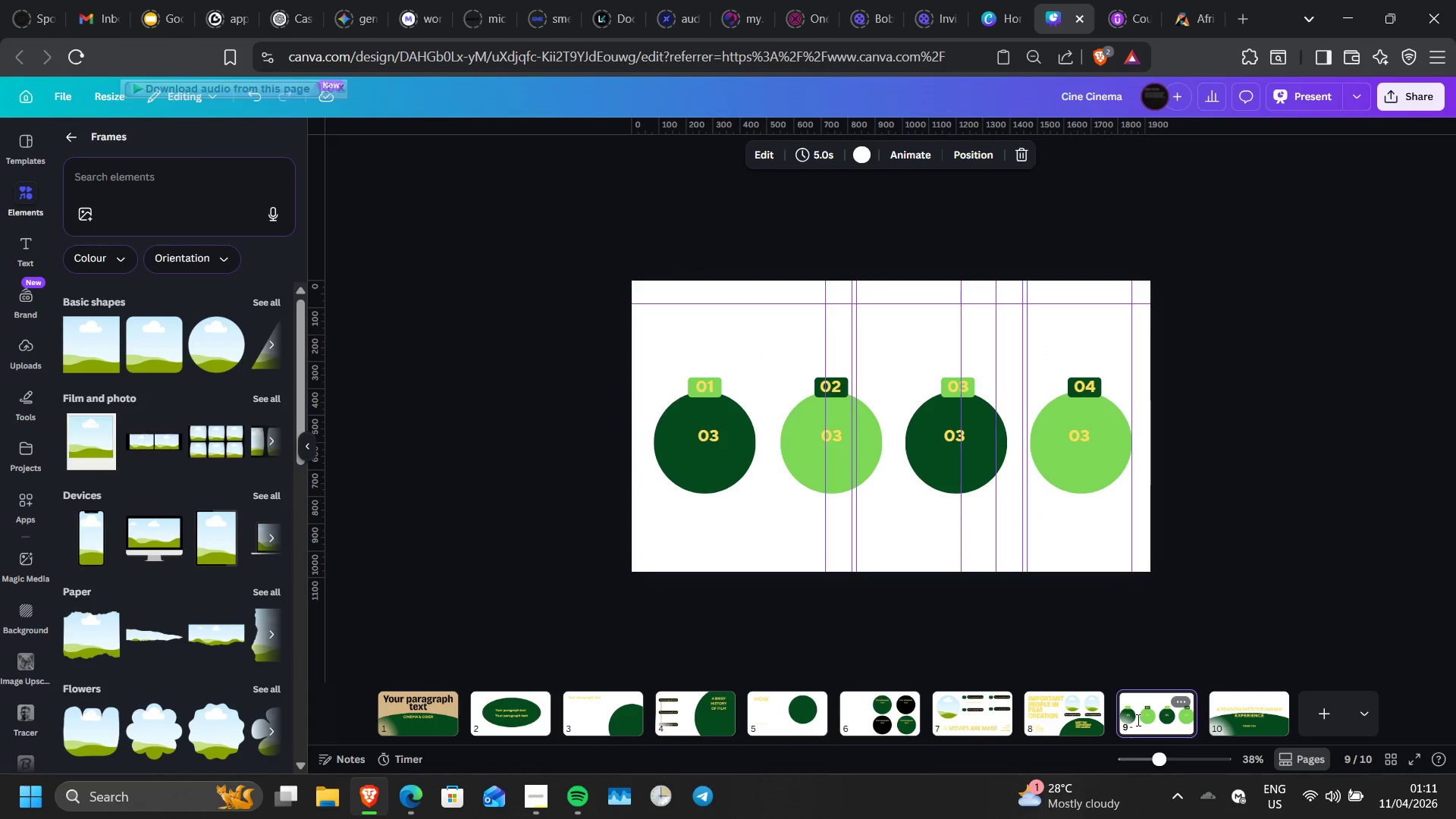 
key(Control+V)
 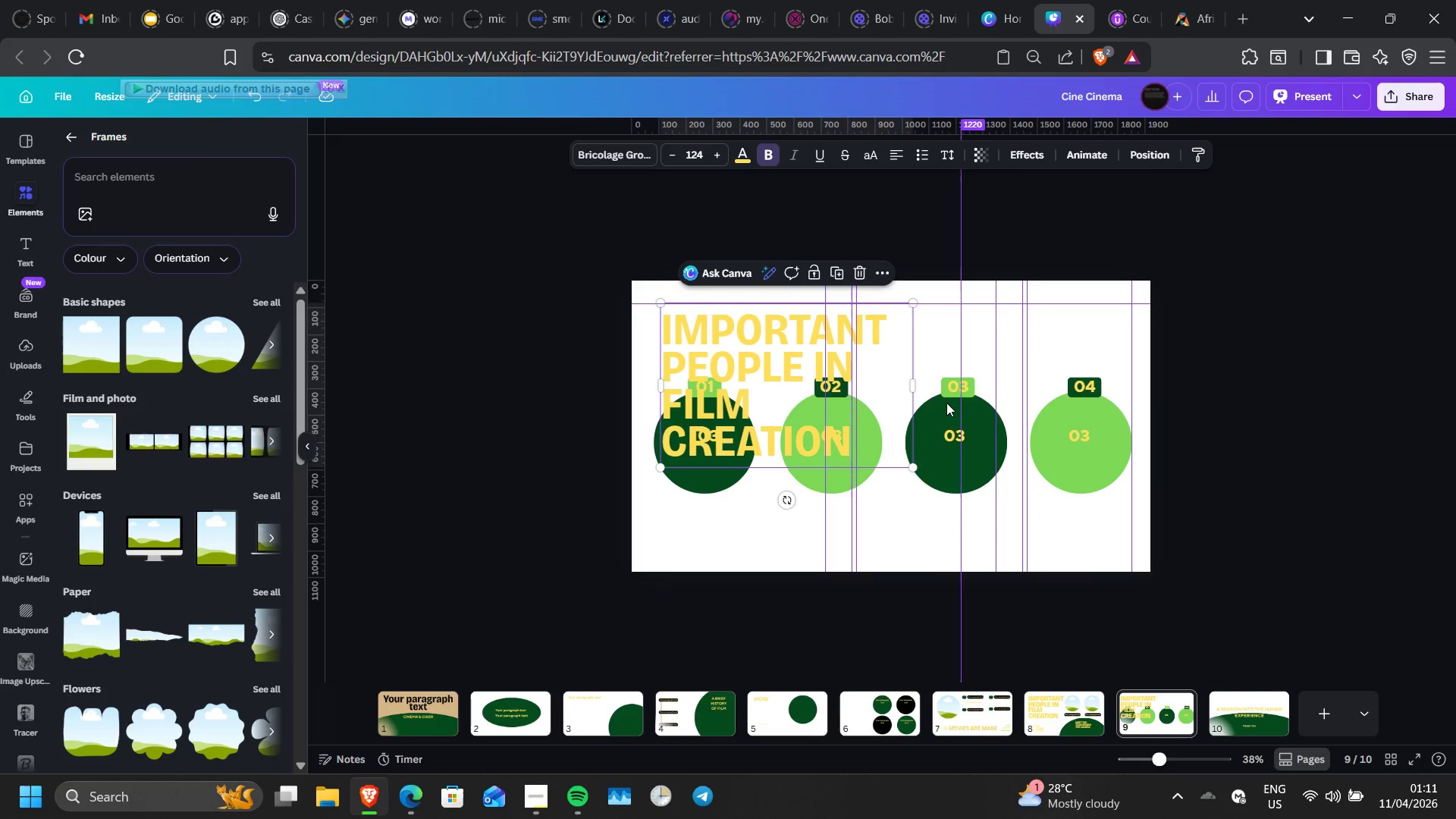 
left_click_drag(start_coordinate=[916, 383], to_coordinate=[1056, 344])
 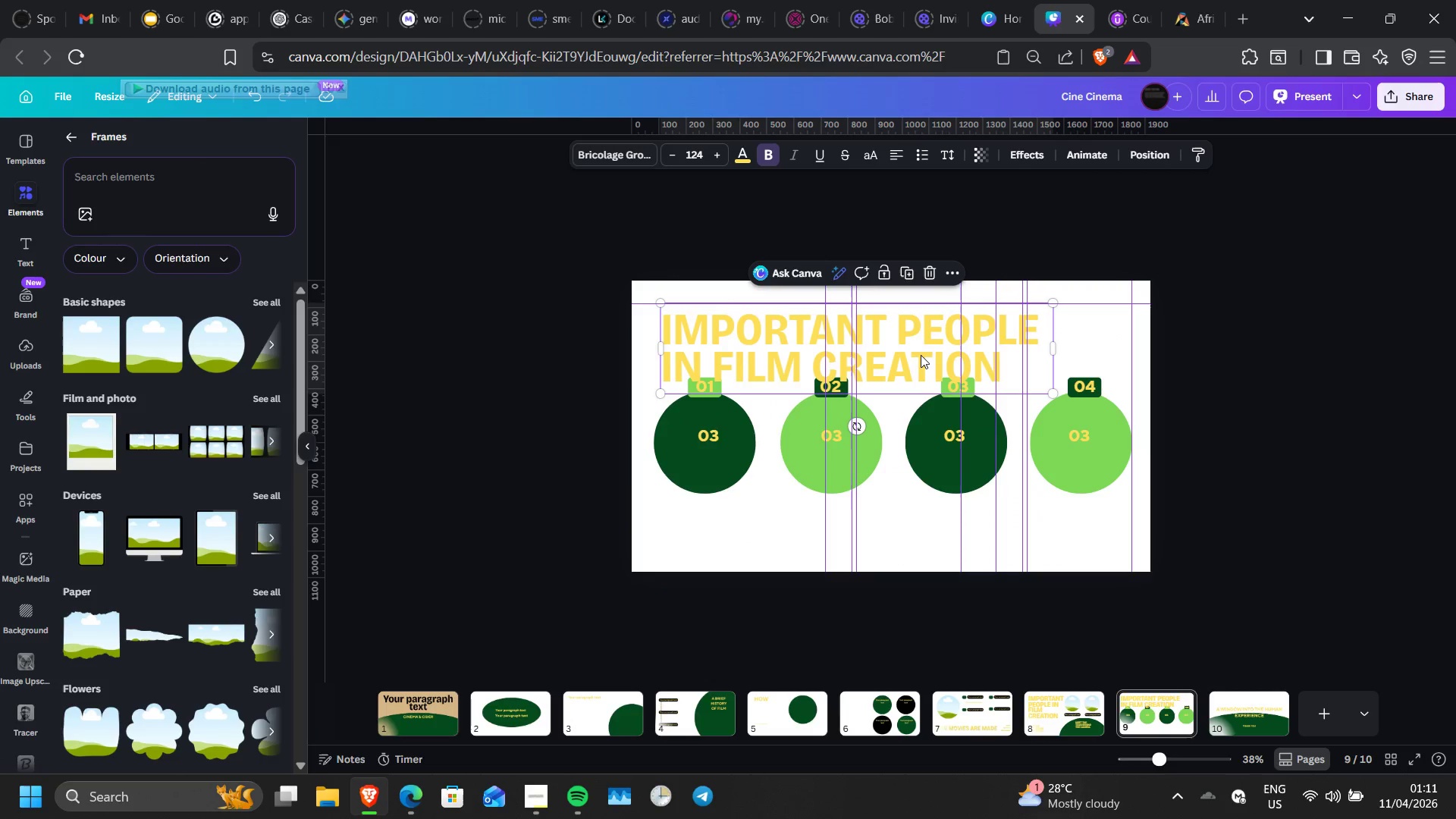 
double_click([921, 355])
 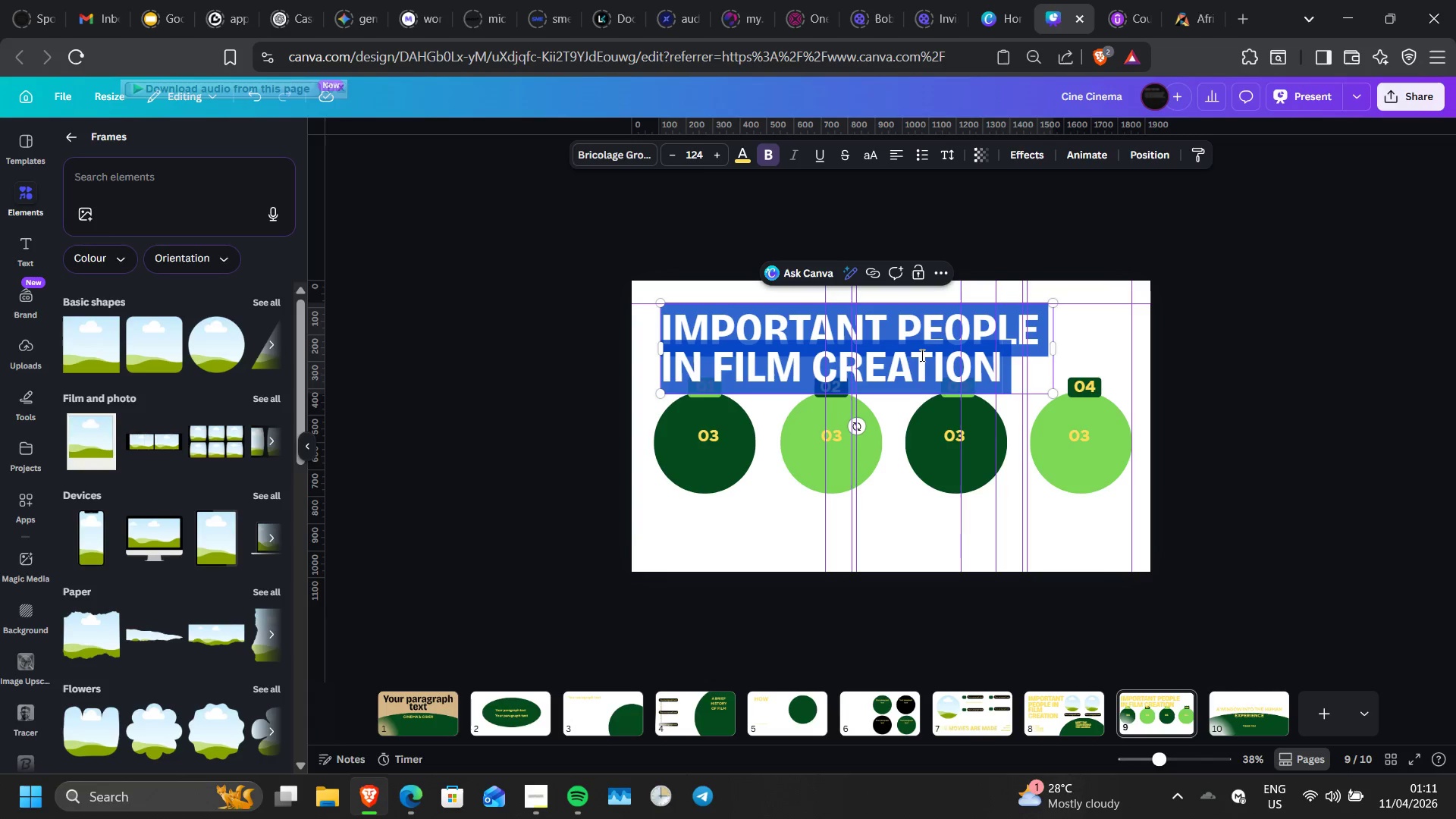 
triple_click([921, 355])
 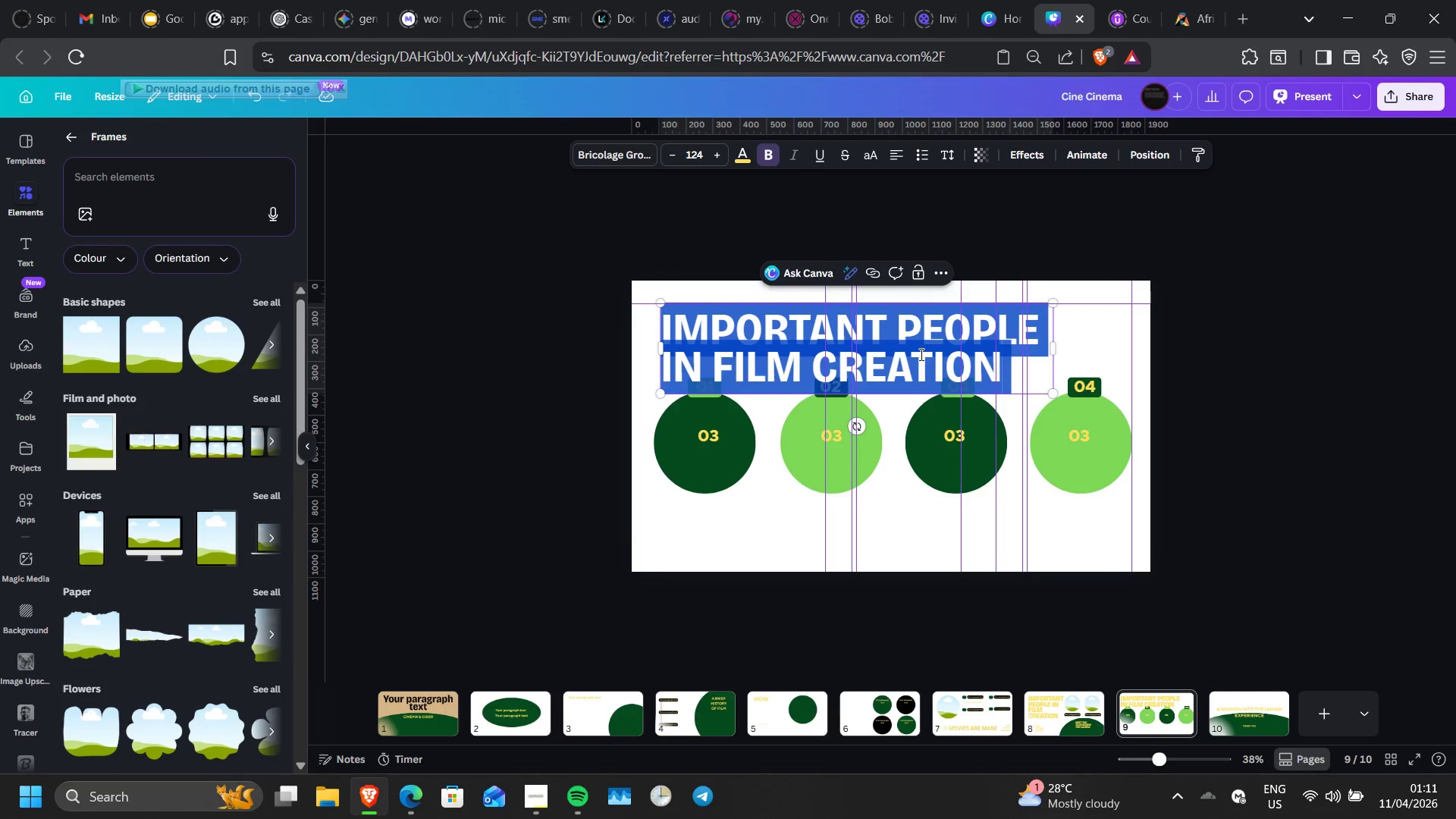 
triple_click([921, 355])
 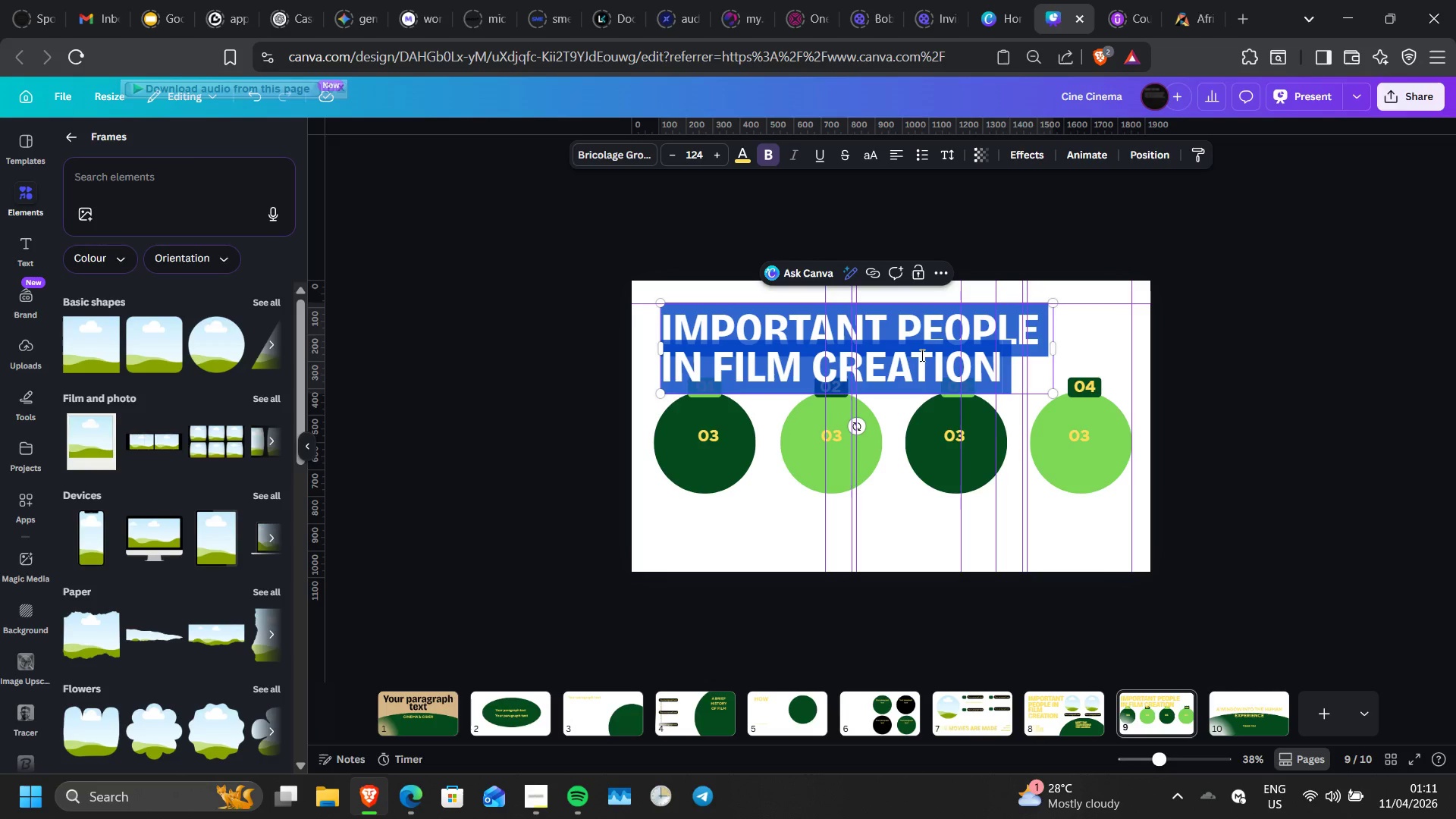 
type(THE FUTURE OF FILM)
 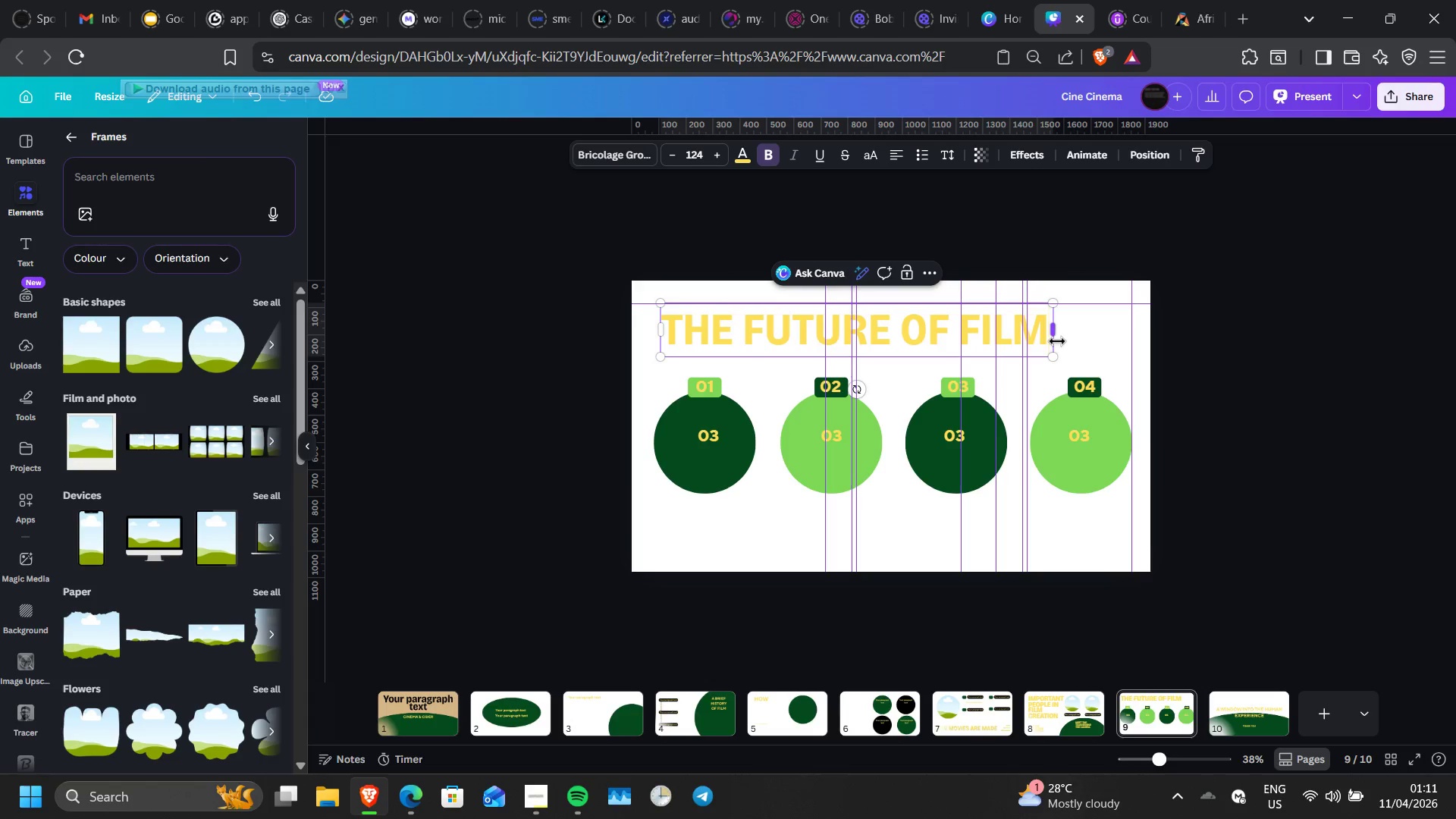 
left_click_drag(start_coordinate=[1057, 340], to_coordinate=[946, 337])
 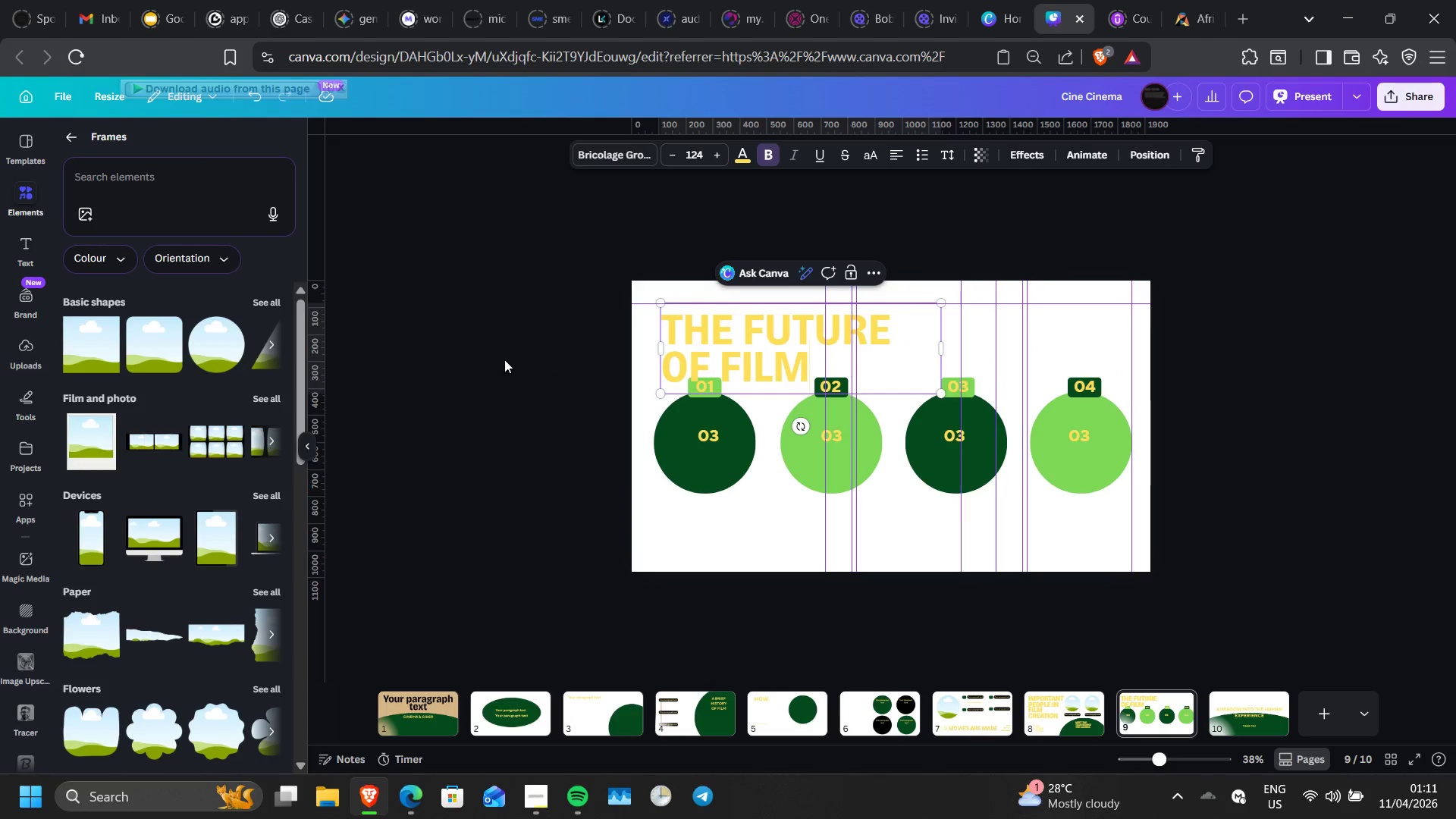 
left_click([504, 359])
 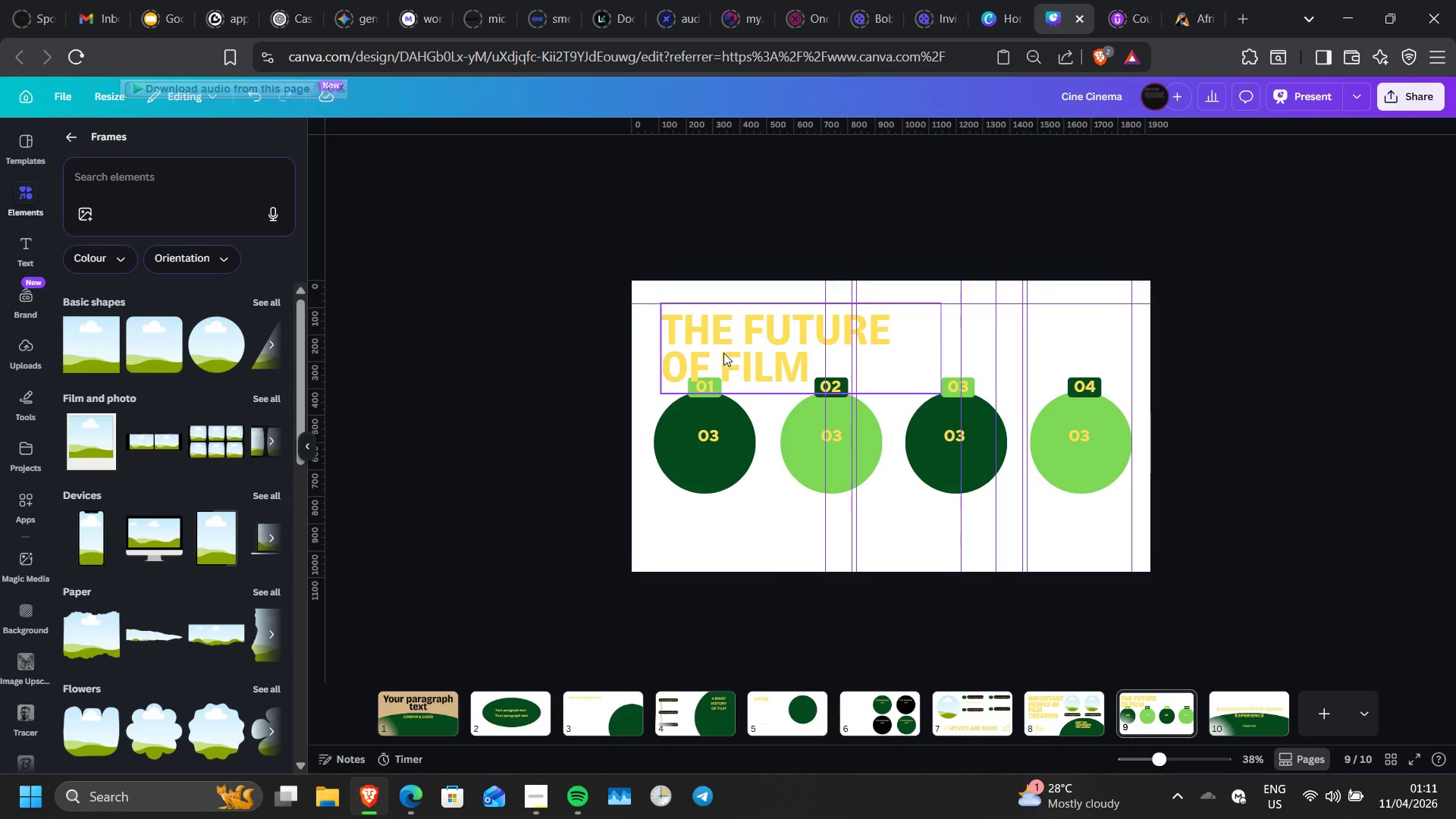 
left_click_drag(start_coordinate=[723, 353], to_coordinate=[723, 340])
 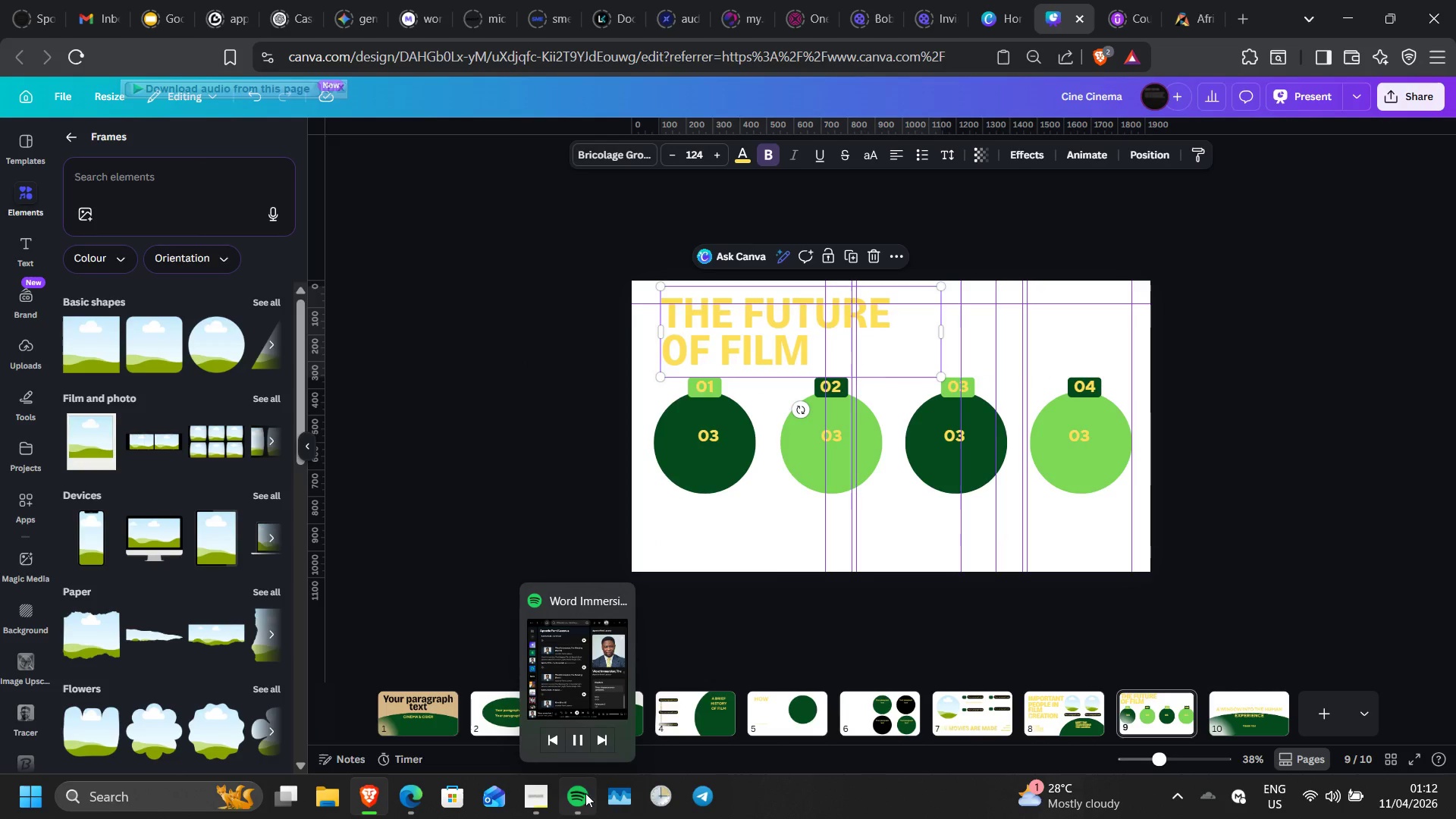 
left_click([582, 748])
 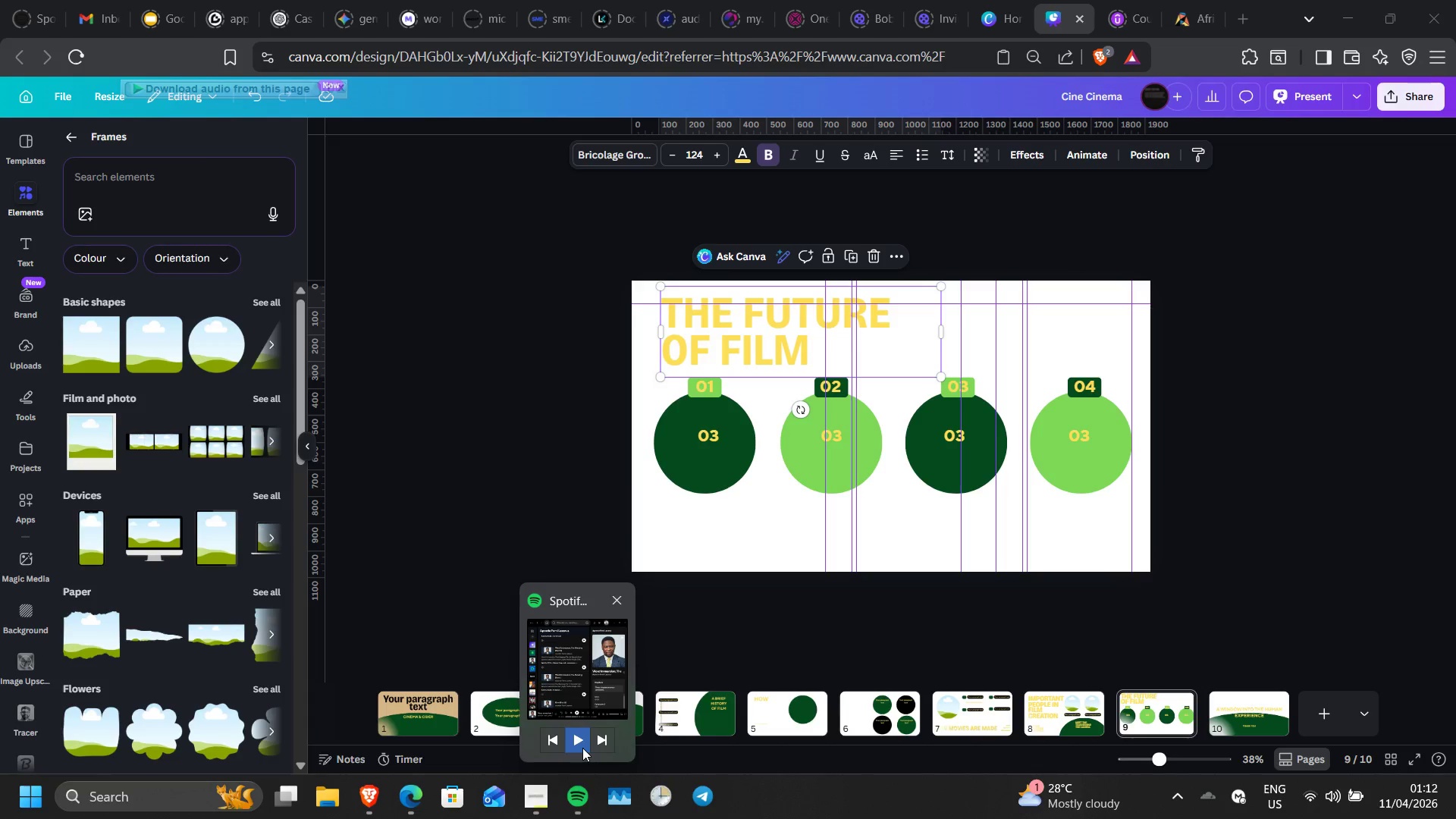 
wait(58.5)
 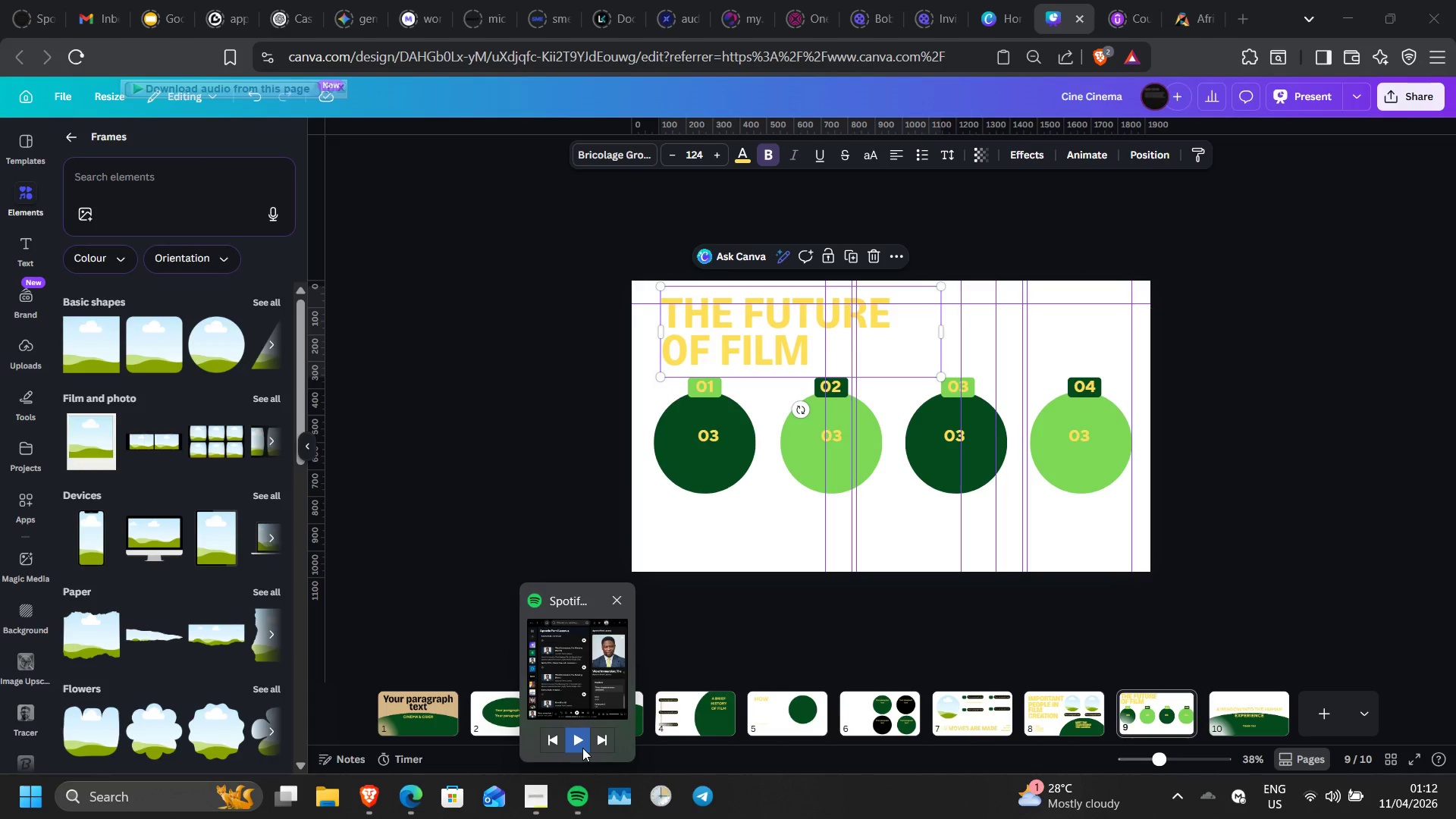 
left_click([582, 748])
 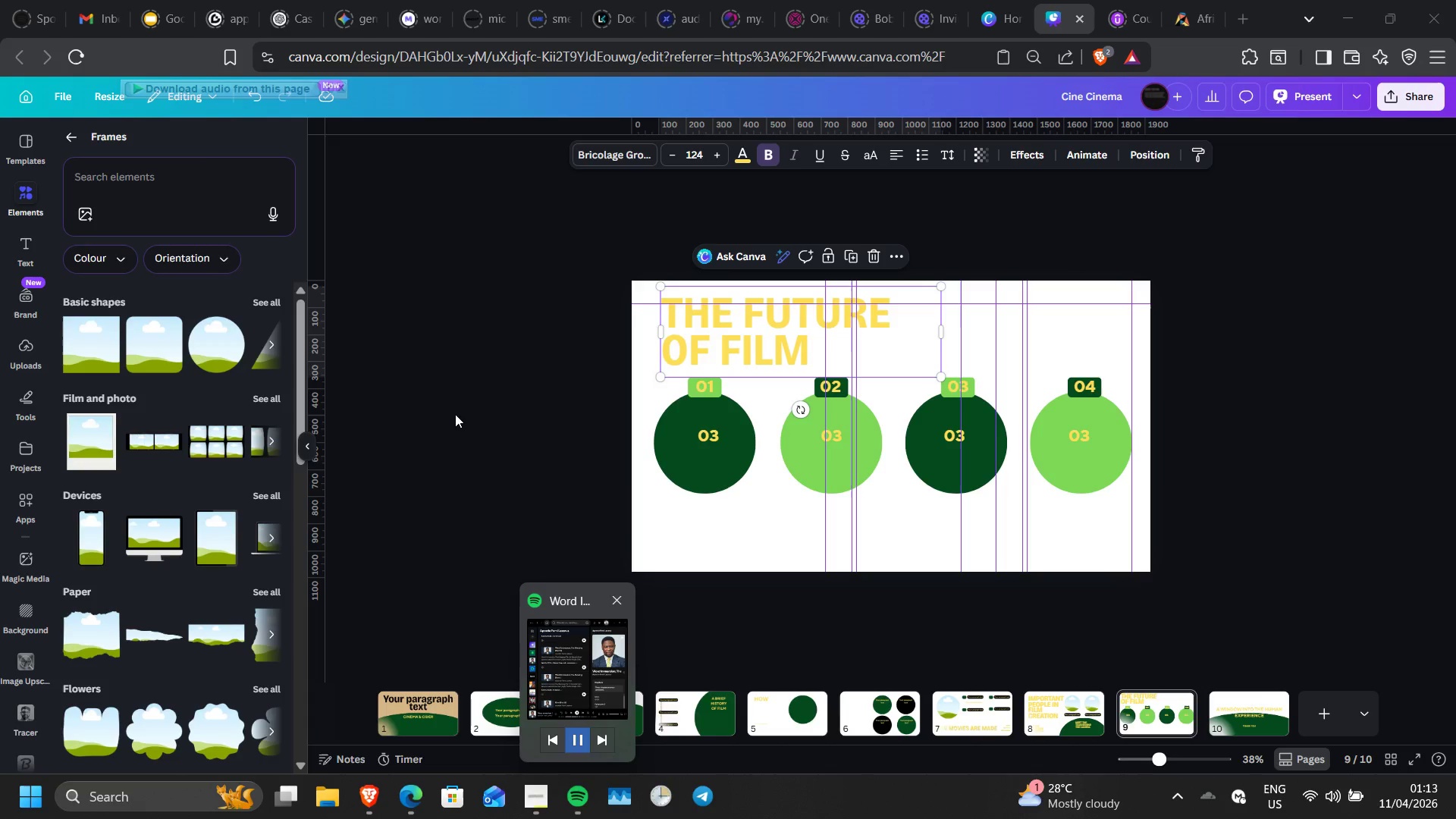 
left_click([441, 391])
 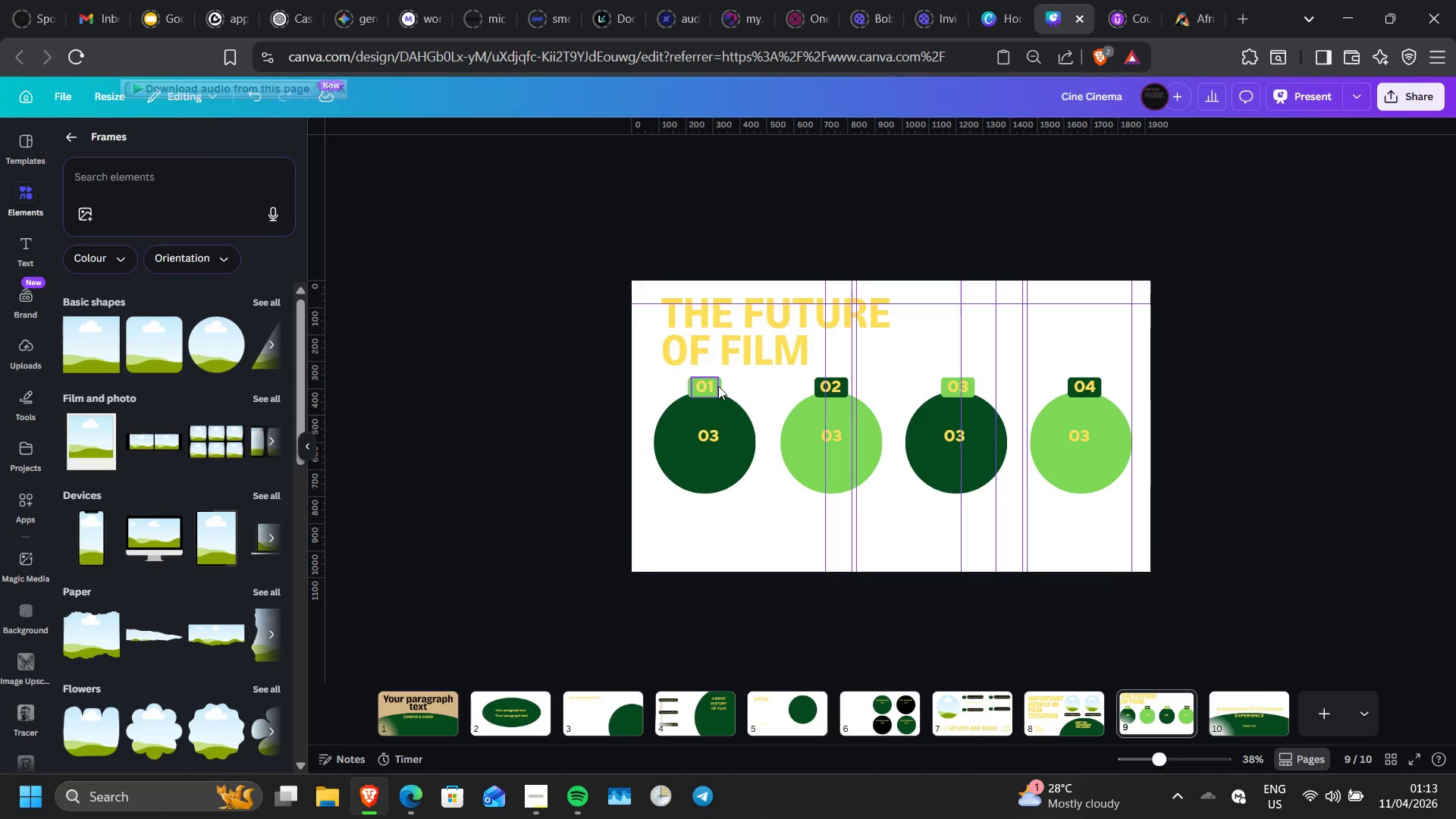 
wait(27.06)
 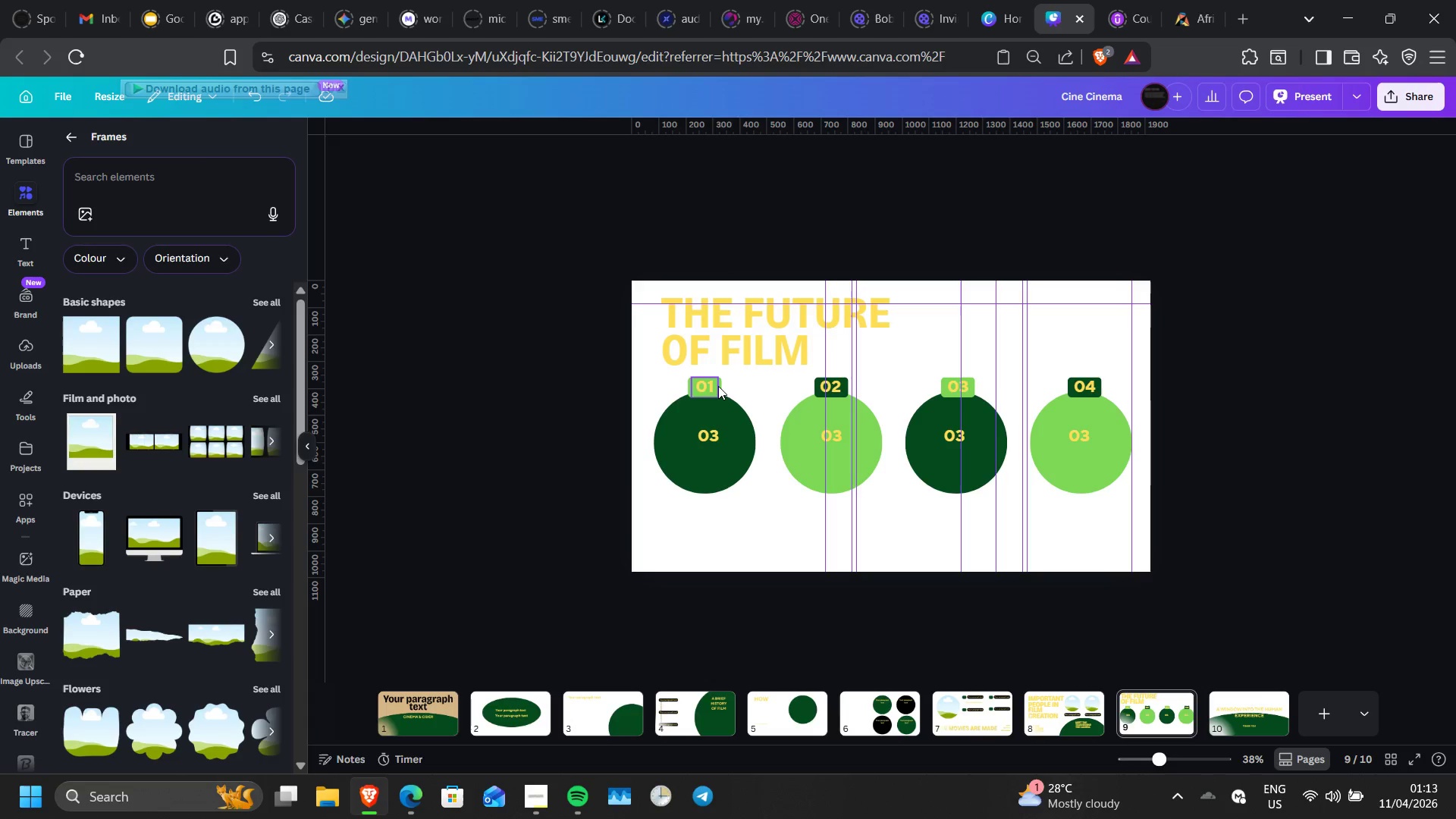 
left_click([720, 381])
 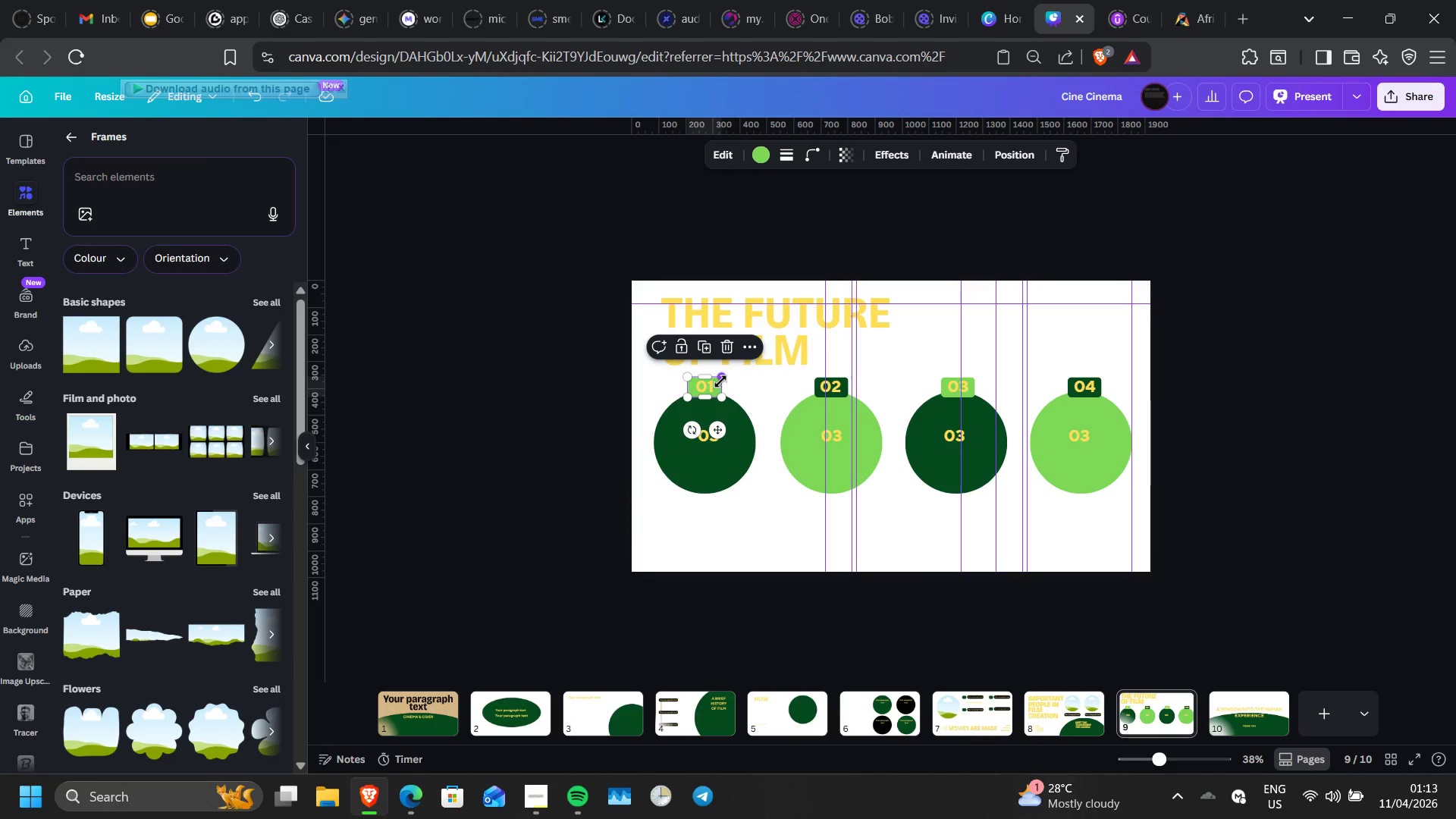 
hold_key(key=ShiftLeft, duration=1.5)
left_click([706, 388])
 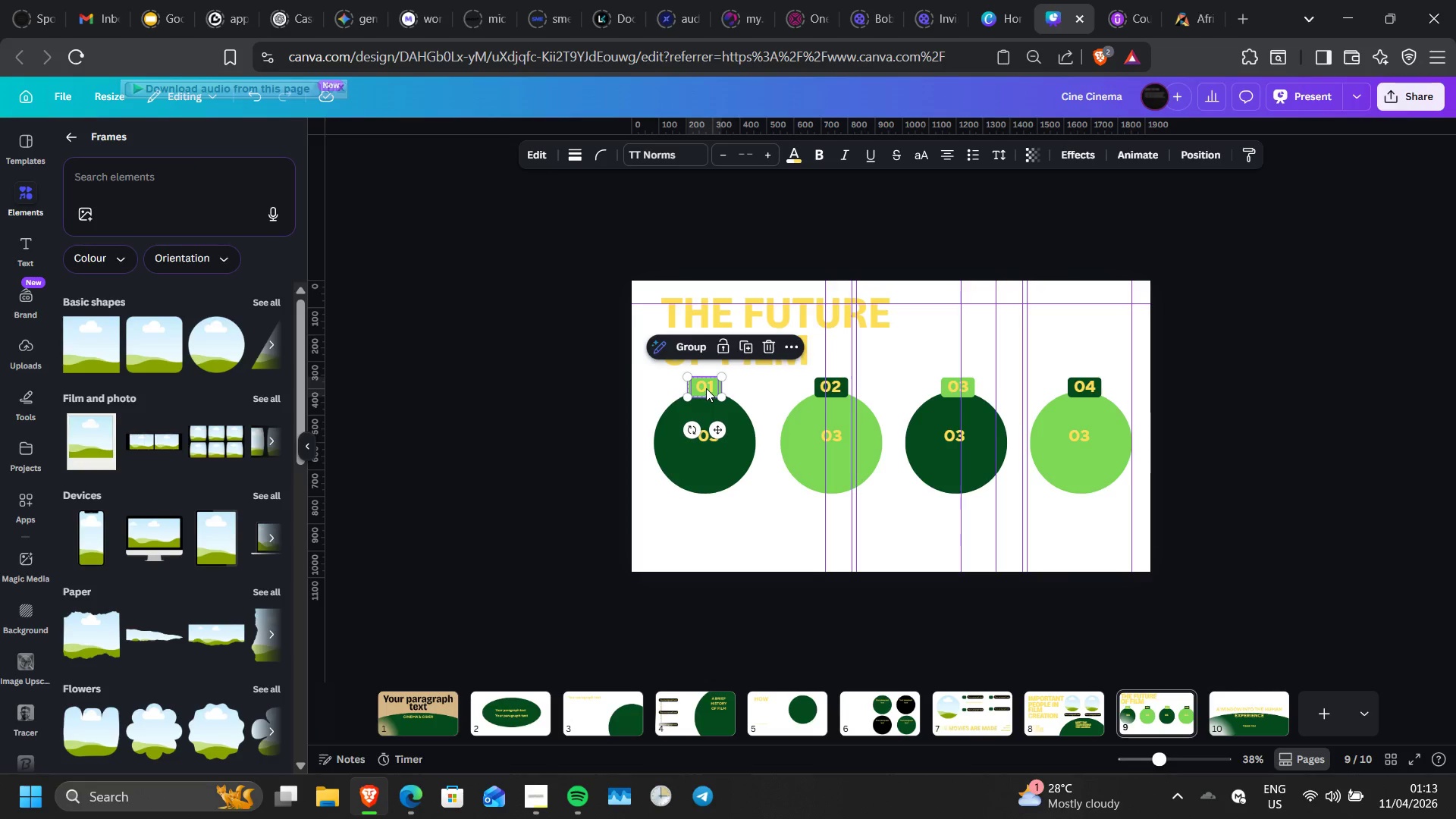 
key(Shift+ShiftLeft)
 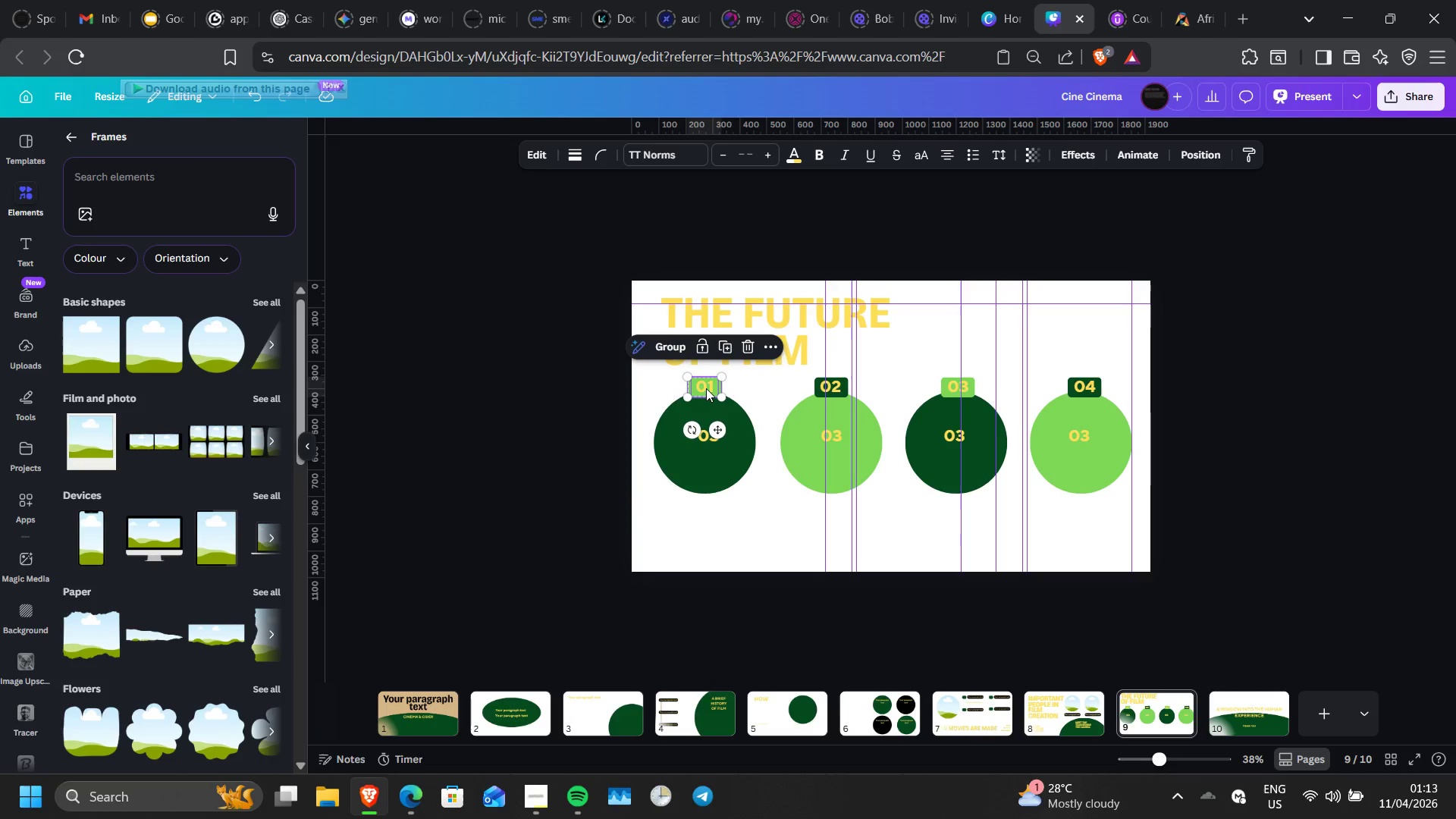 
key(Shift+ShiftLeft)
 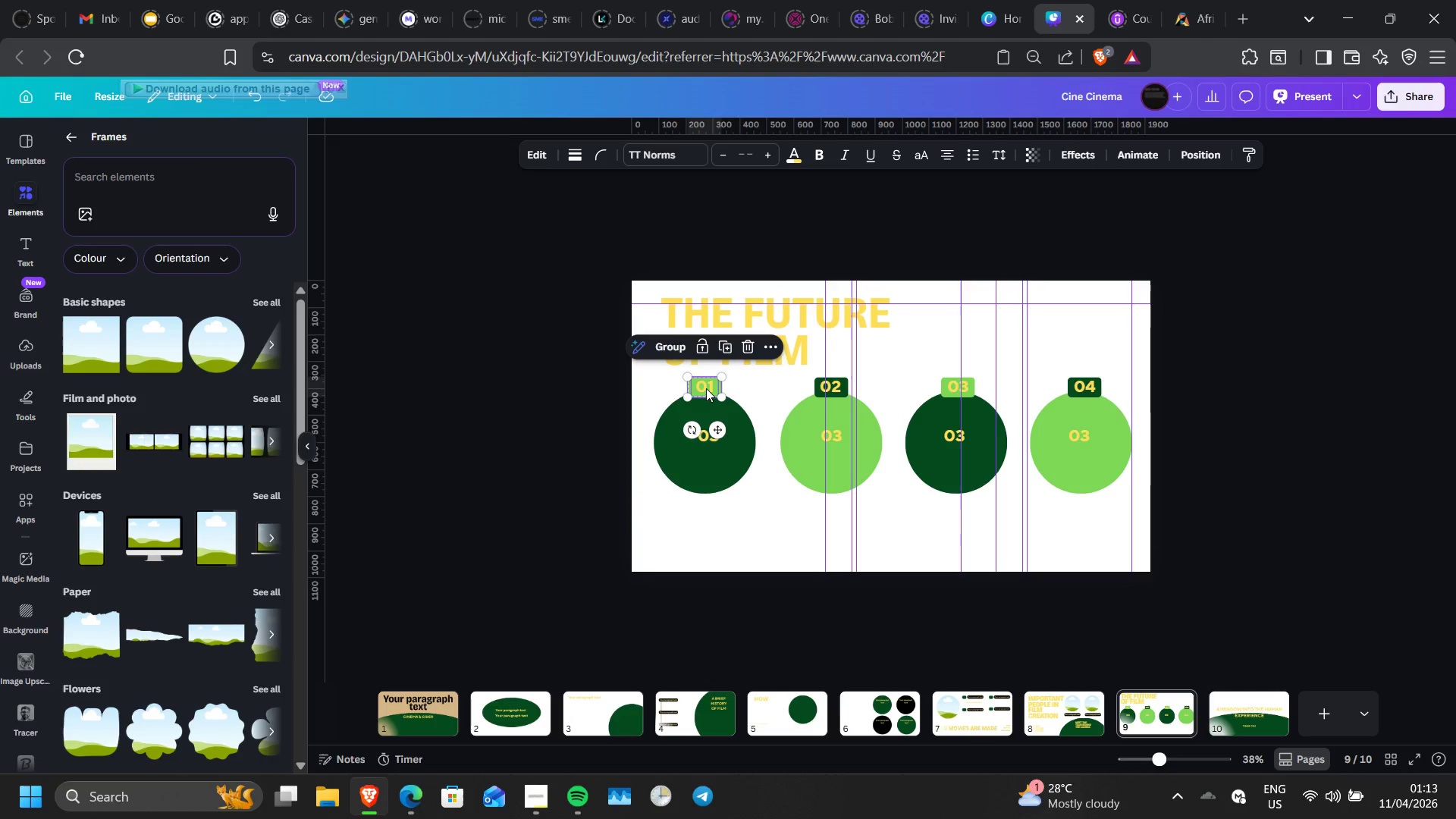 
key(Shift+ShiftLeft)
 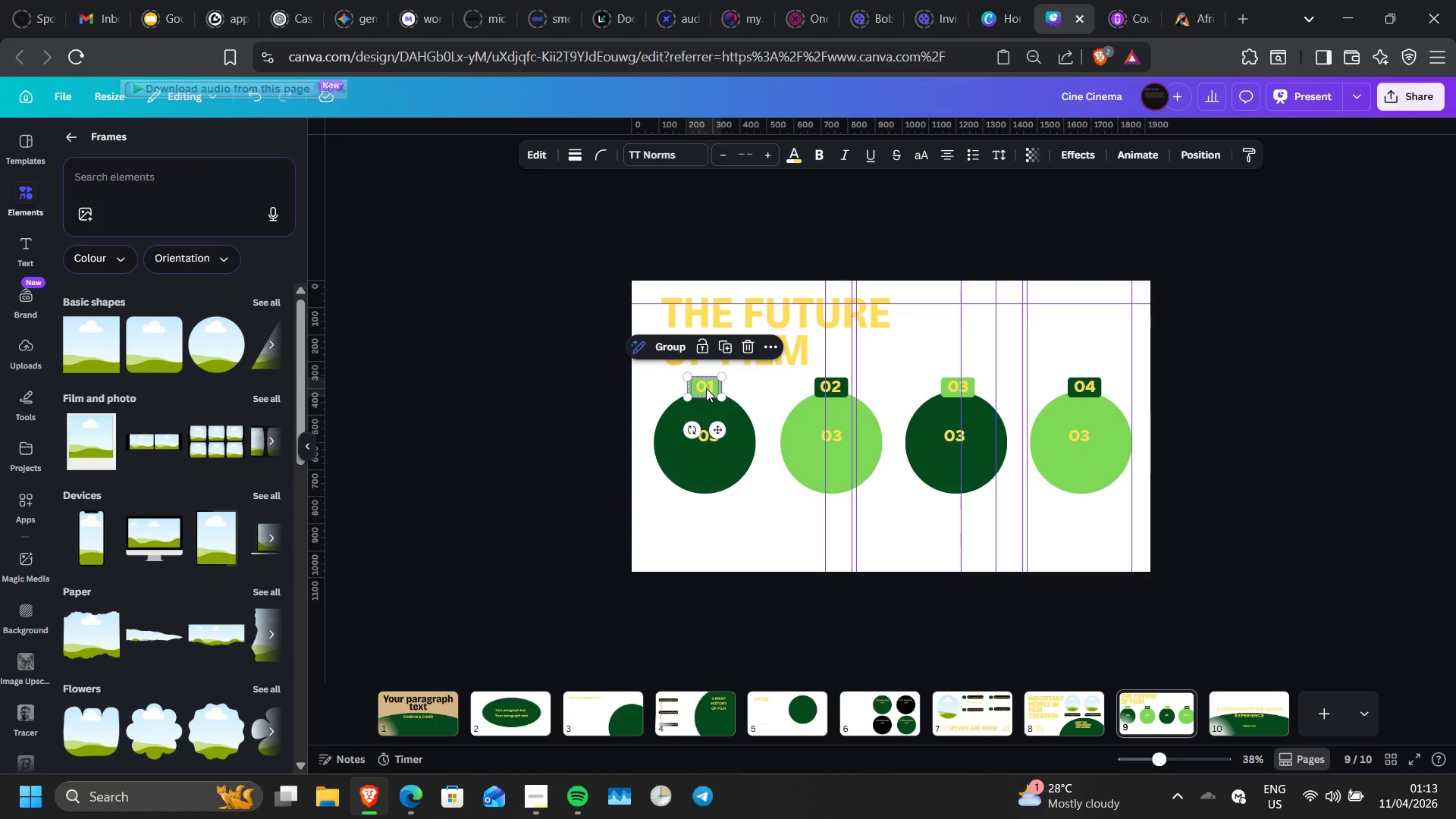 
key(Shift+ShiftLeft)
 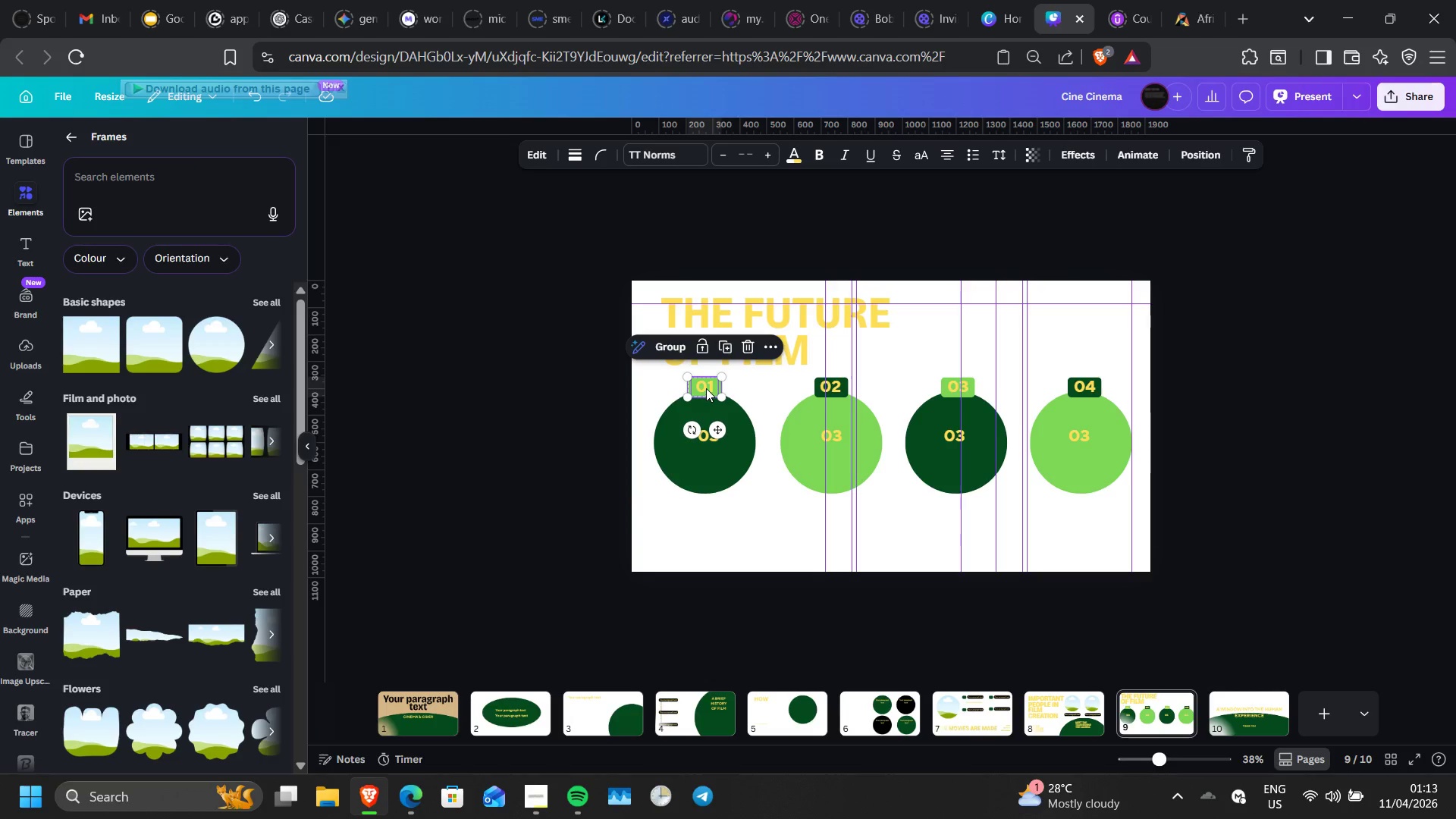 
key(Shift+ShiftLeft)
 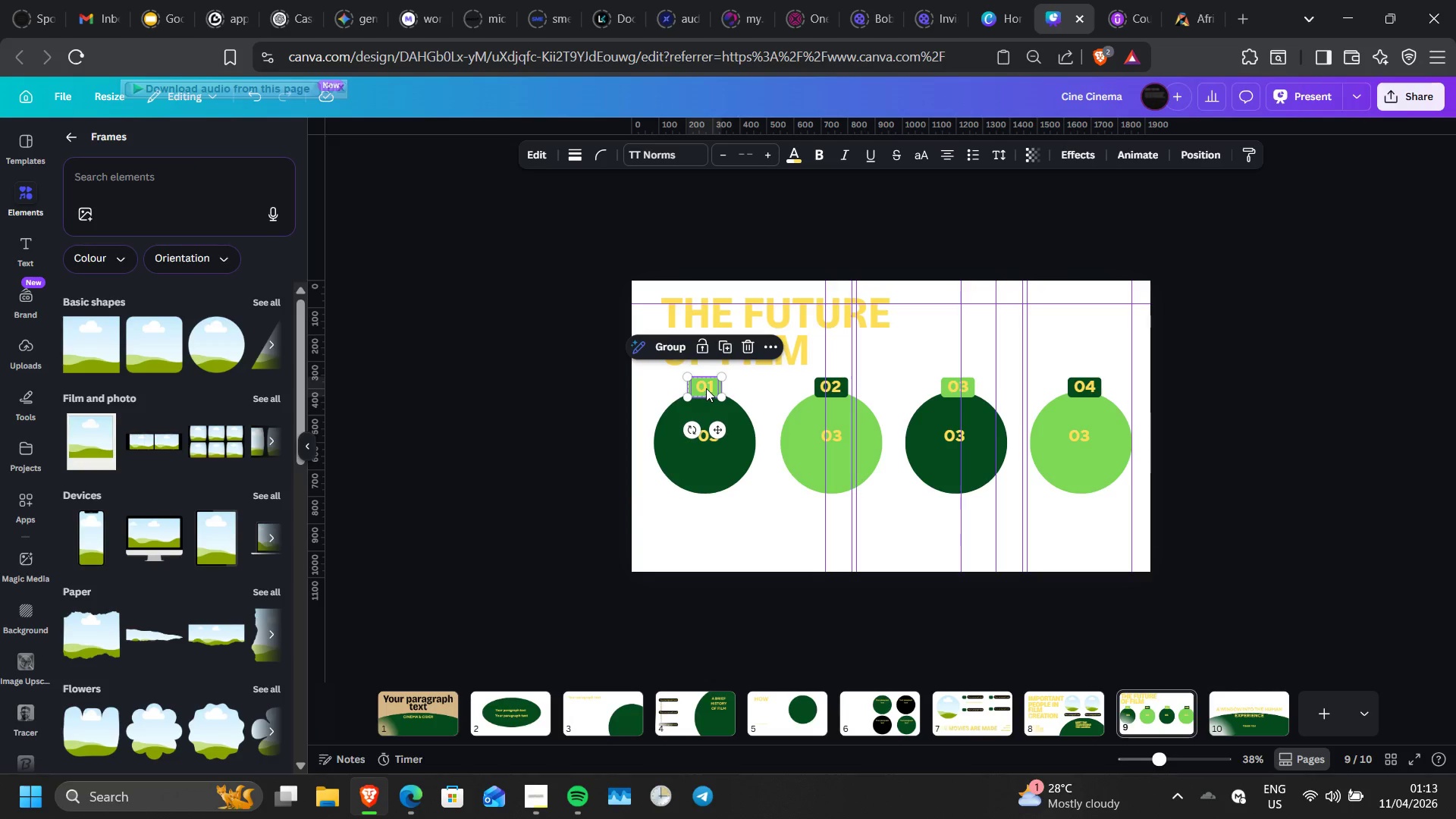 
key(Shift+ShiftLeft)
 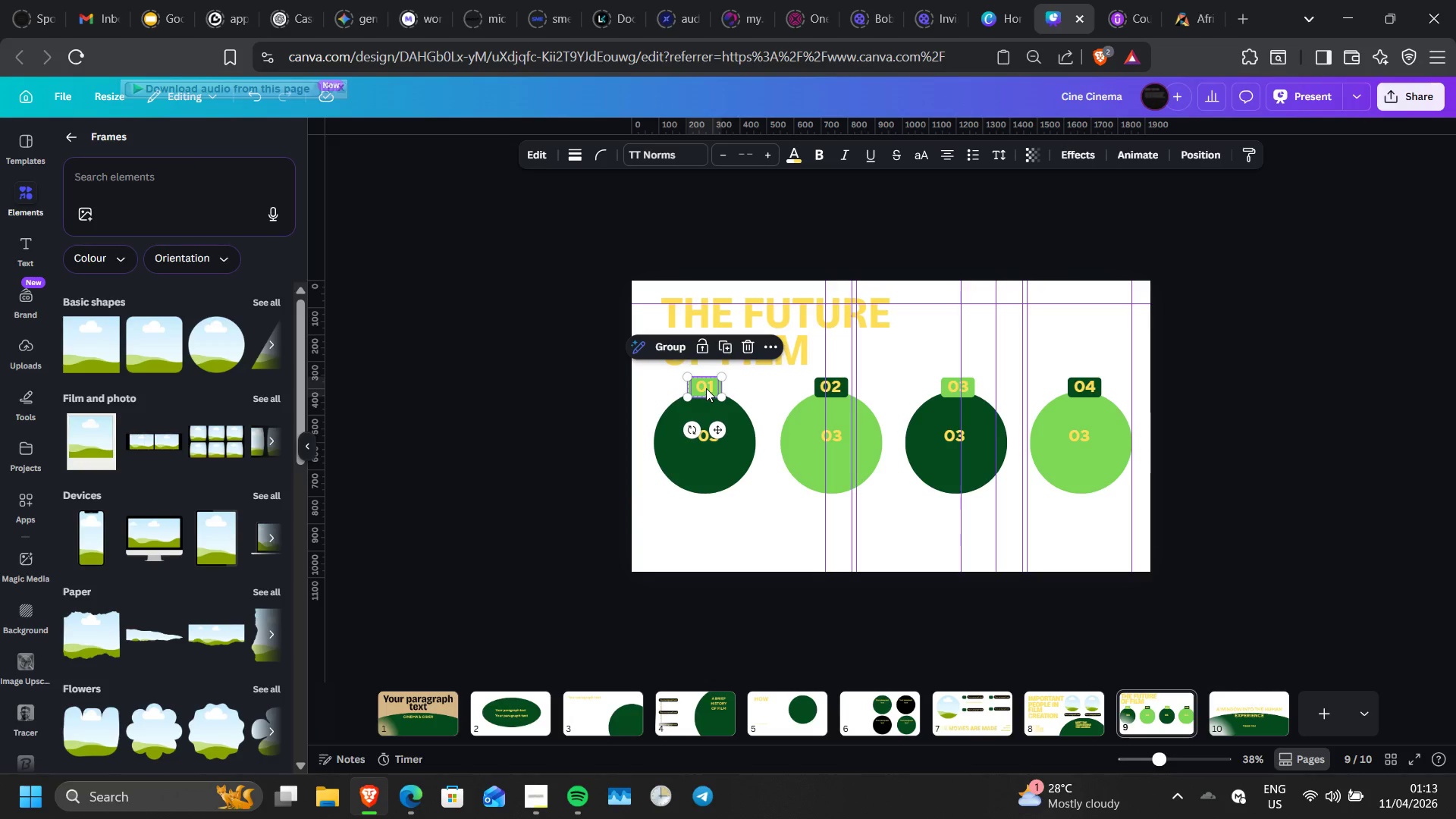 
key(Shift+ShiftLeft)
 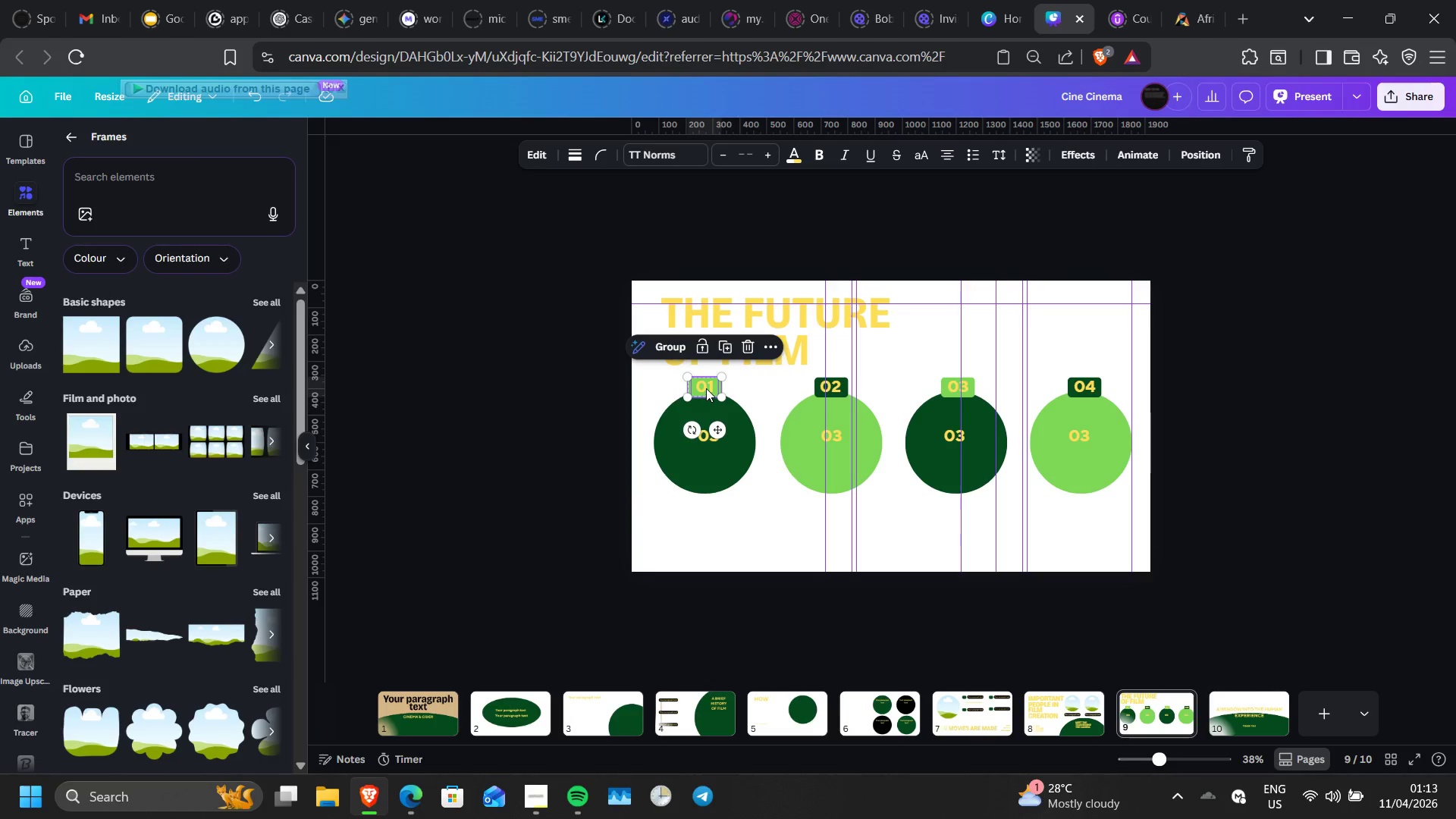 
key(Shift+ShiftLeft)
 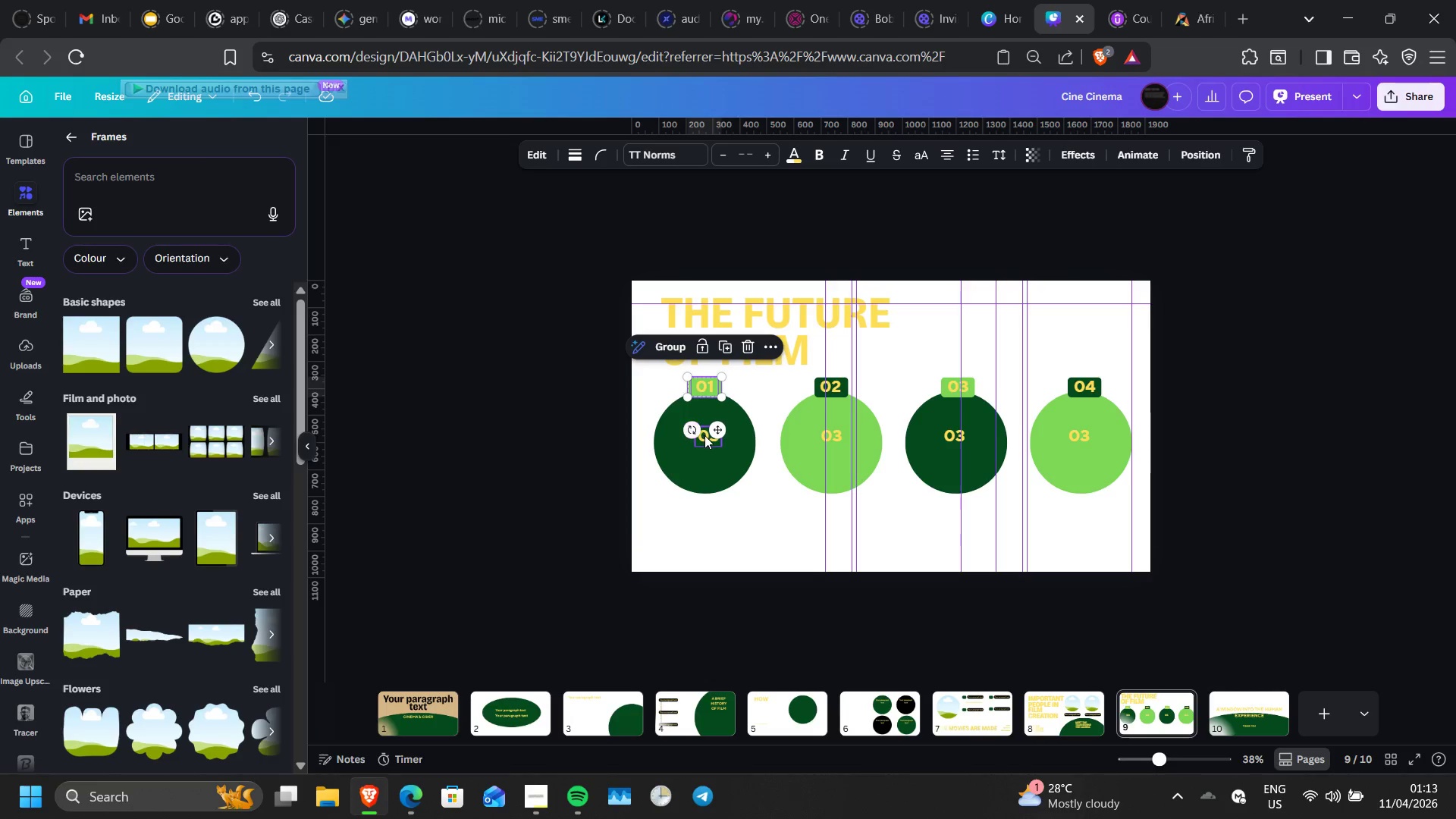 
hold_key(key=ShiftLeft, duration=1.16)
left_click([708, 439])
 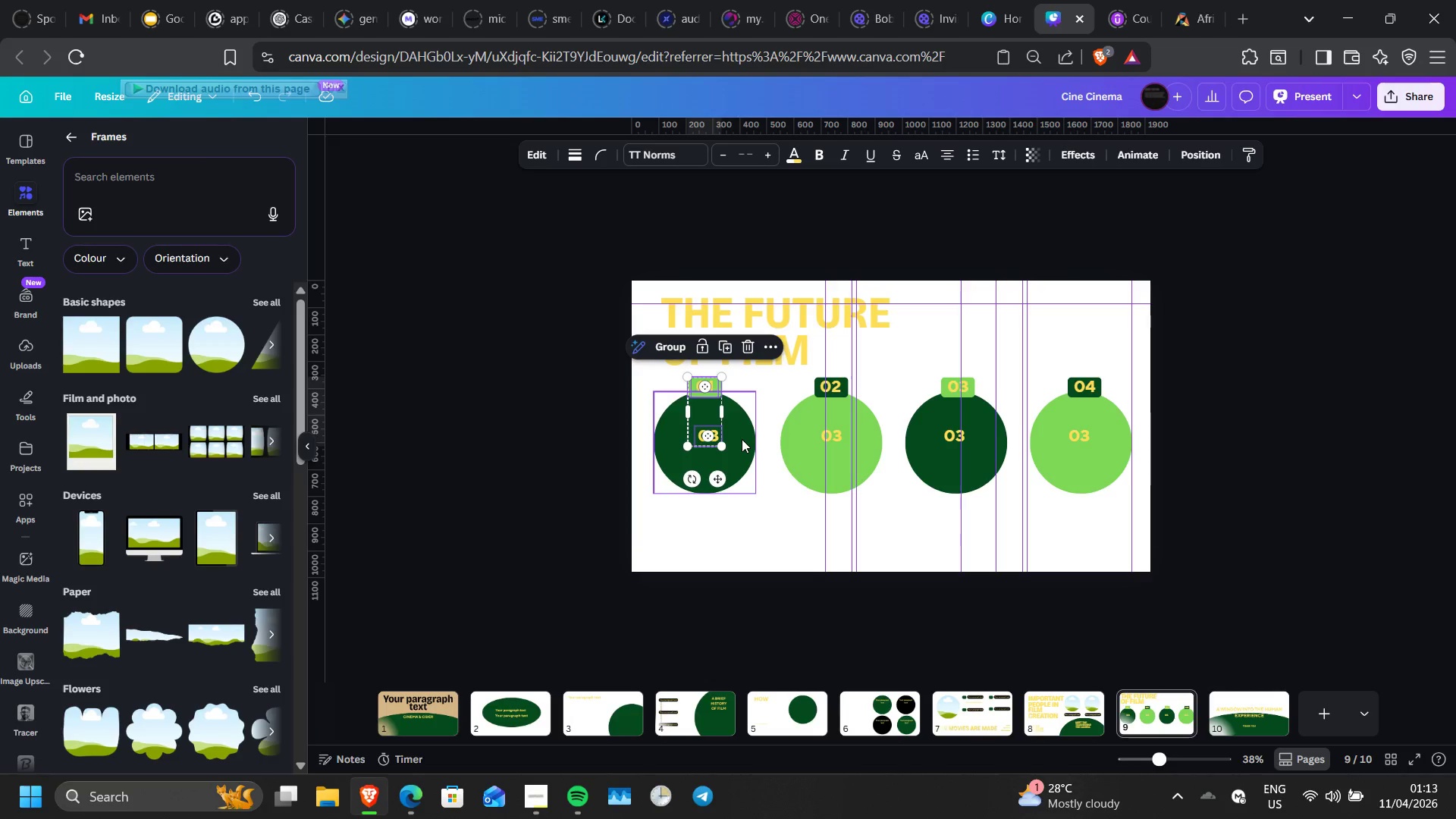 
hold_key(key=ShiftLeft, duration=0.83)
left_click([742, 439])
 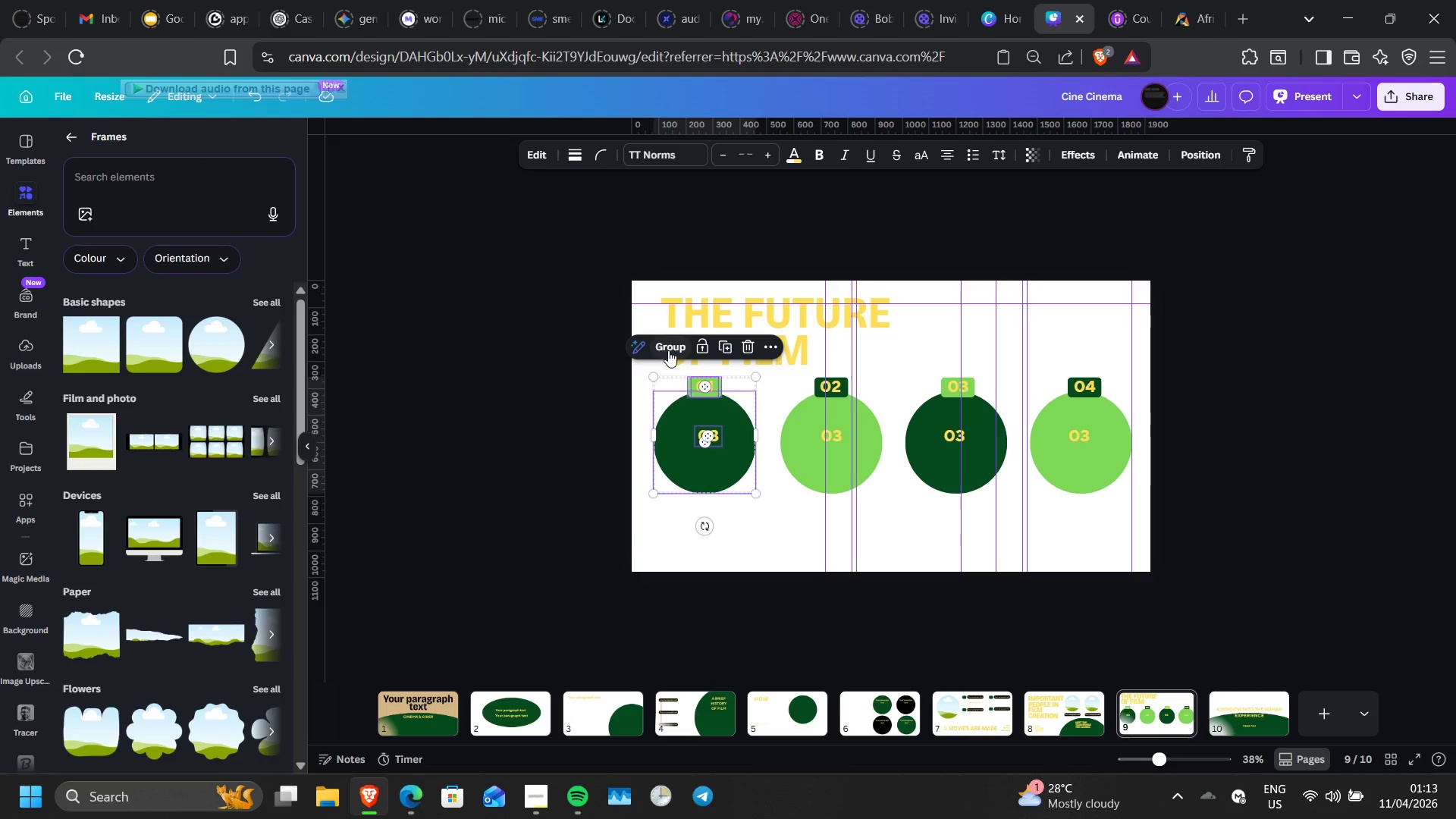 
left_click([668, 350])
 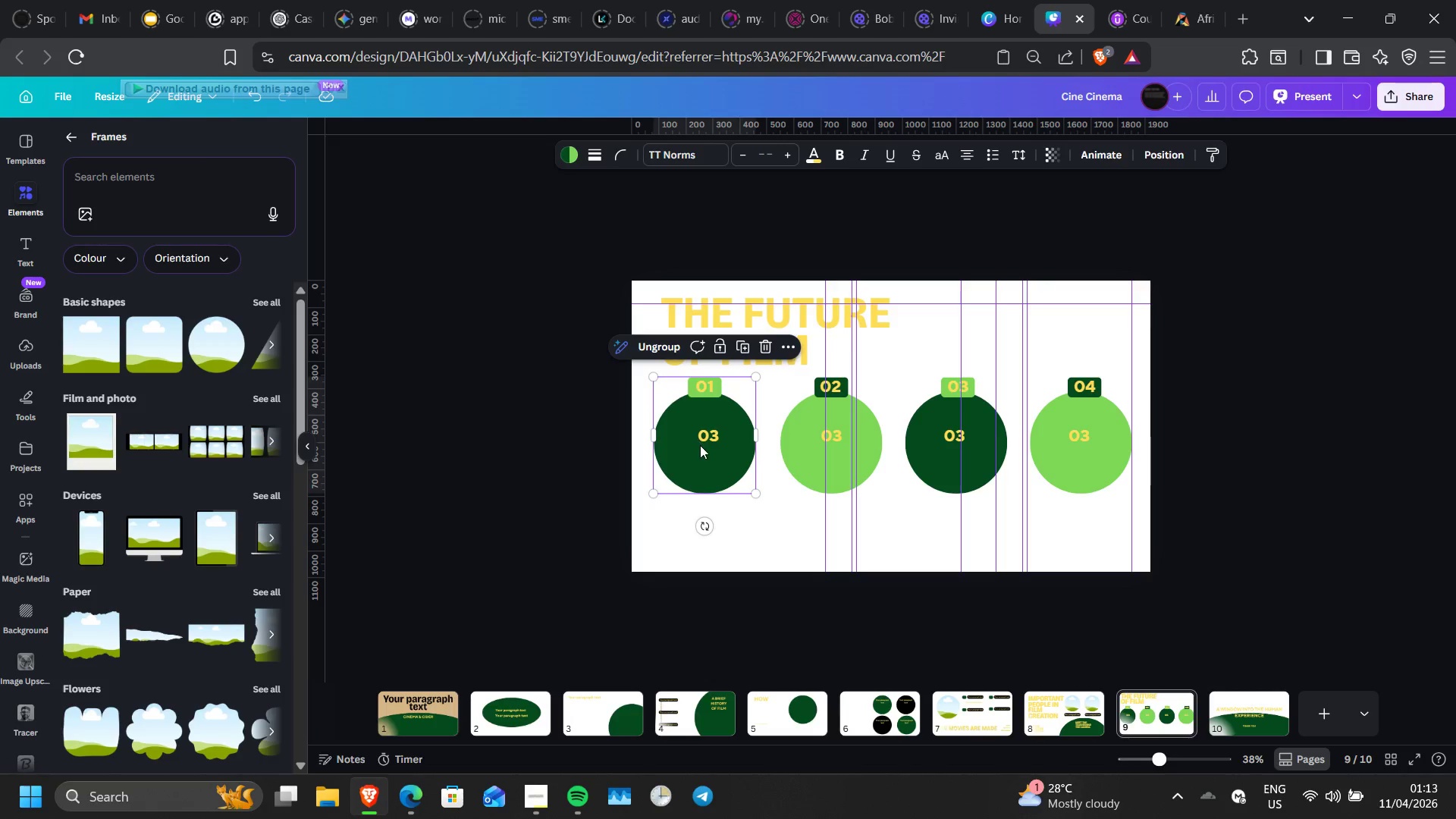 
left_click_drag(start_coordinate=[700, 445], to_coordinate=[703, 479])
 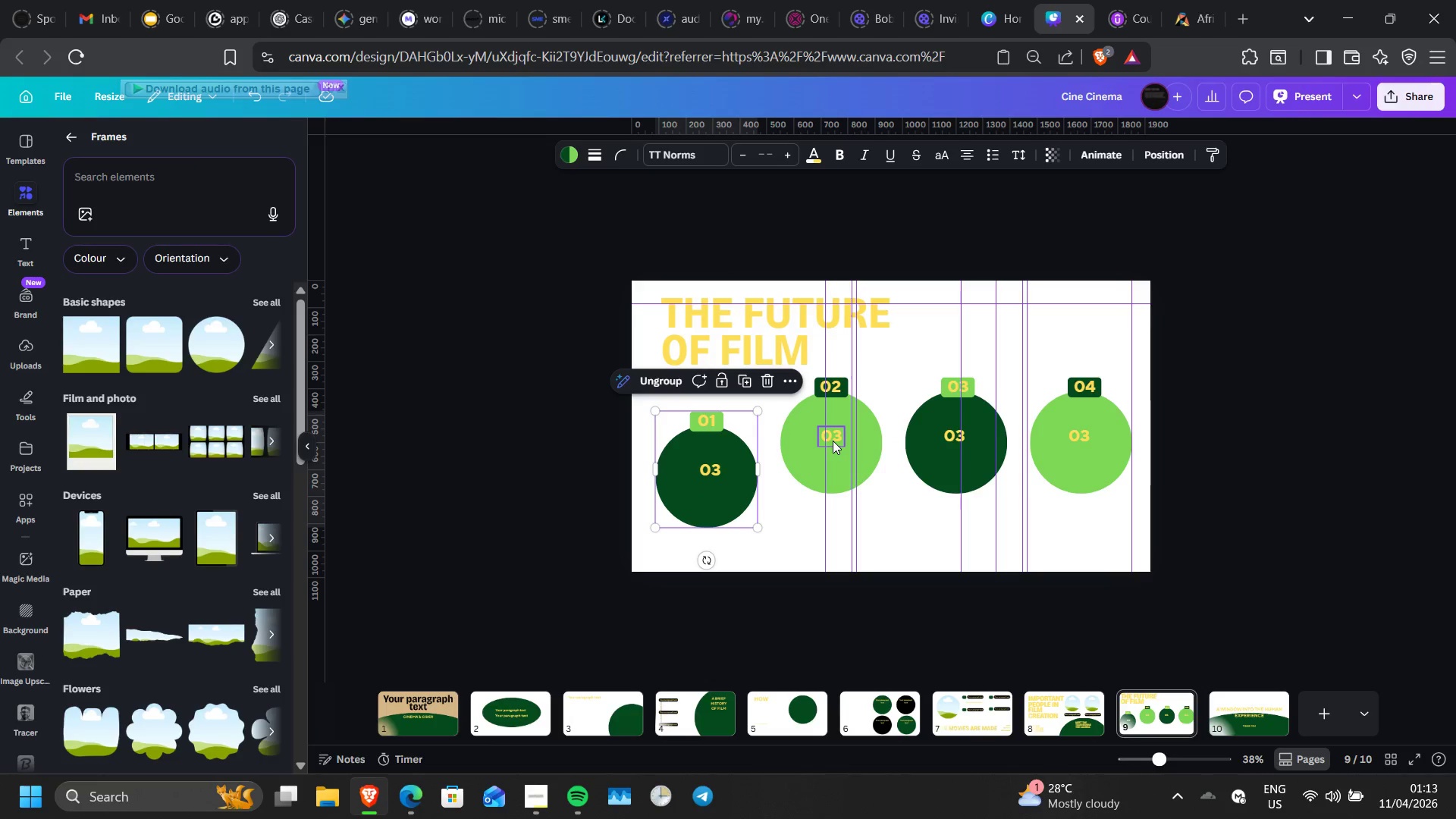 
left_click([833, 441])
 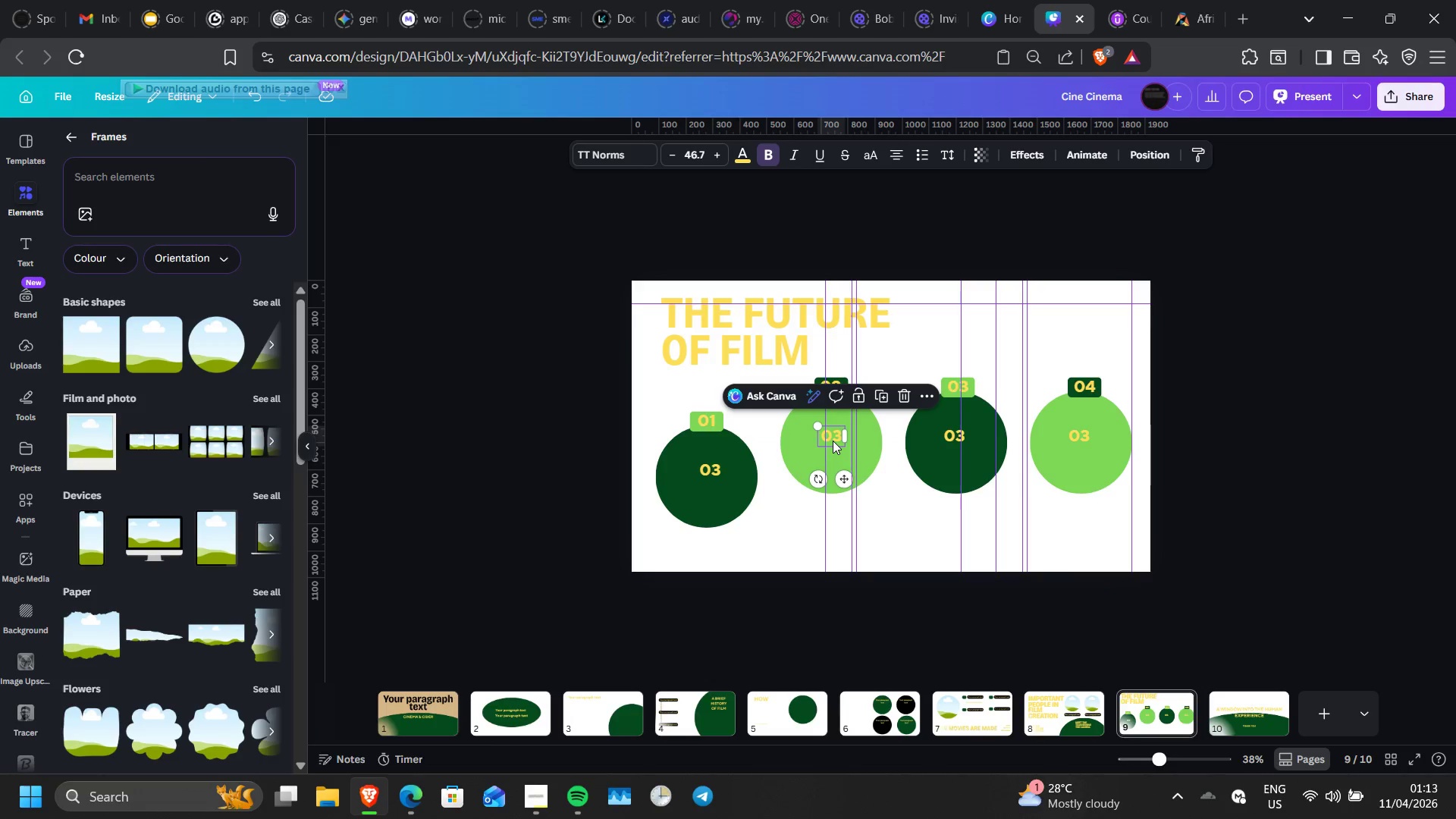 
key(Delete)
 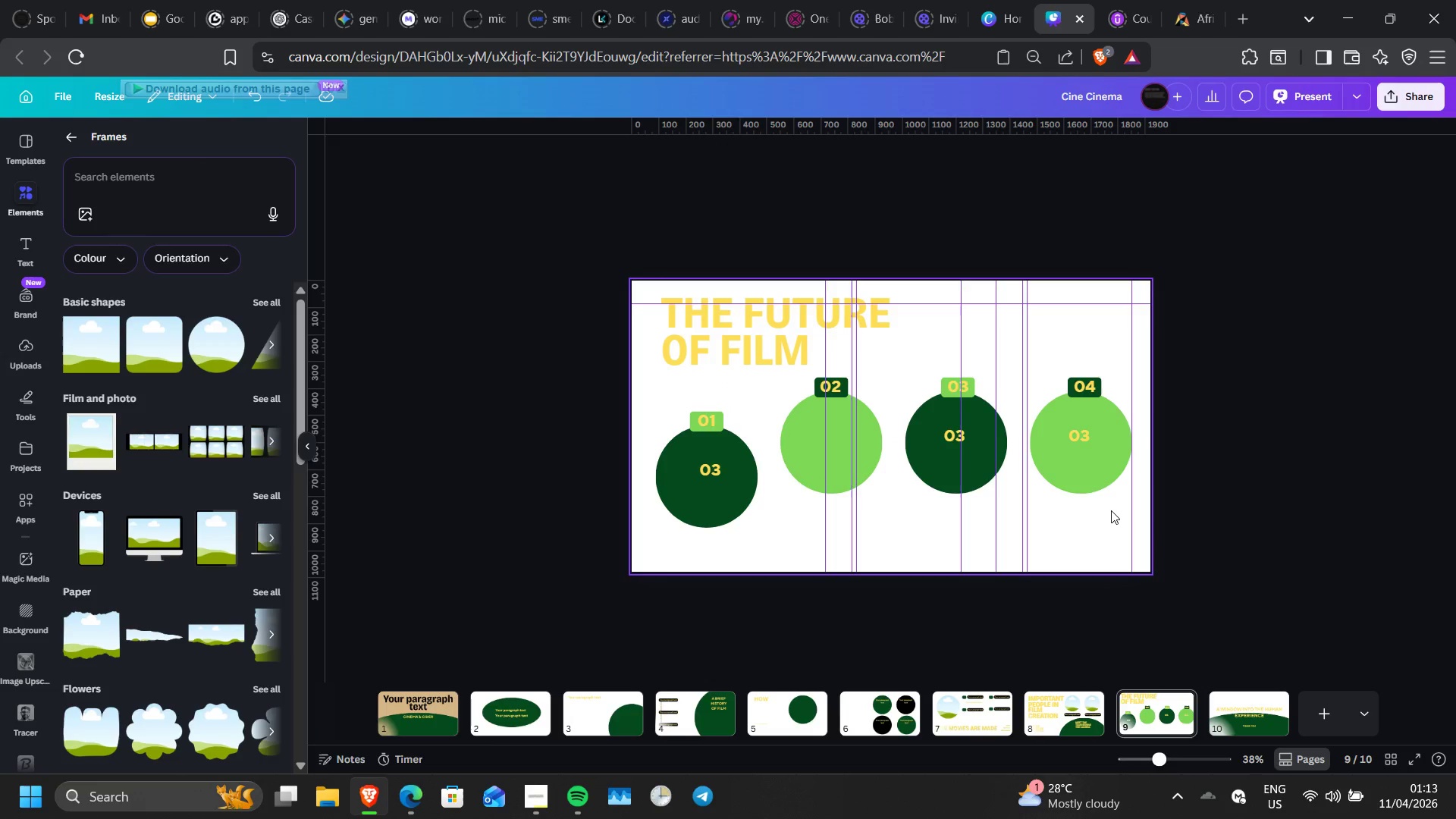 
left_click_drag(start_coordinate=[1106, 510], to_coordinate=[812, 384])
 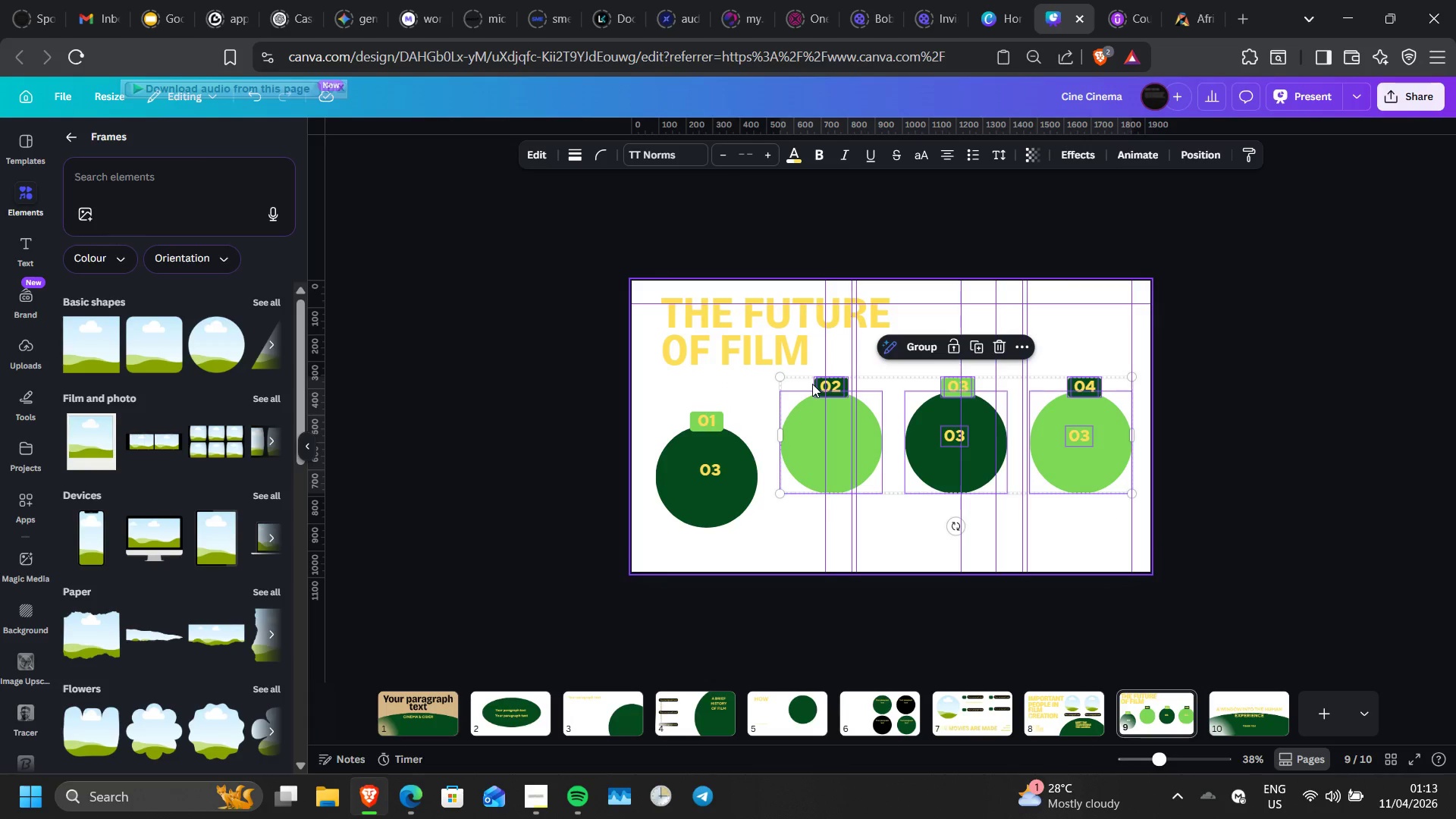 
key(Delete)
 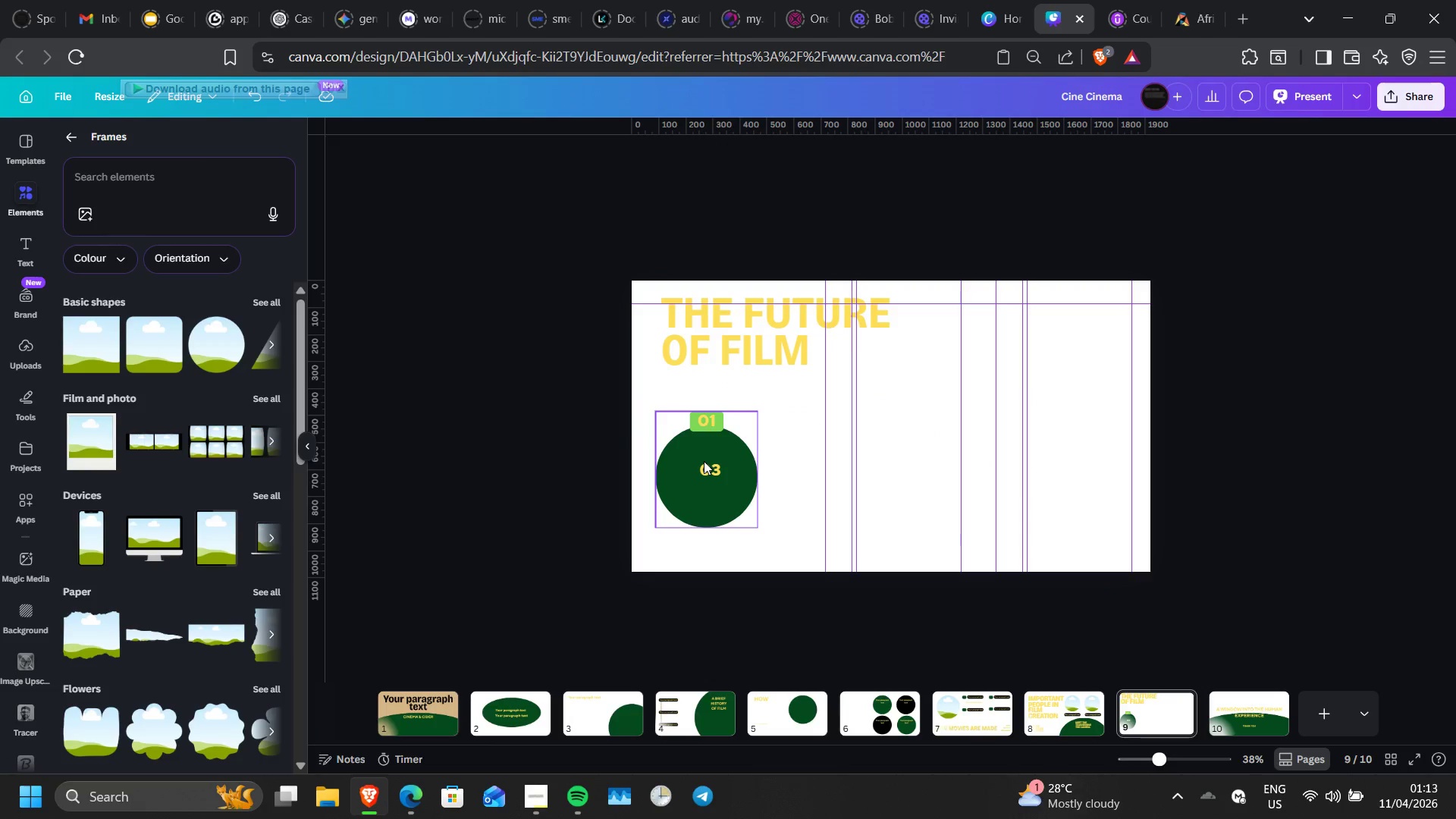 
left_click([704, 461])
 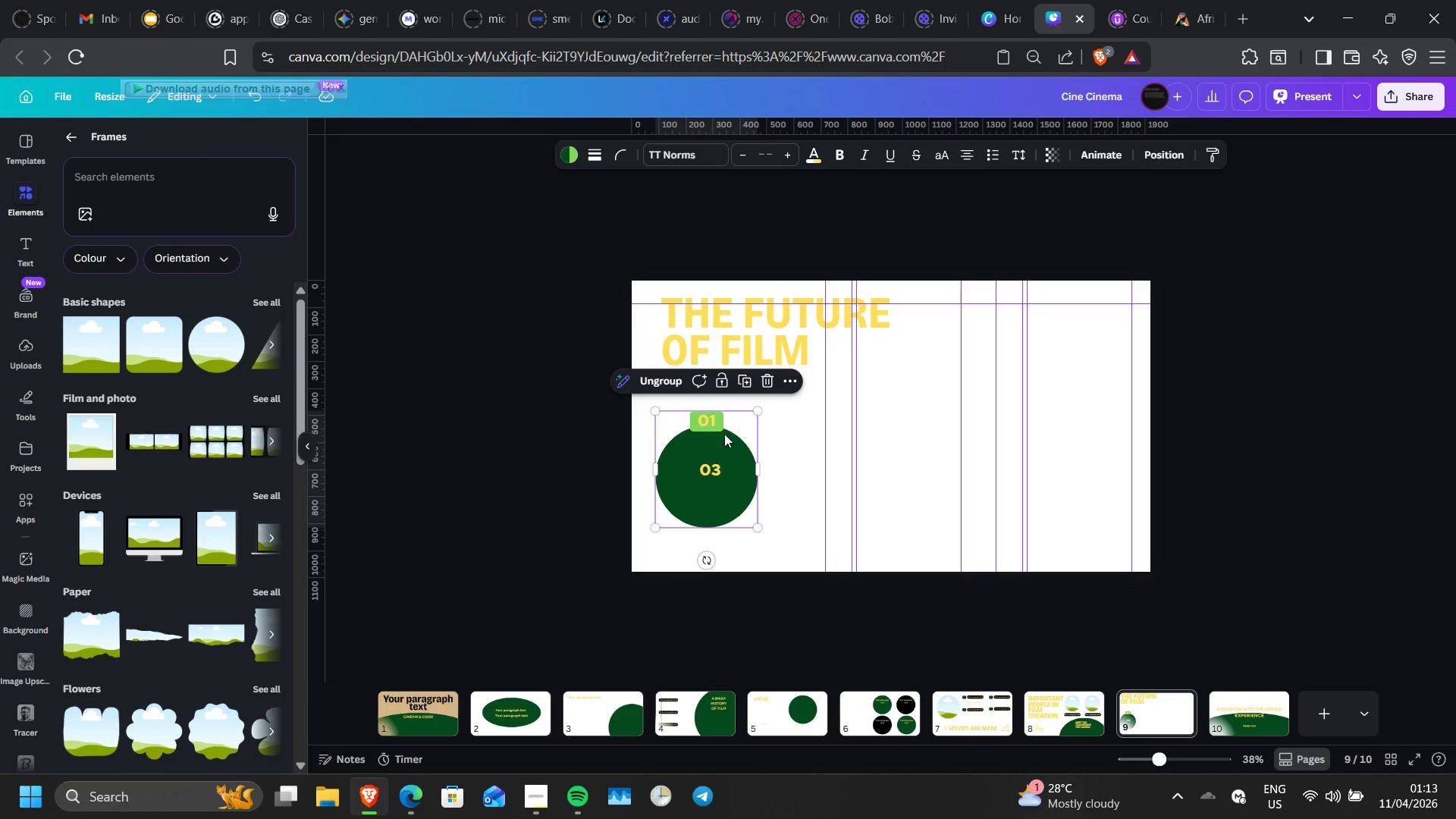 
left_click([745, 381])
 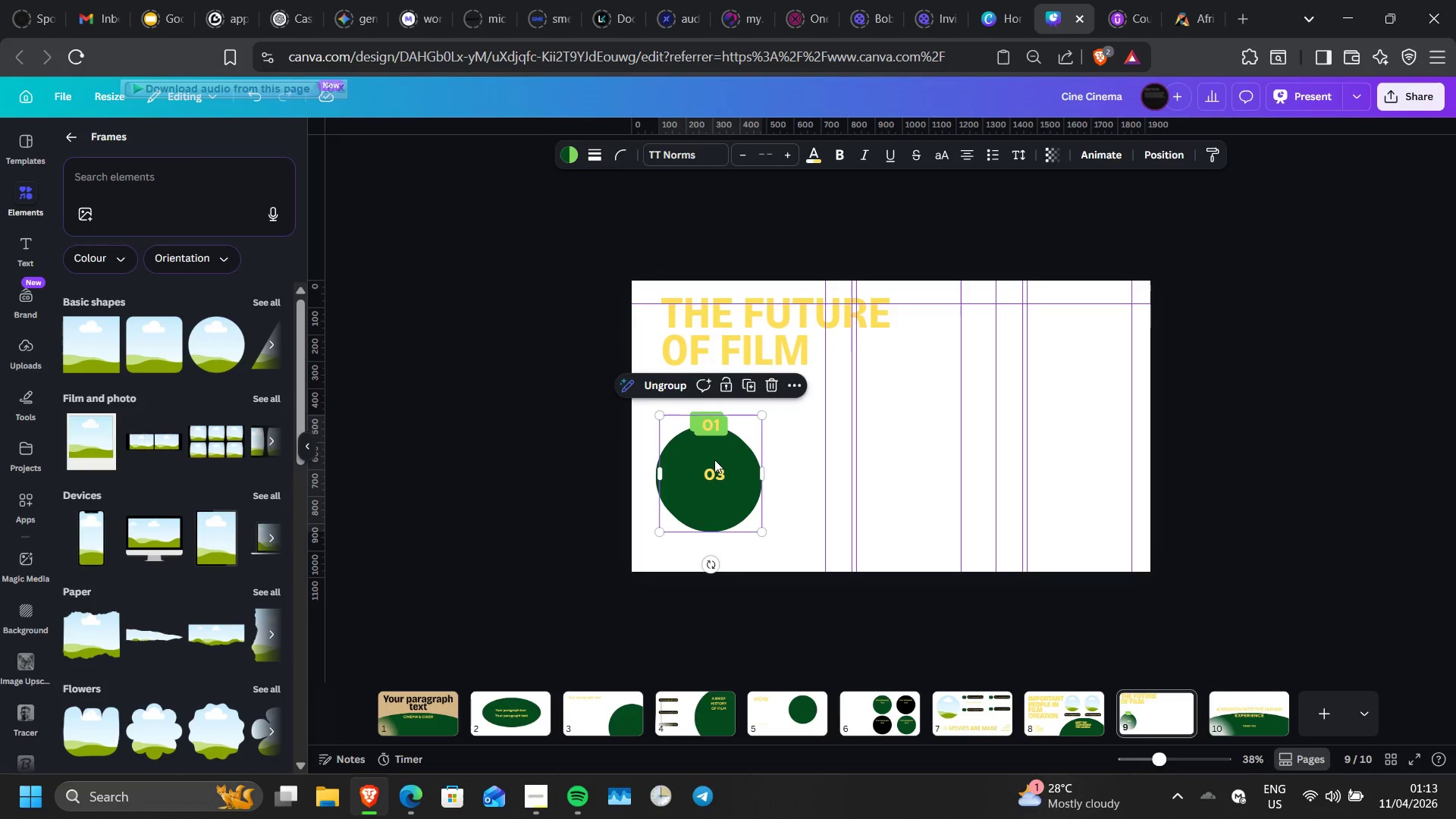 
left_click_drag(start_coordinate=[714, 460], to_coordinate=[836, 453])
 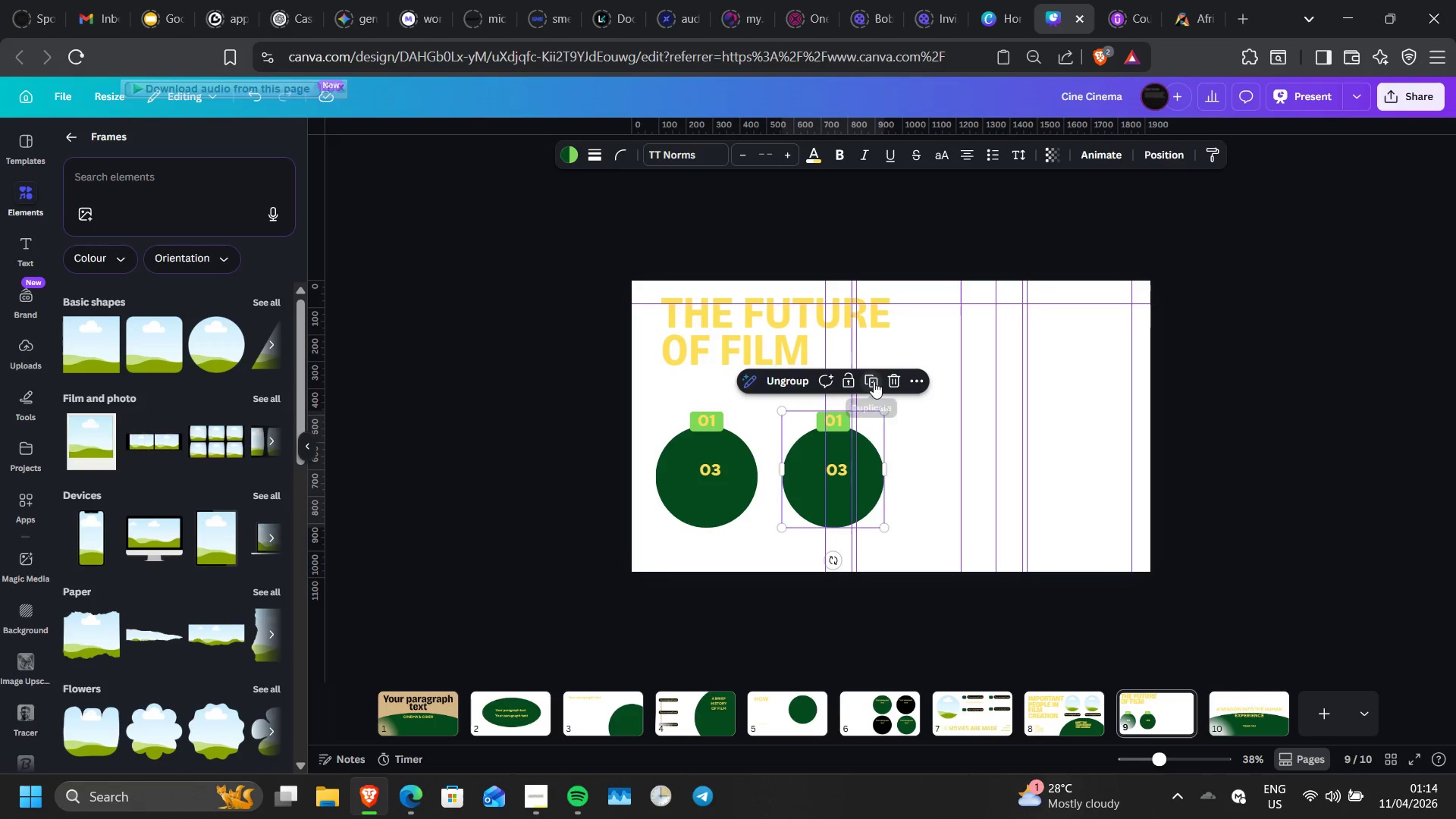 
left_click([874, 381])
 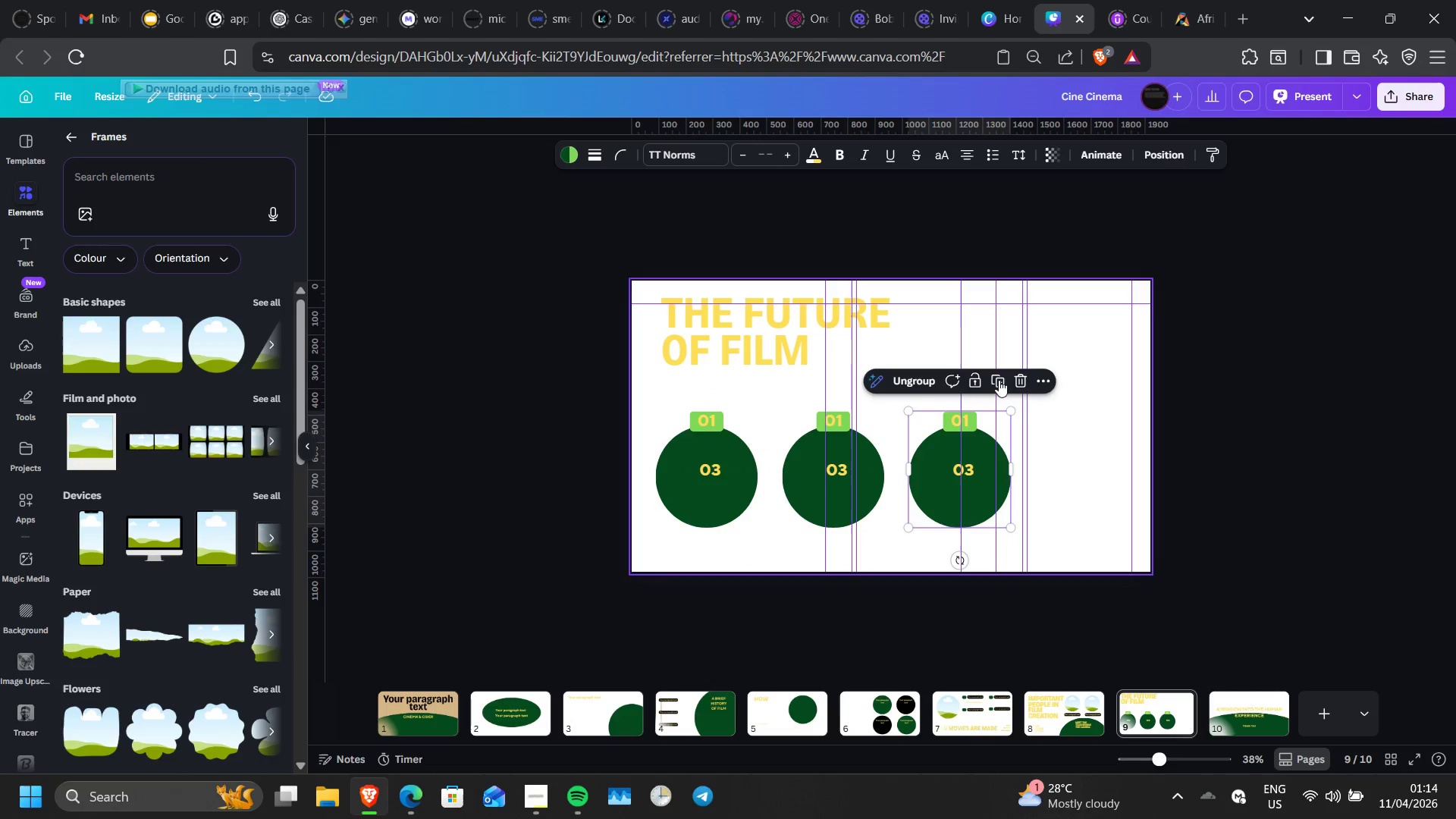 
left_click([998, 384])
 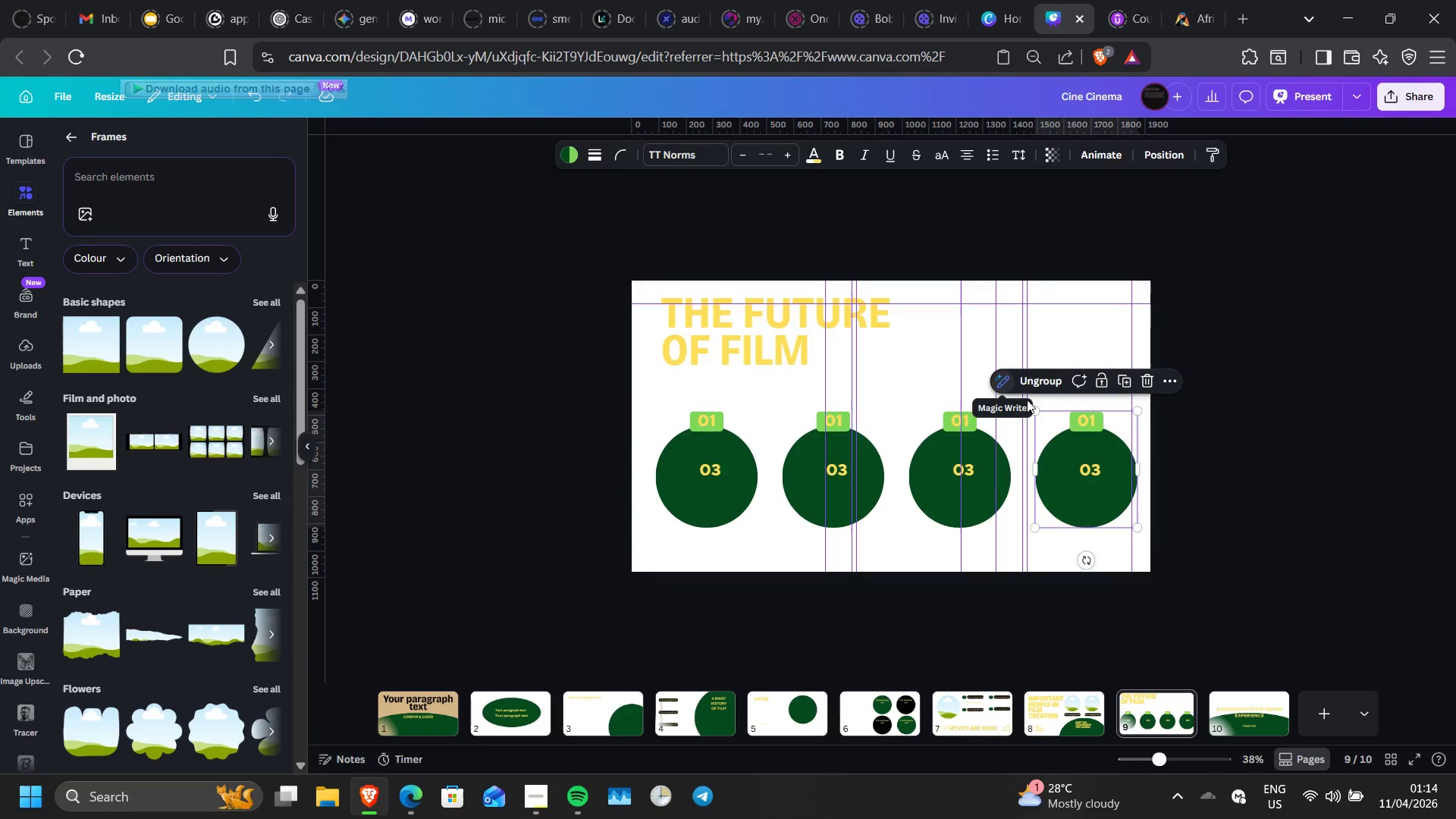 
left_click([1267, 502])
 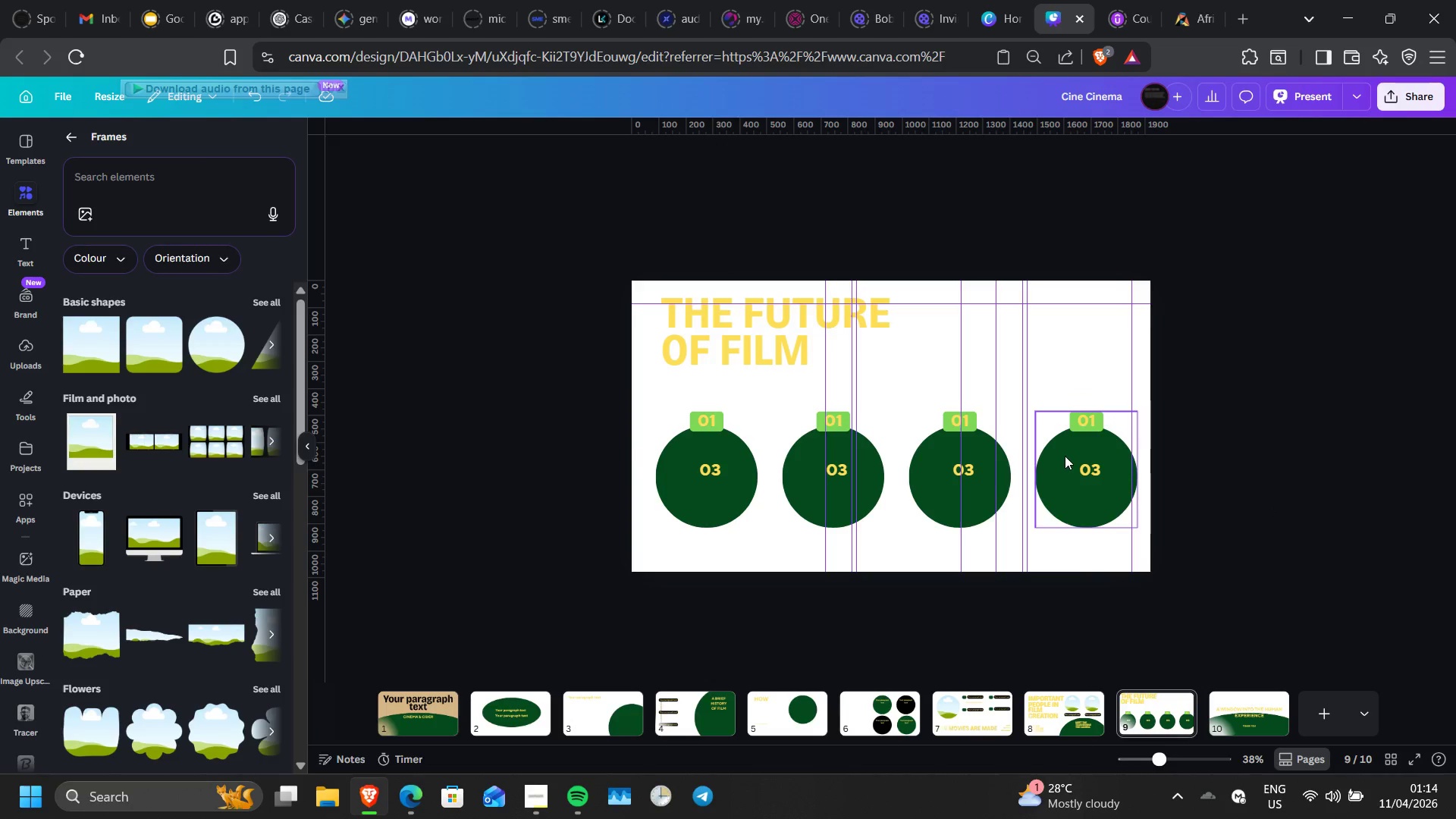 
left_click_drag(start_coordinate=[1065, 456], to_coordinate=[1060, 457])
 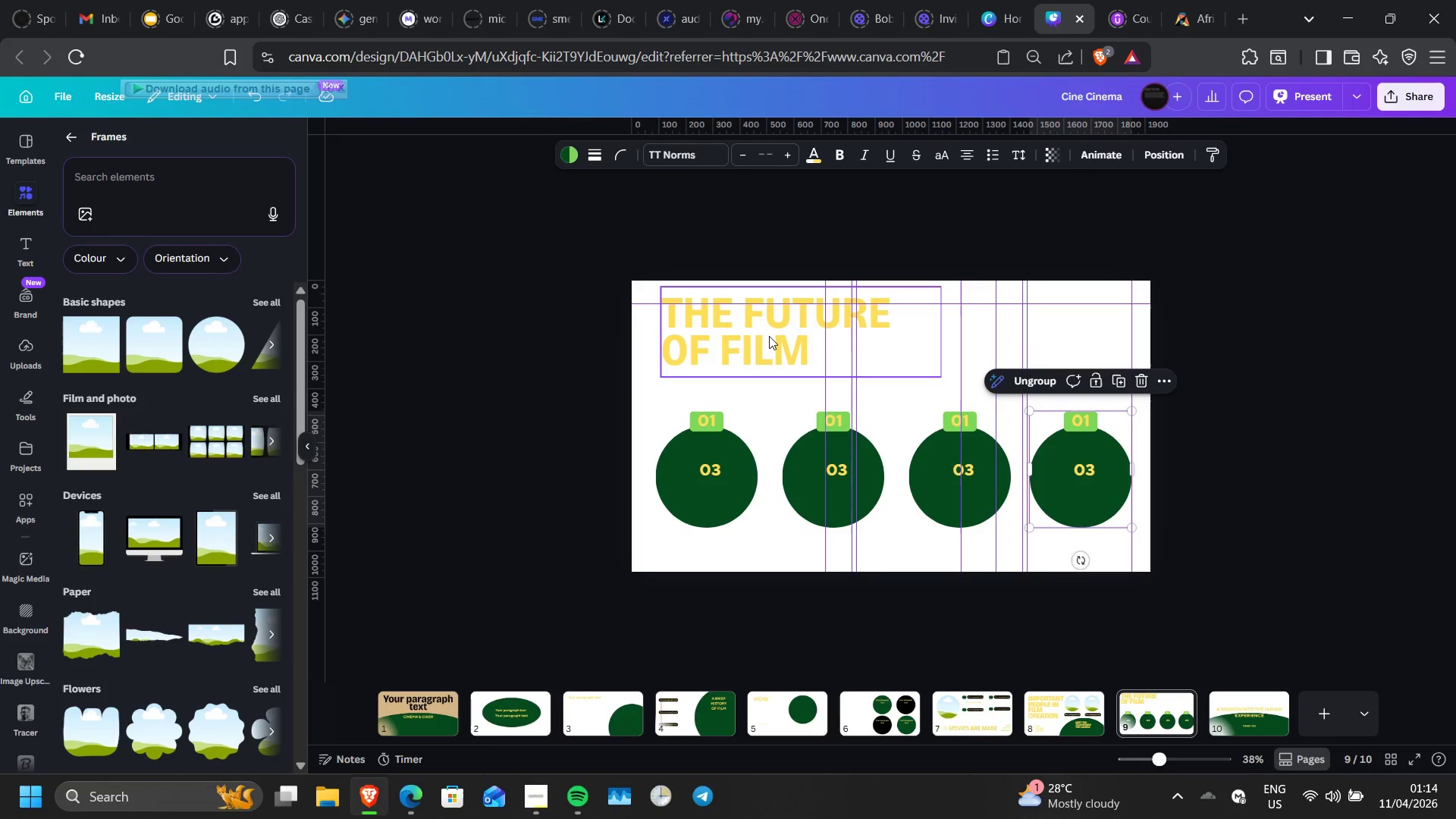 
wait(5.06)
 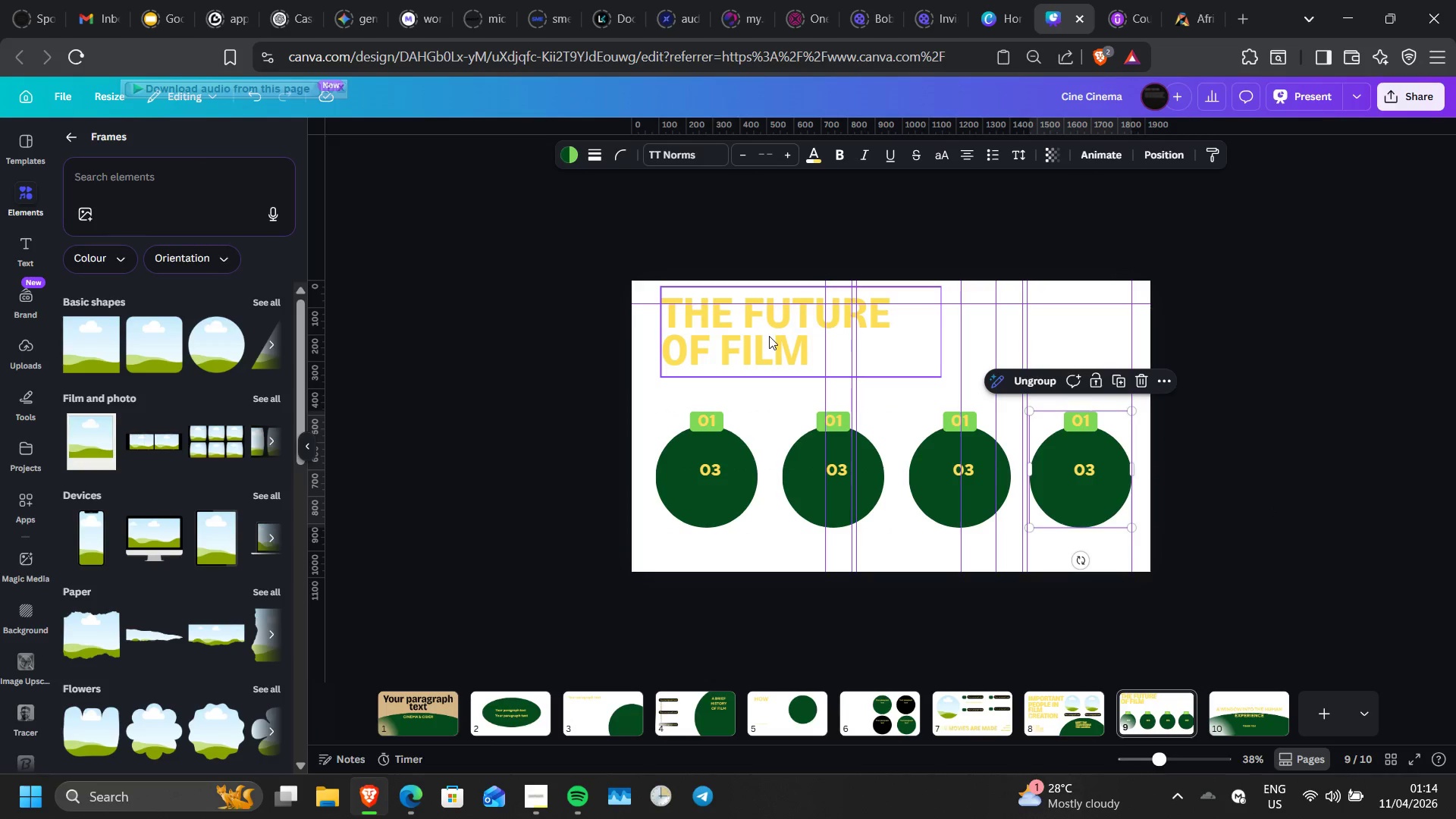 
left_click([769, 336])
 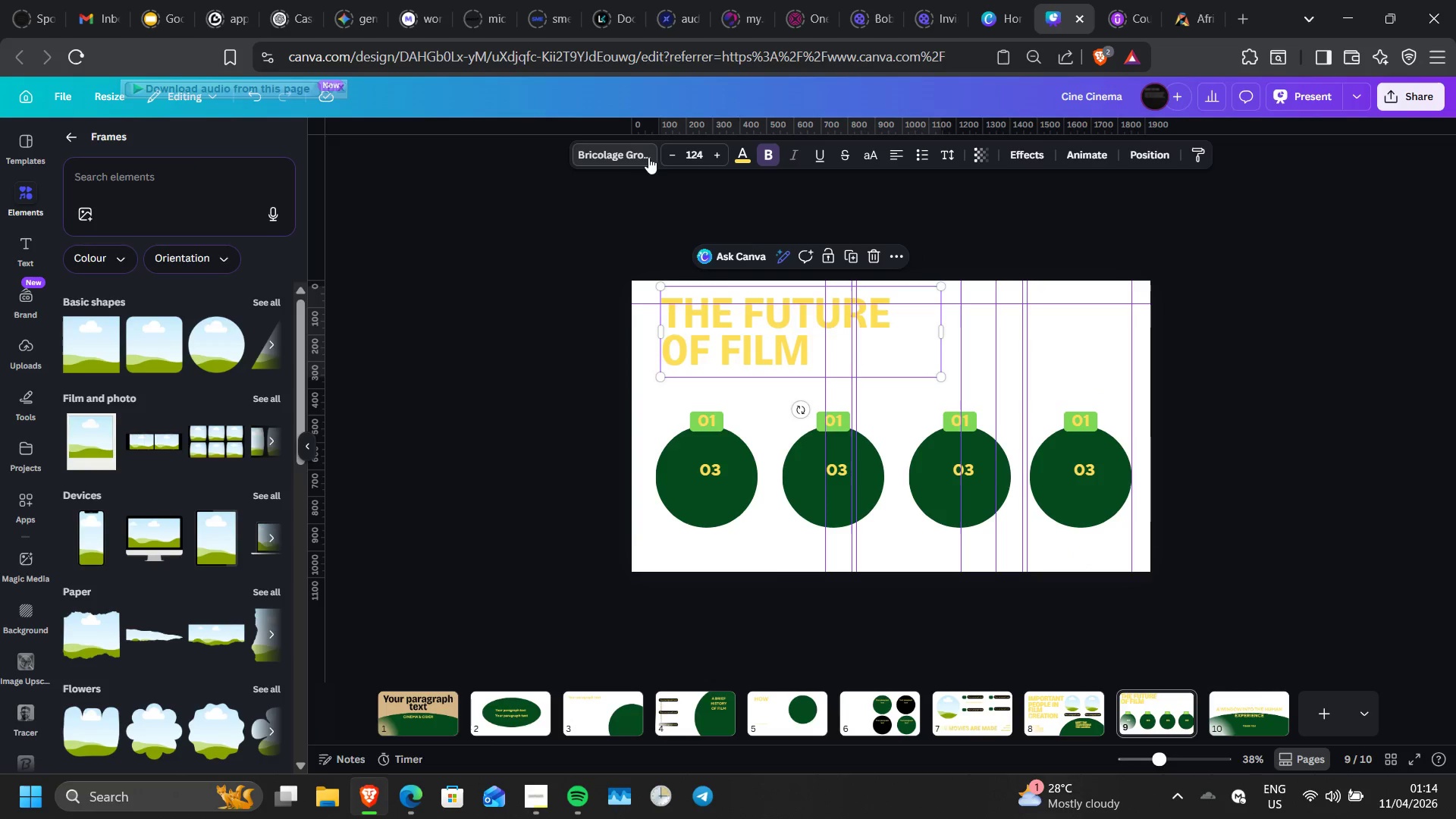 
left_click([649, 157])
 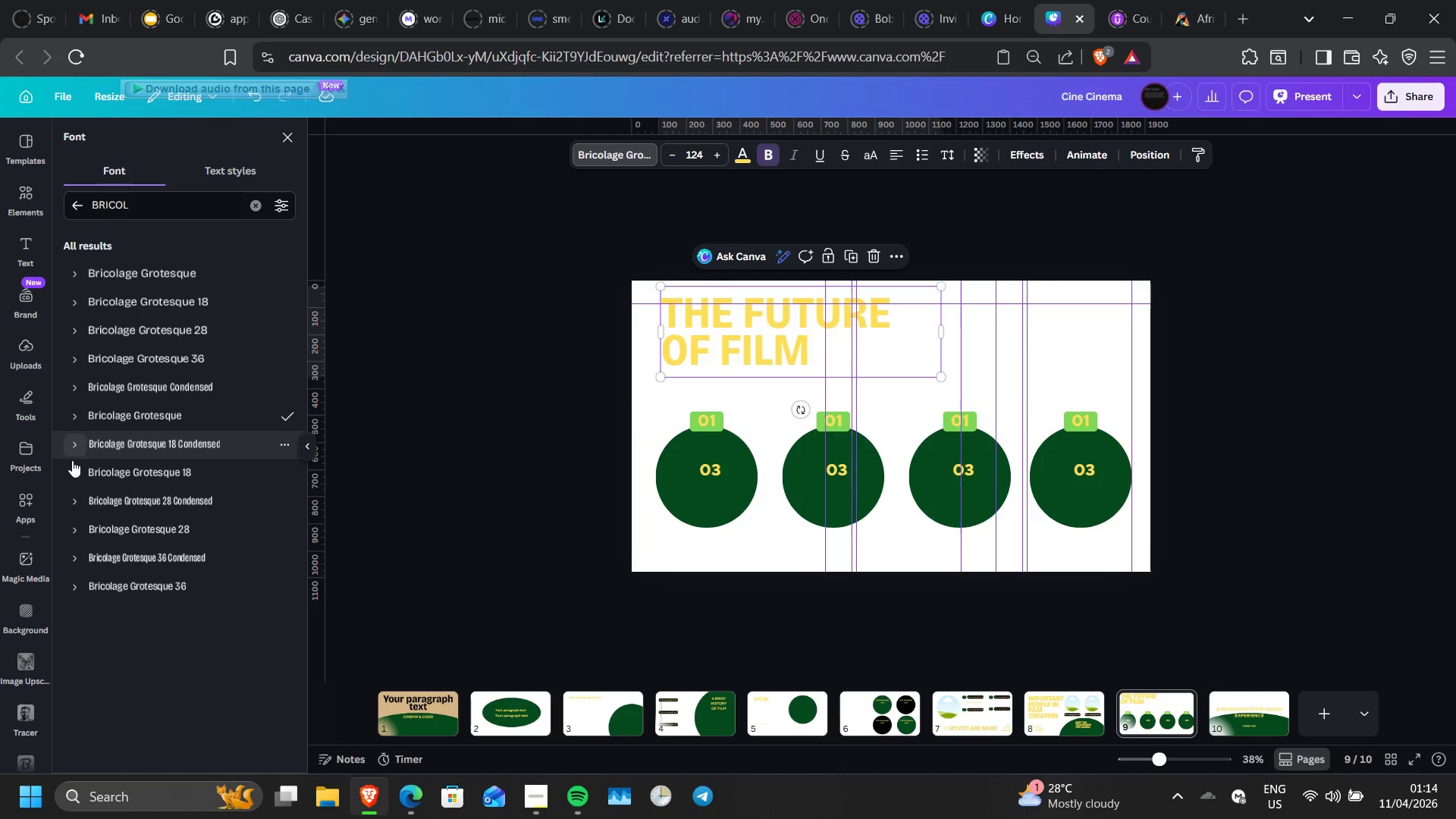 
left_click([75, 472])
 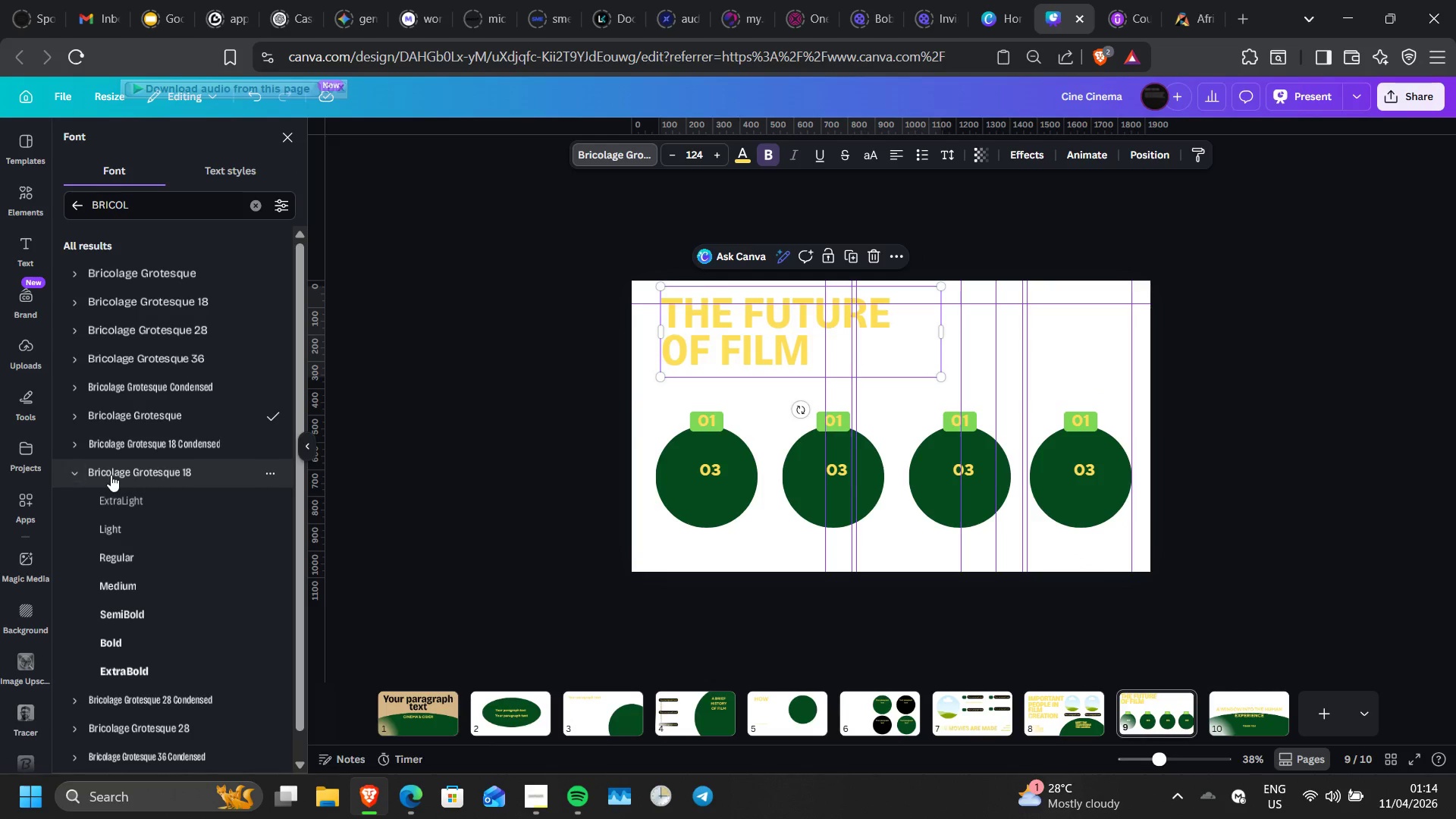 
left_click([111, 475])
 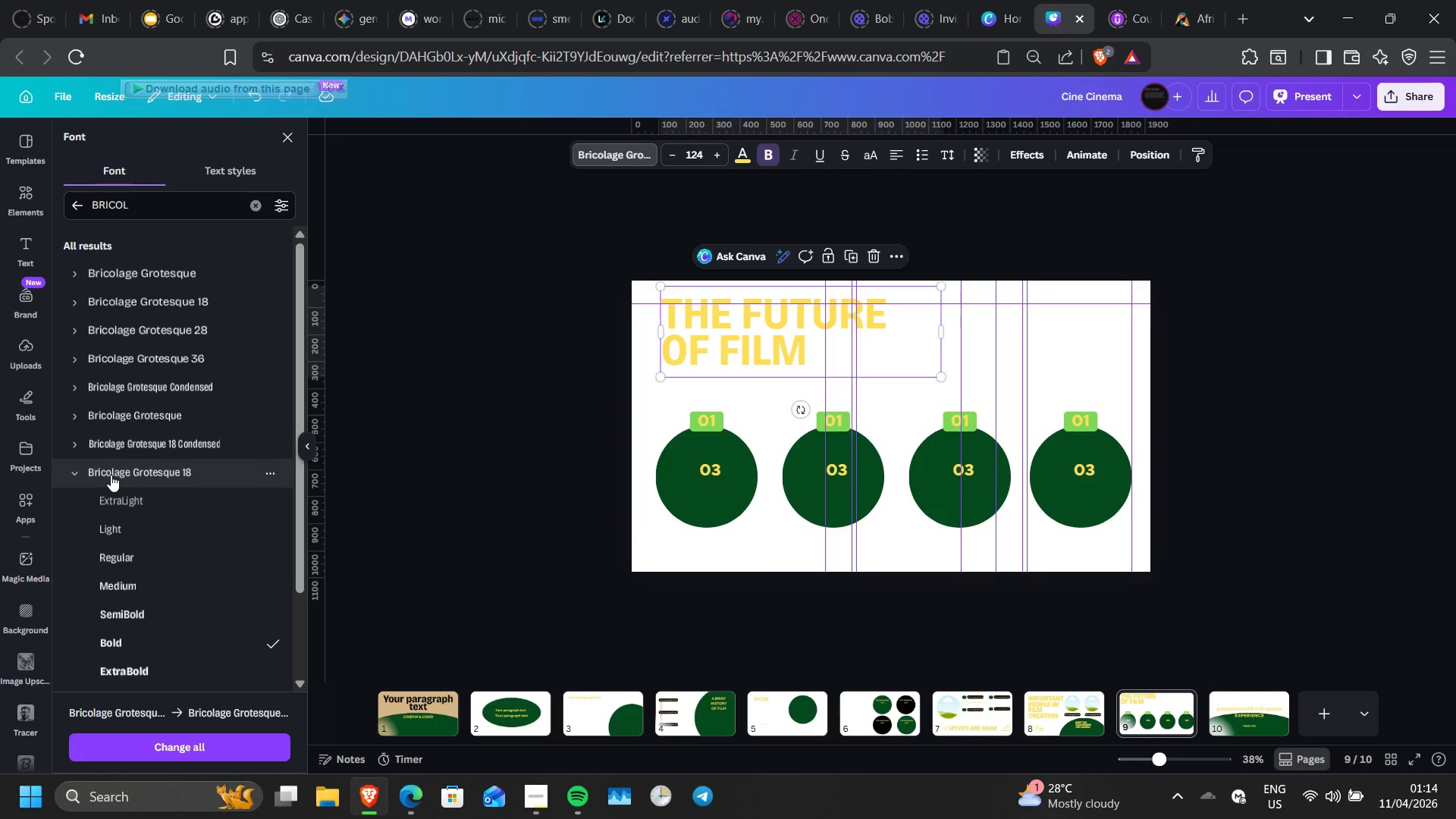 
left_click([109, 441])
 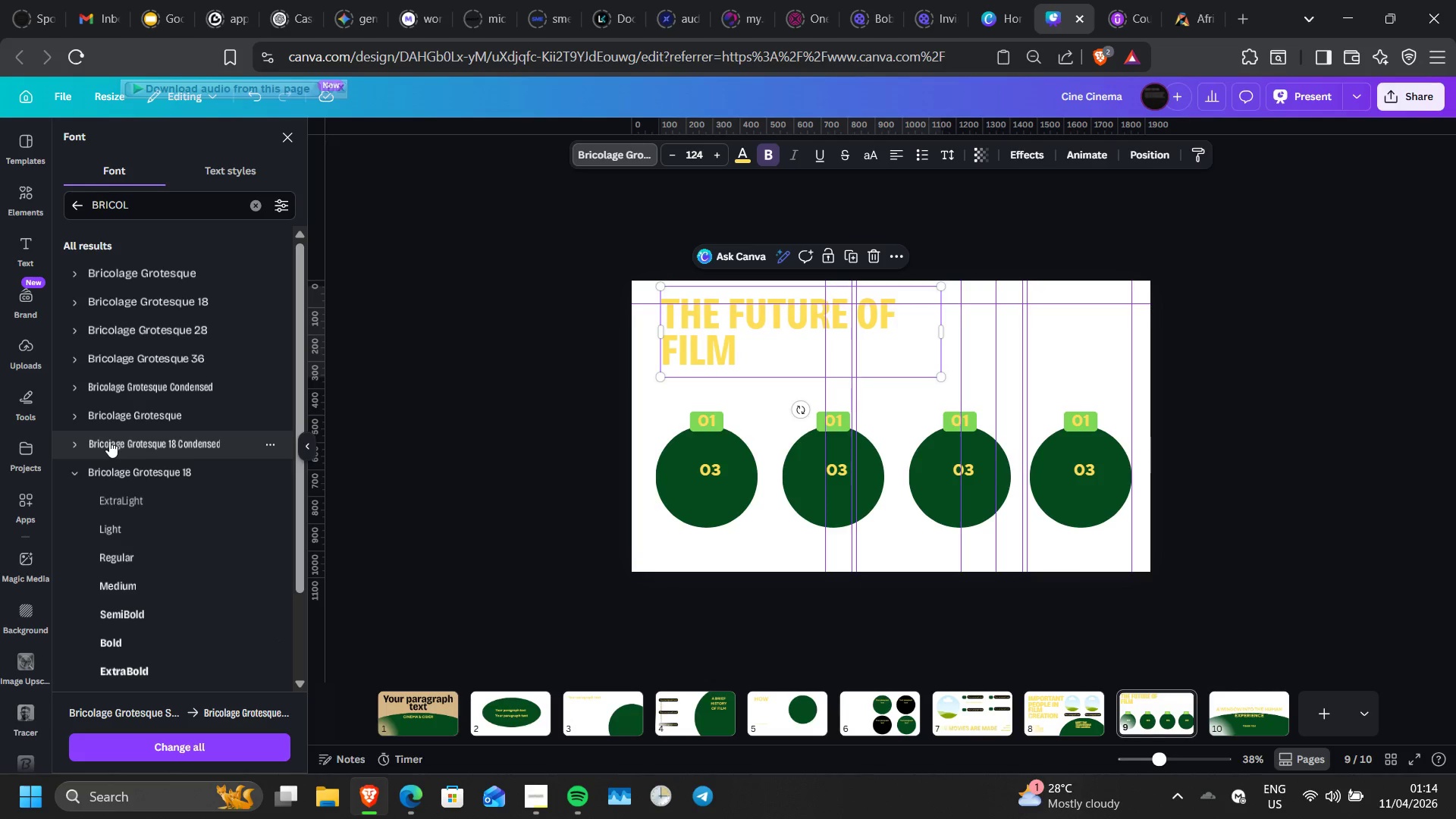 
wait(13.83)
 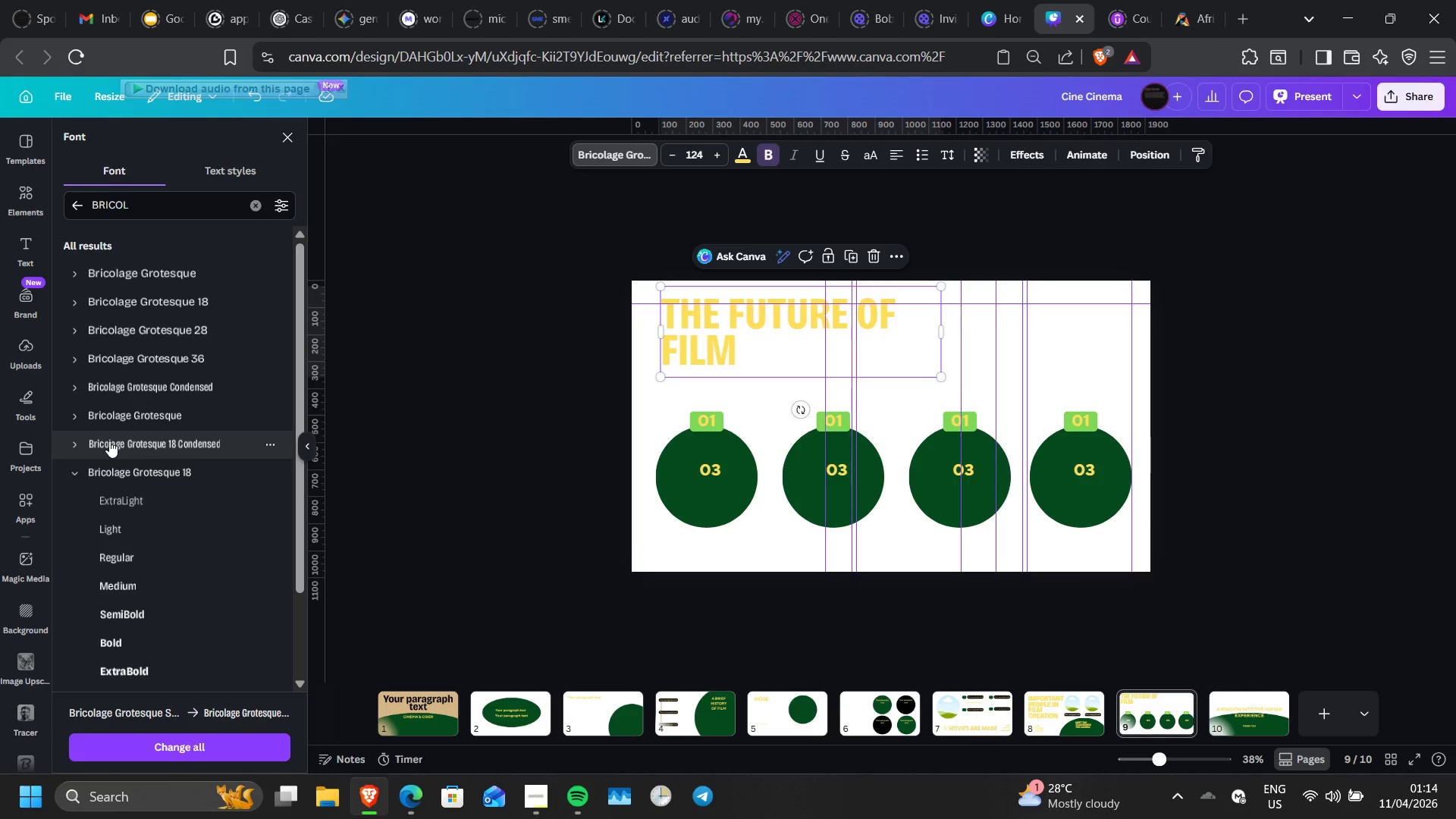 
left_click([107, 412])
 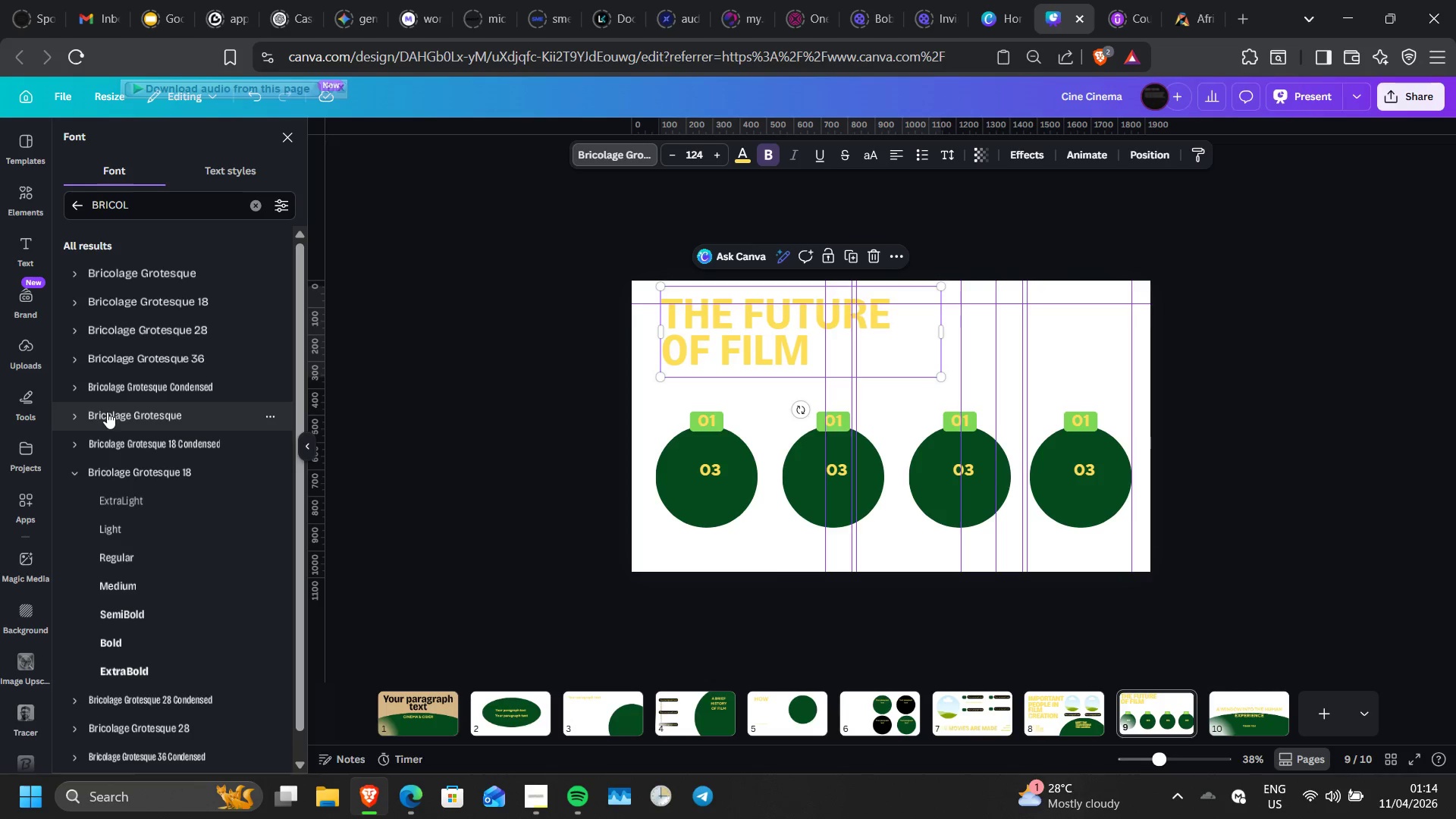 
left_click([115, 436])
 